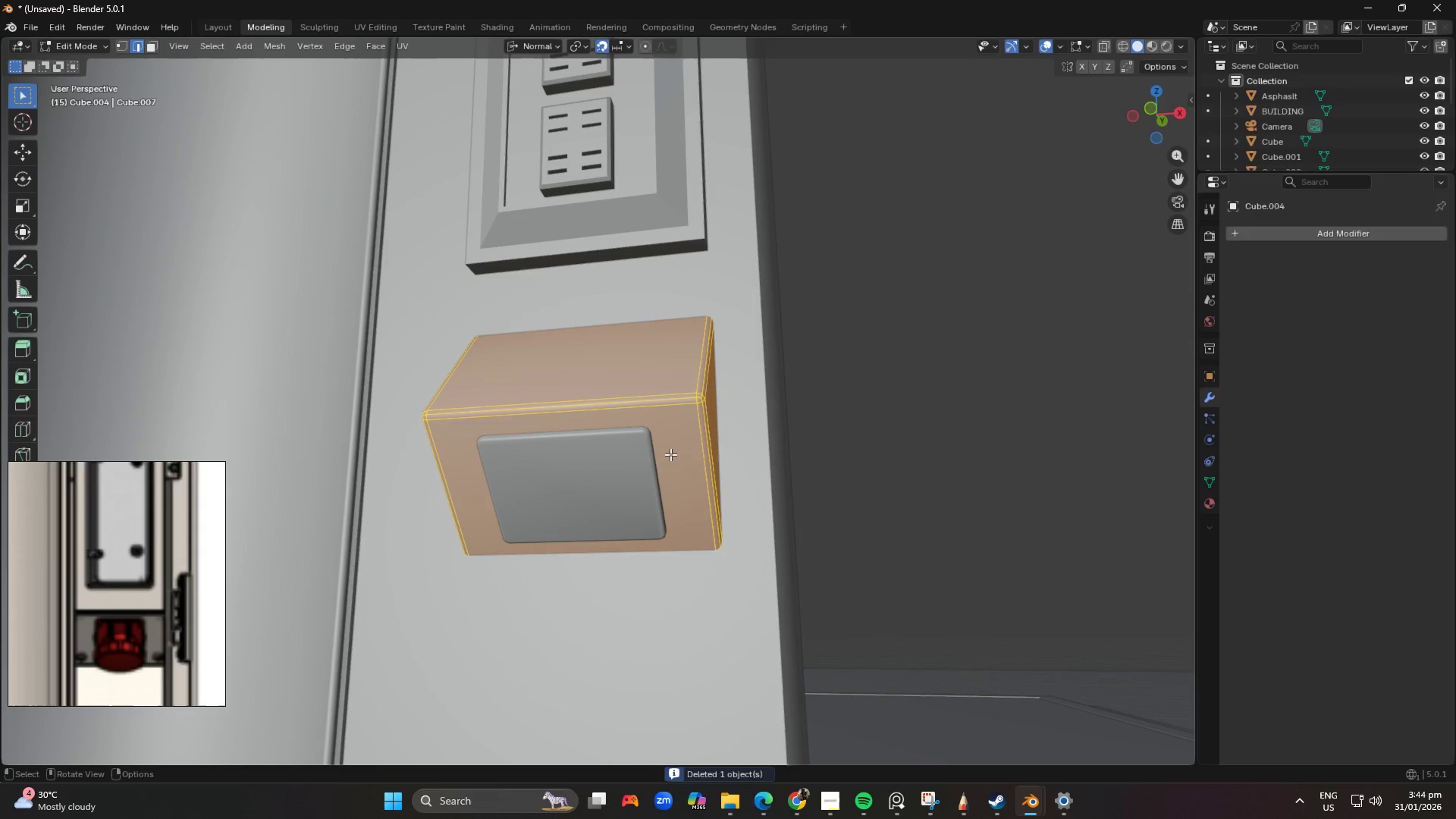 
key(Tab)
 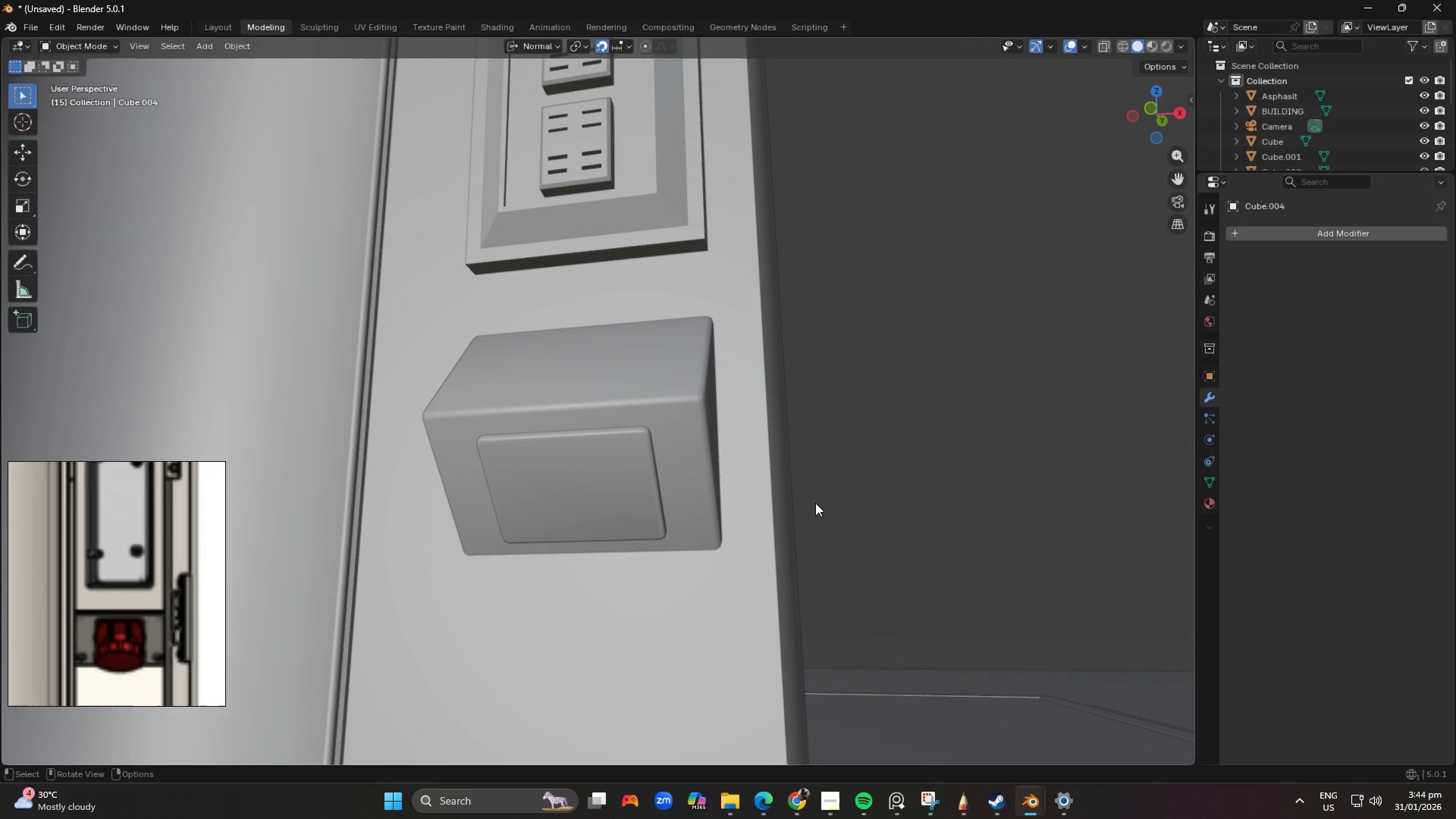 
scroll: coordinate [854, 482], scroll_direction: down, amount: 1.0
 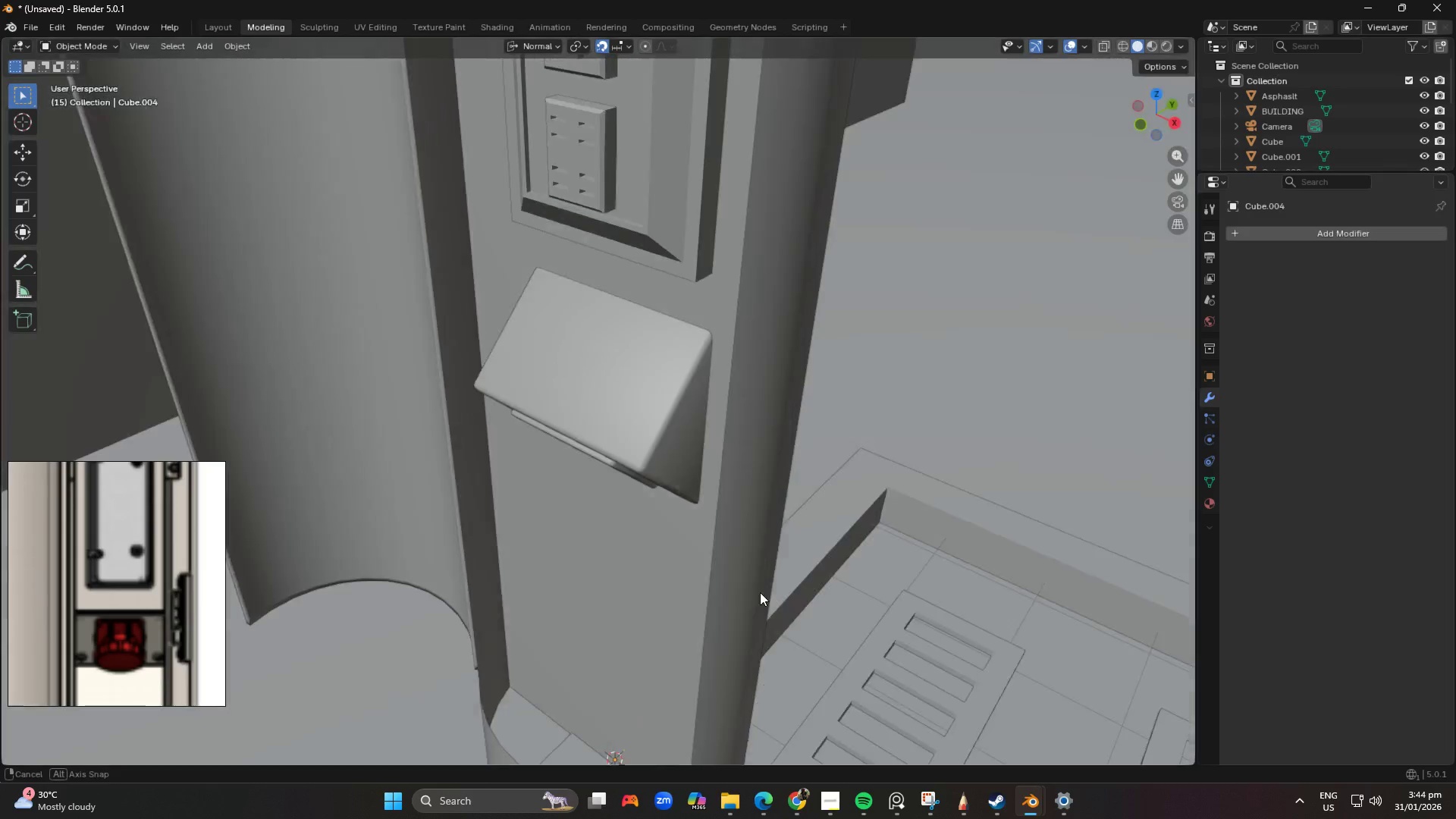 
middle_click([817, 488])
 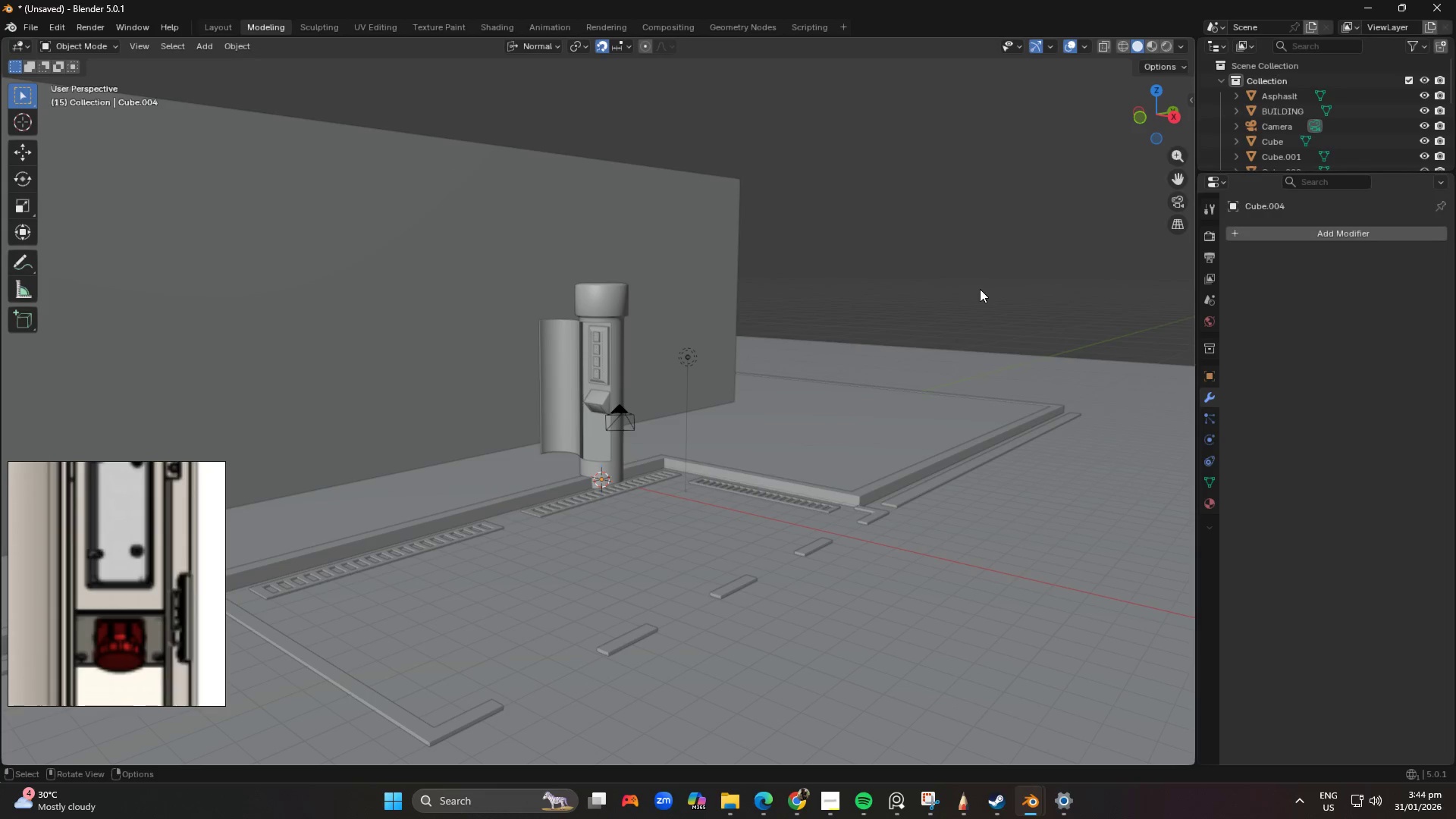 
scroll: coordinate [824, 481], scroll_direction: down, amount: 19.0
 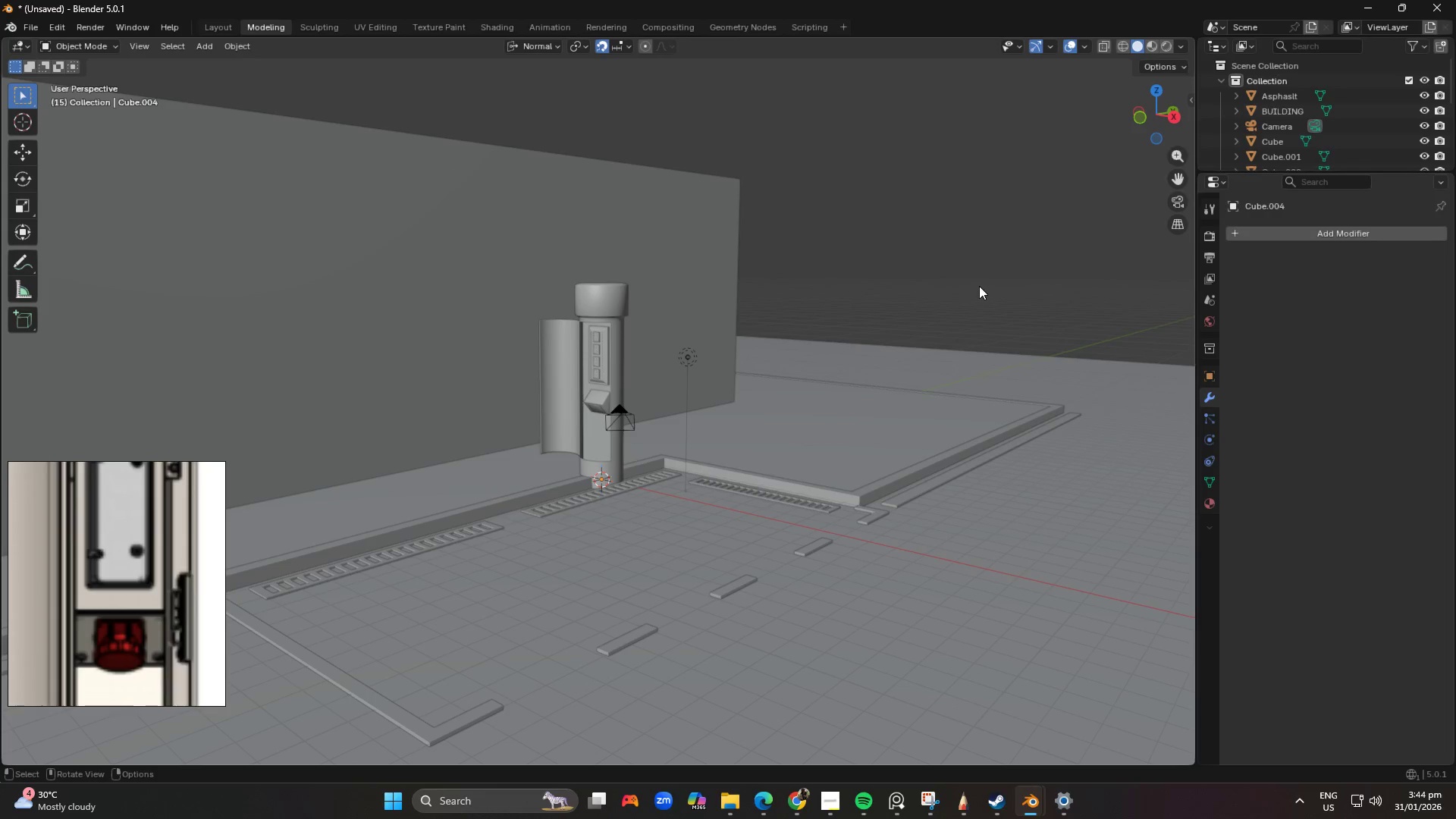 
scroll: coordinate [581, 488], scroll_direction: up, amount: 9.0
 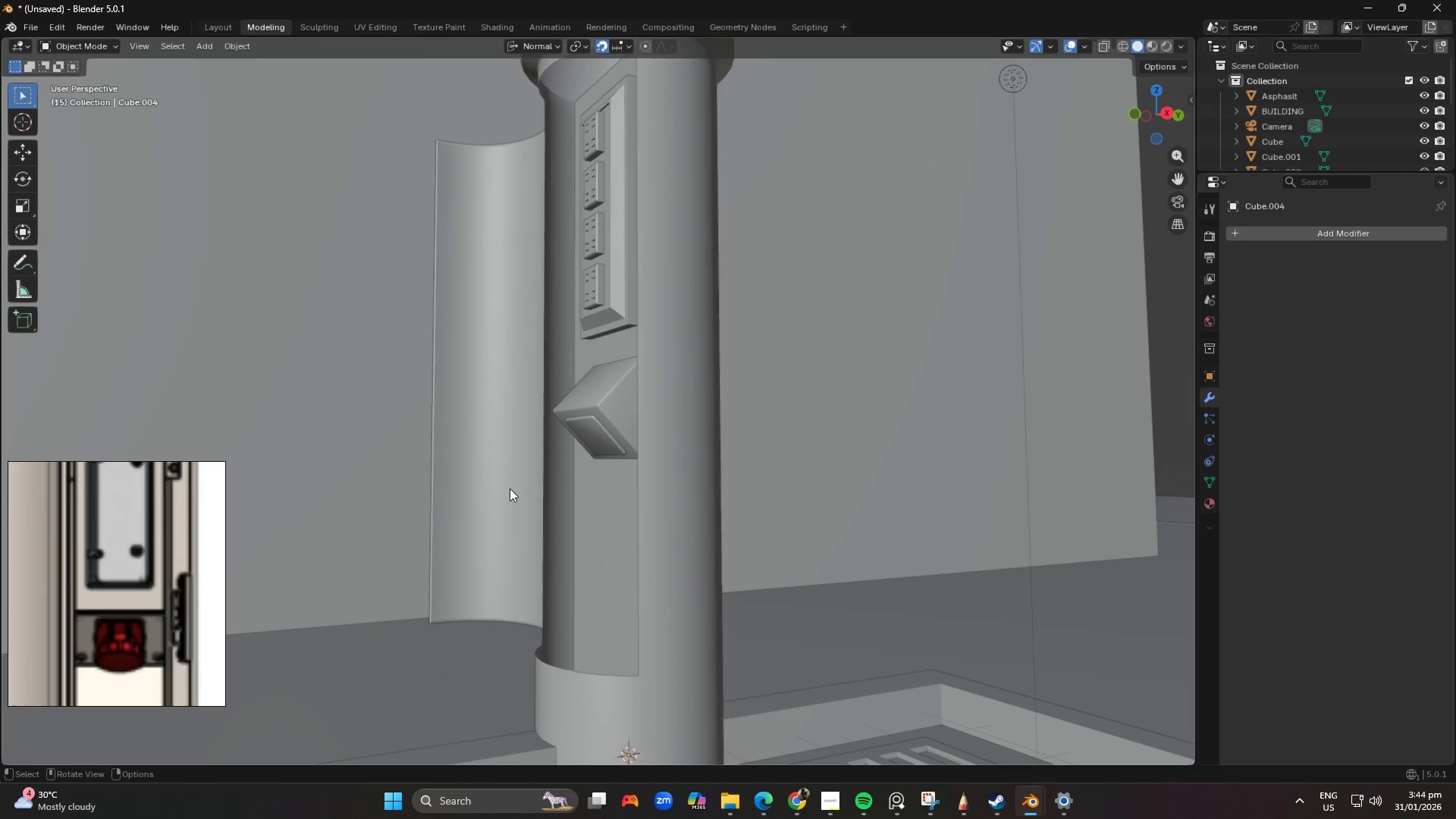 
key(Shift+A)
 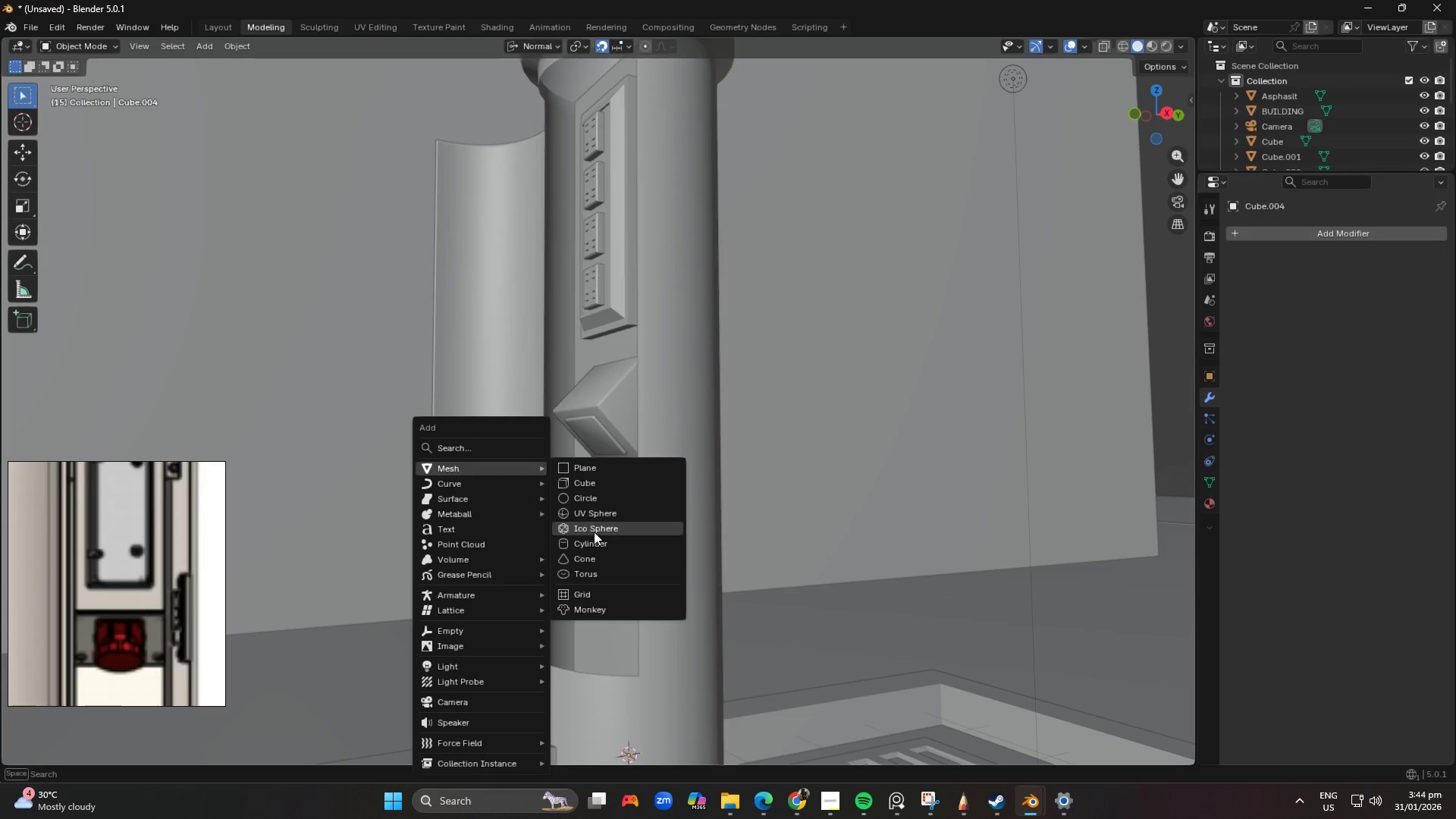 
left_click([600, 548])
 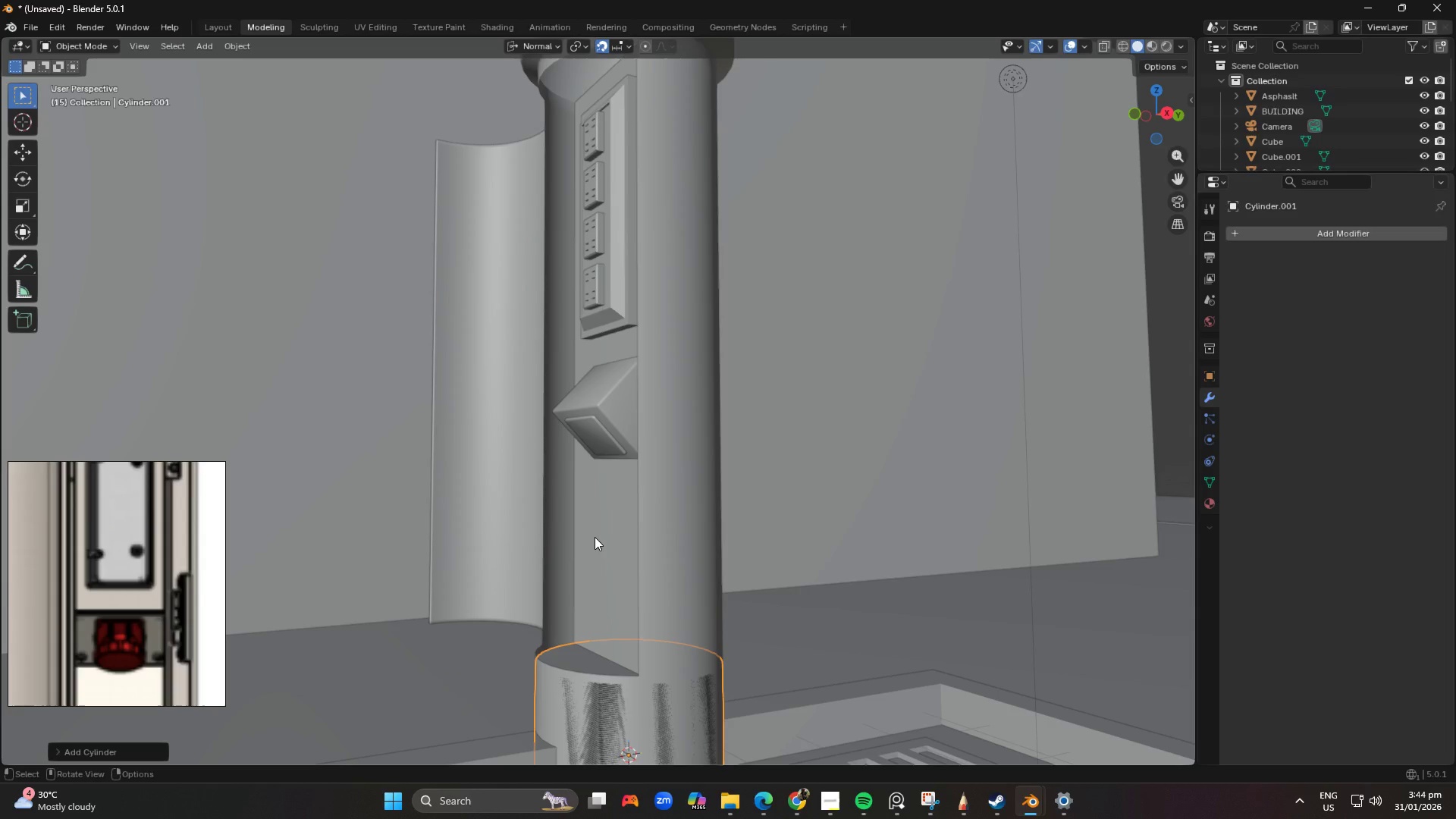 
key(NumpadDivide)
 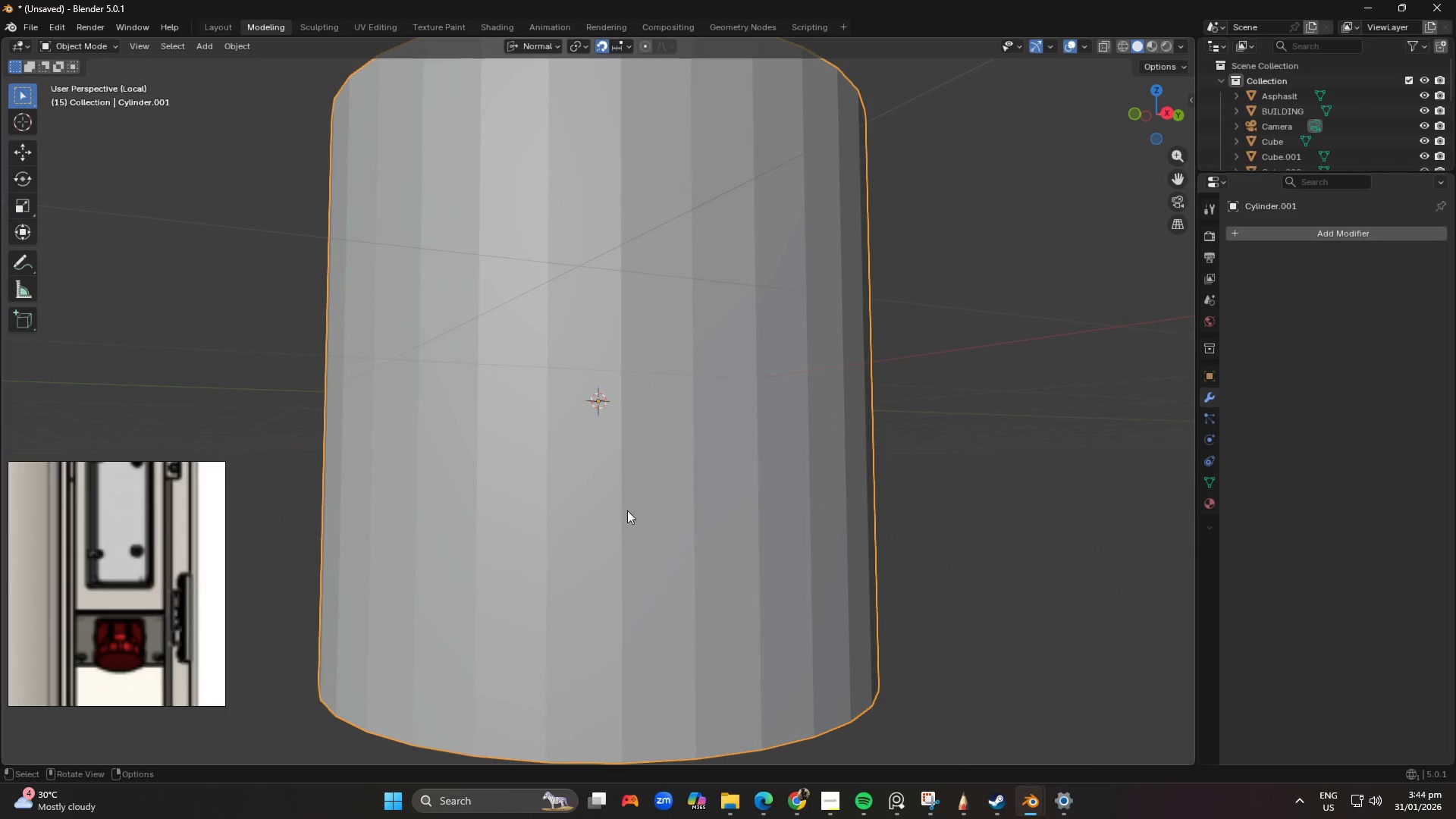 
scroll: coordinate [751, 430], scroll_direction: down, amount: 5.0
 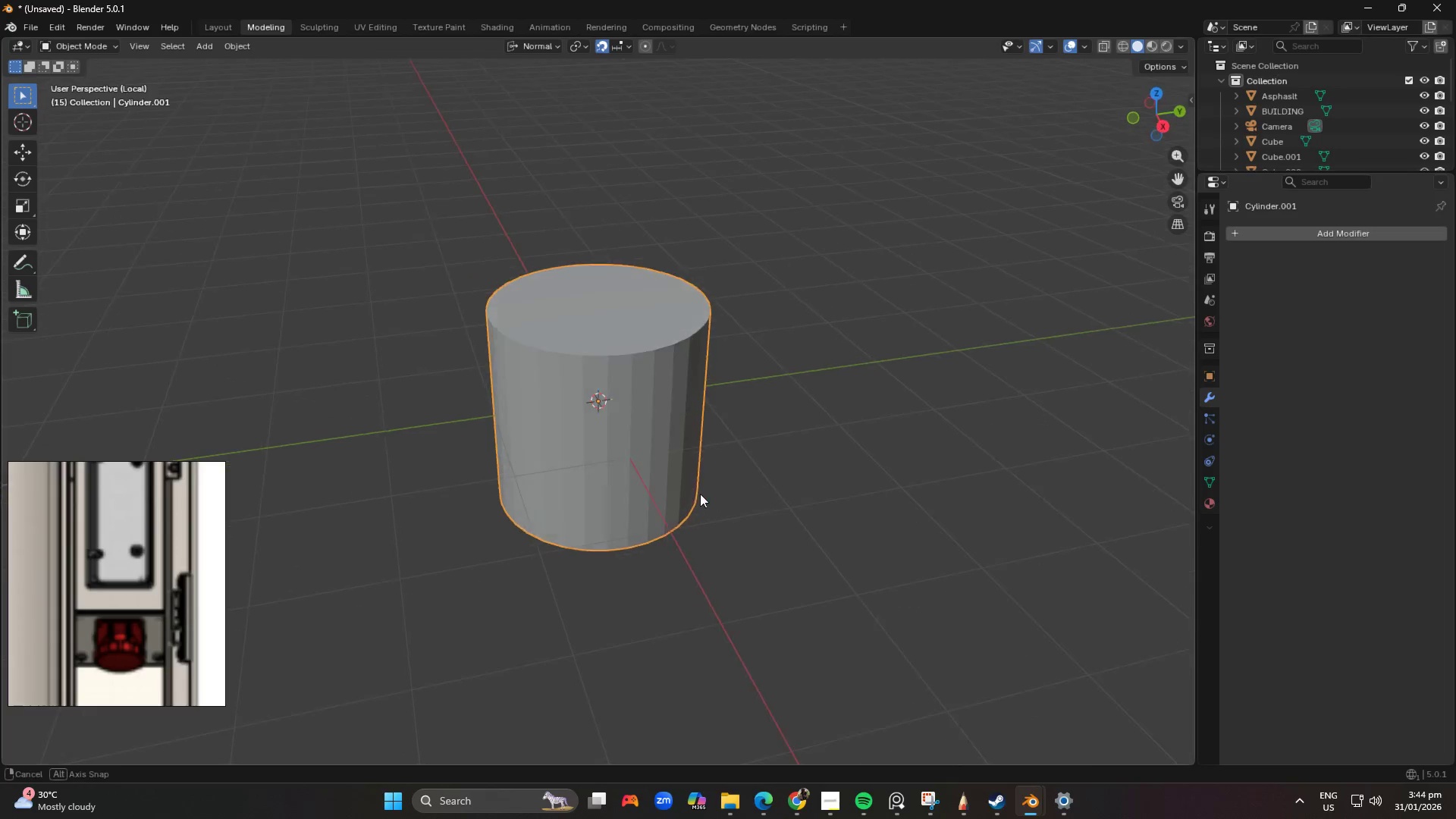 
key(Tab)
 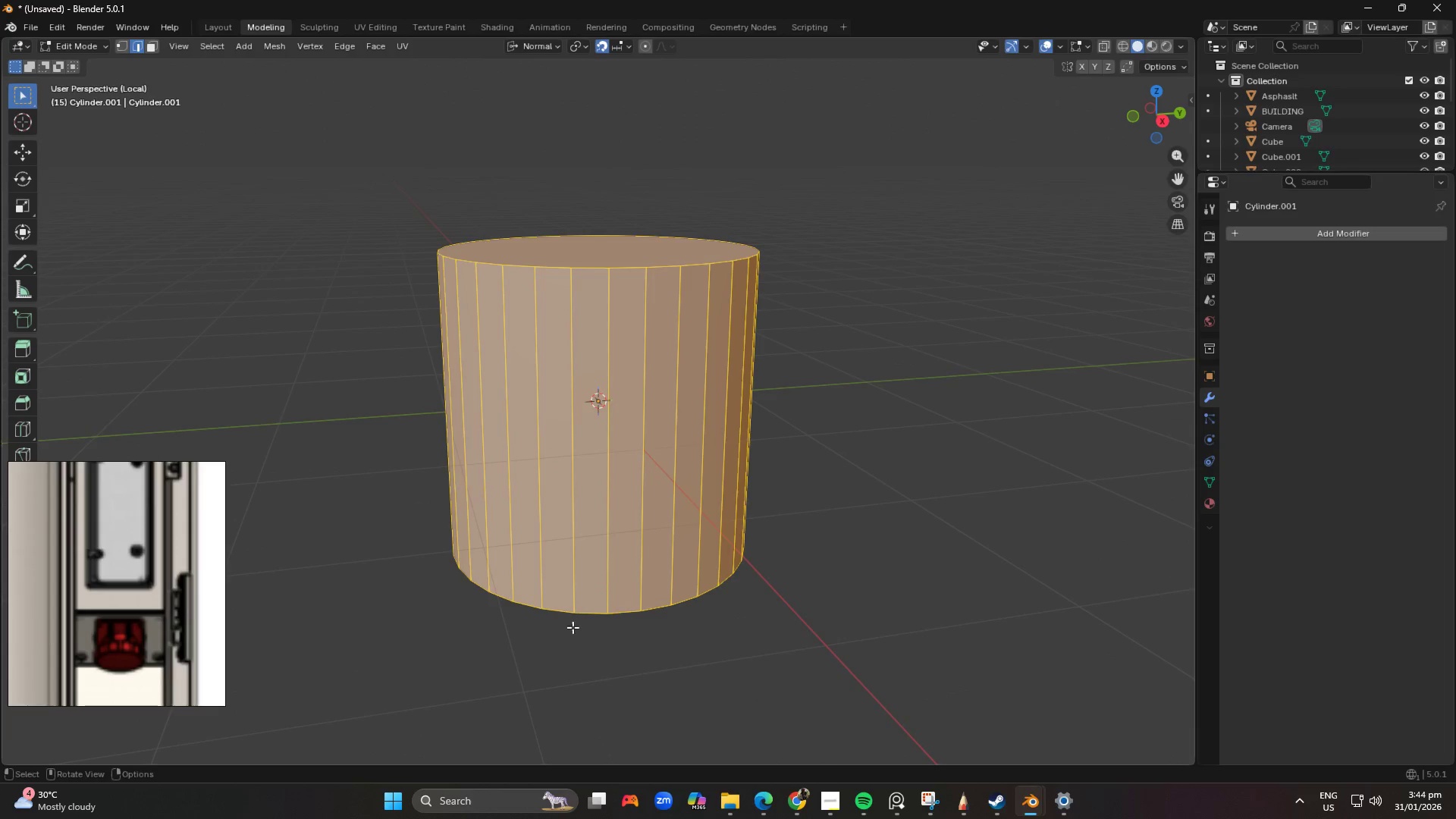 
scroll: coordinate [696, 444], scroll_direction: up, amount: 2.0
 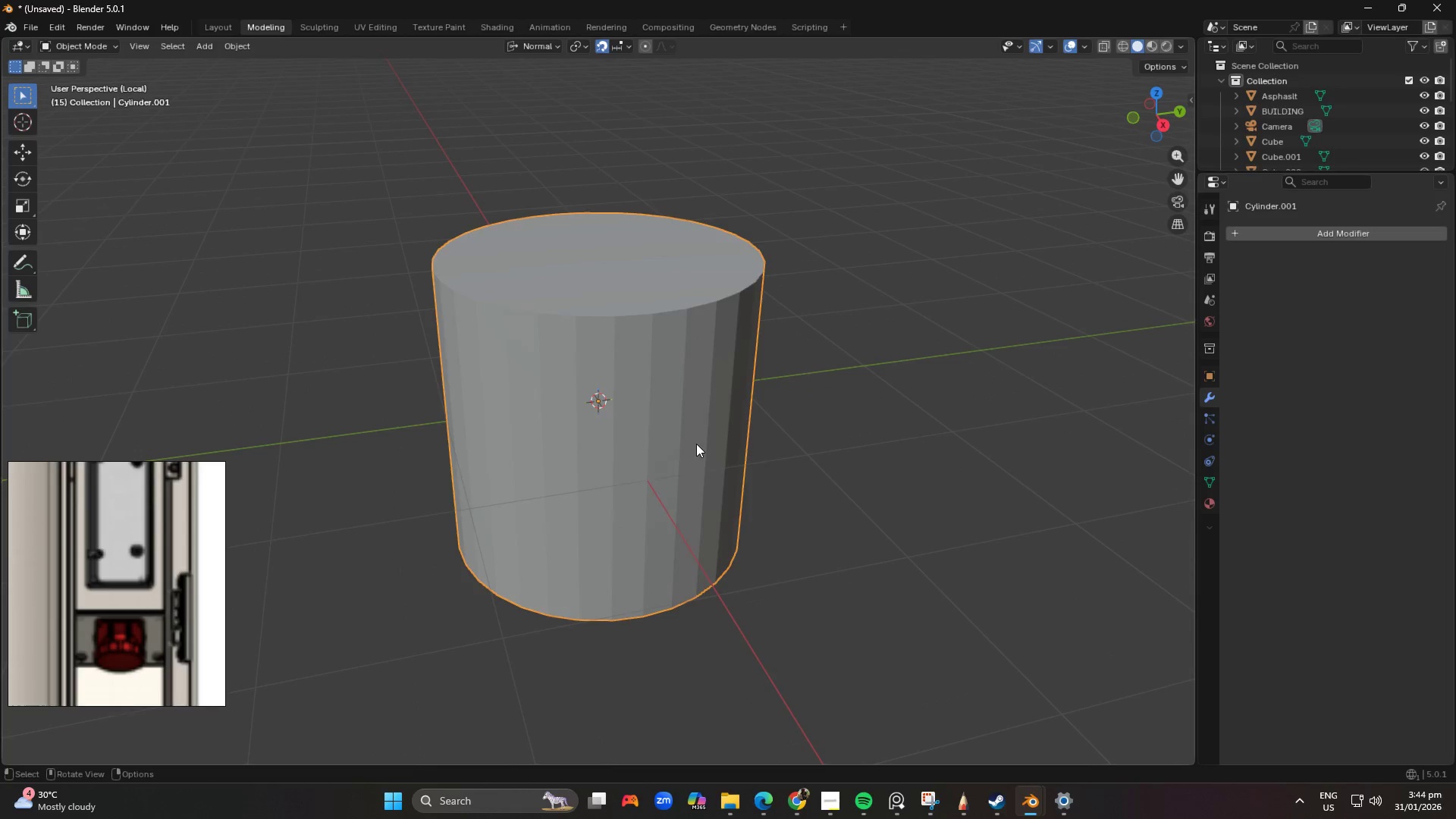 
key(Control+ControlLeft)
 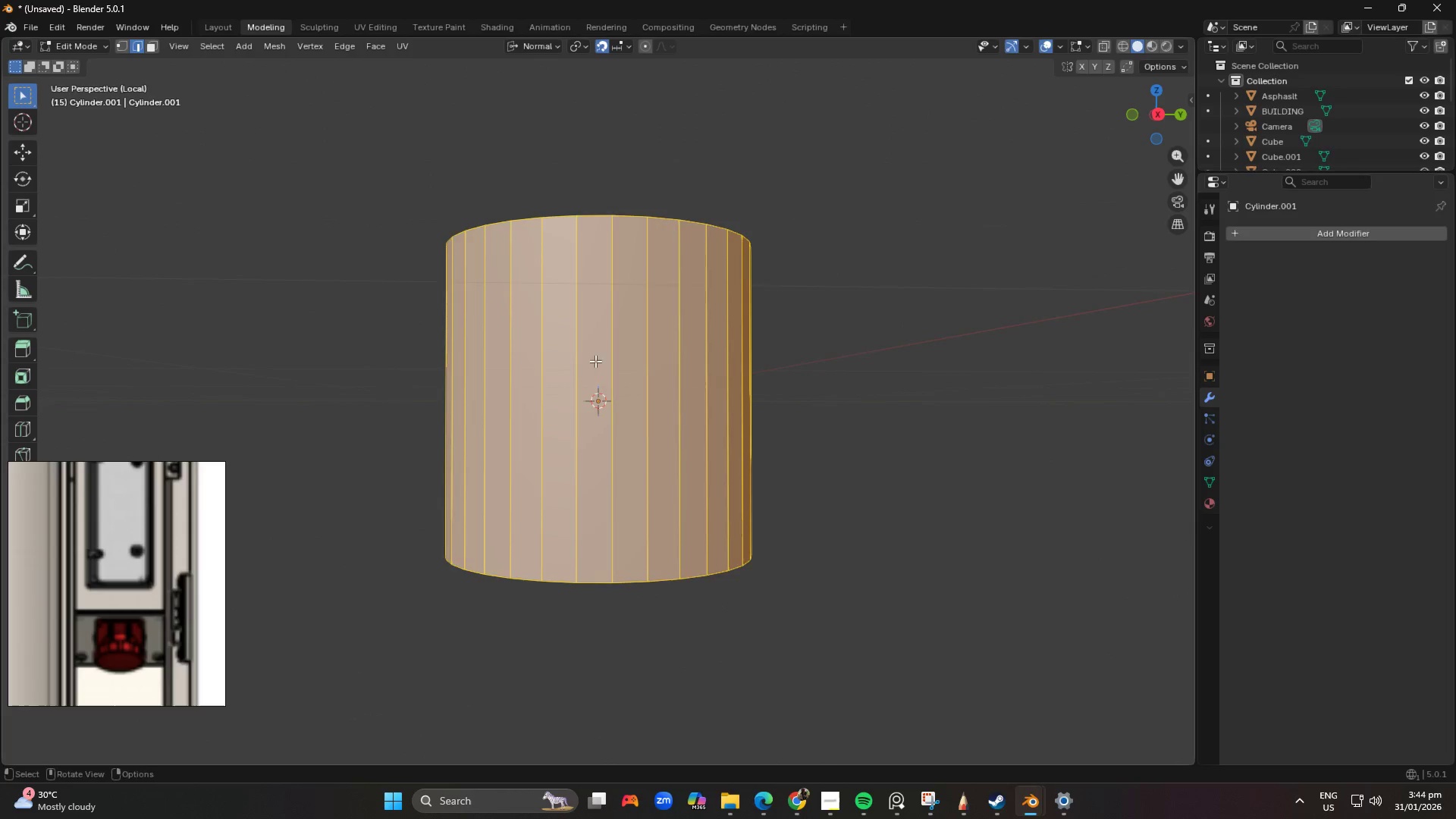 
scroll: coordinate [585, 422], scroll_direction: down, amount: 1.0
 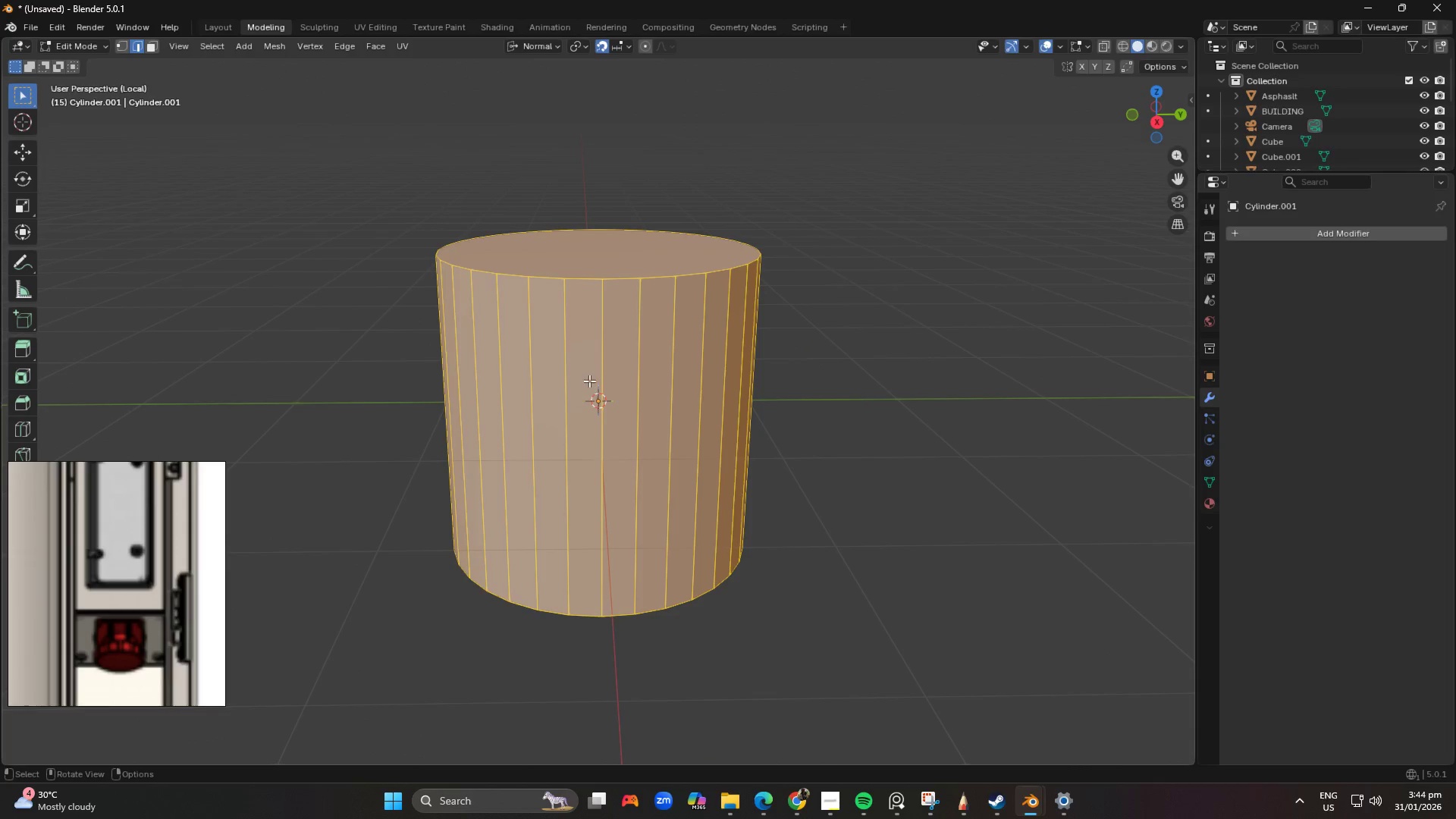 
key(Control+R)
 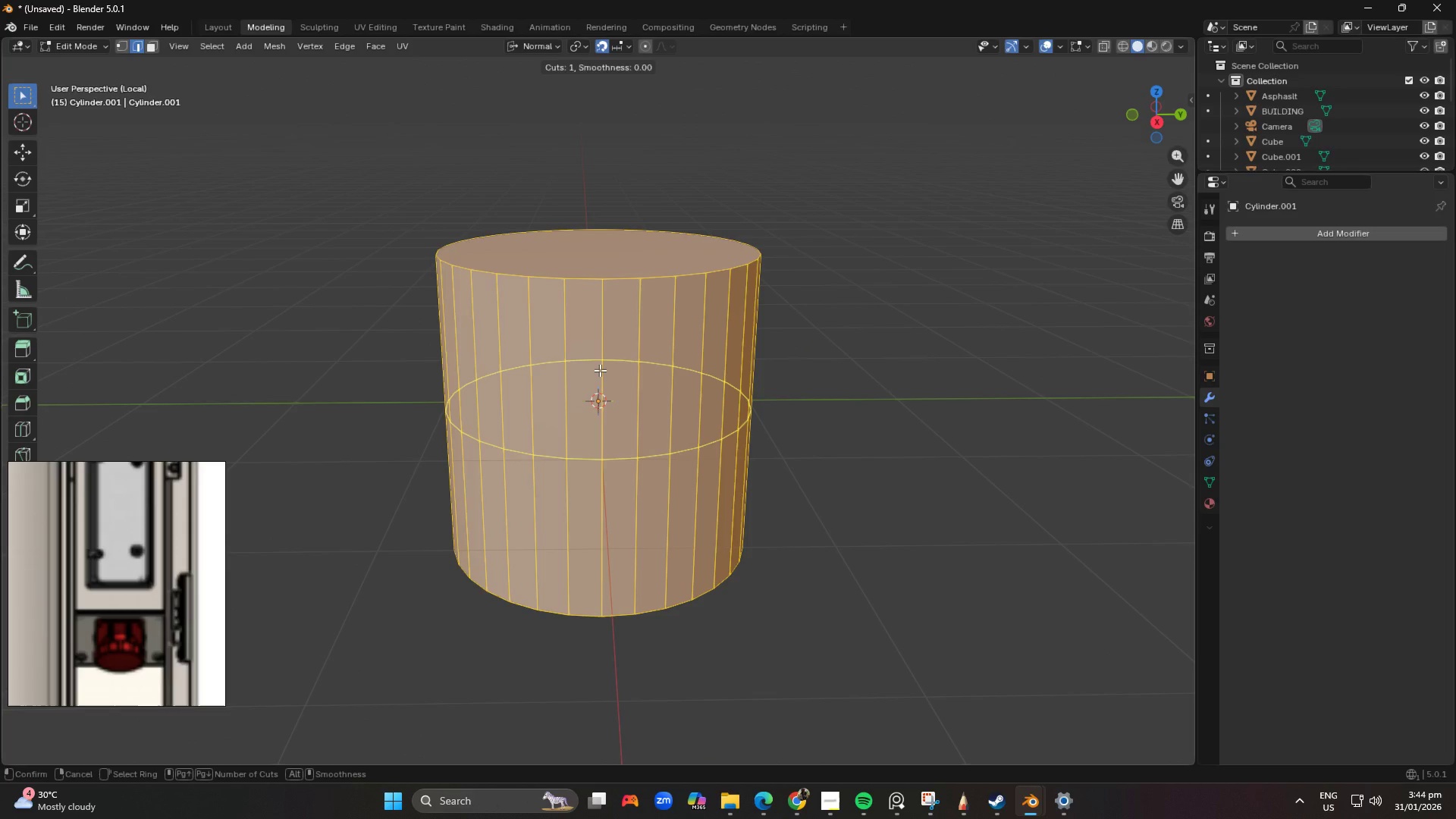 
left_click([600, 370])
 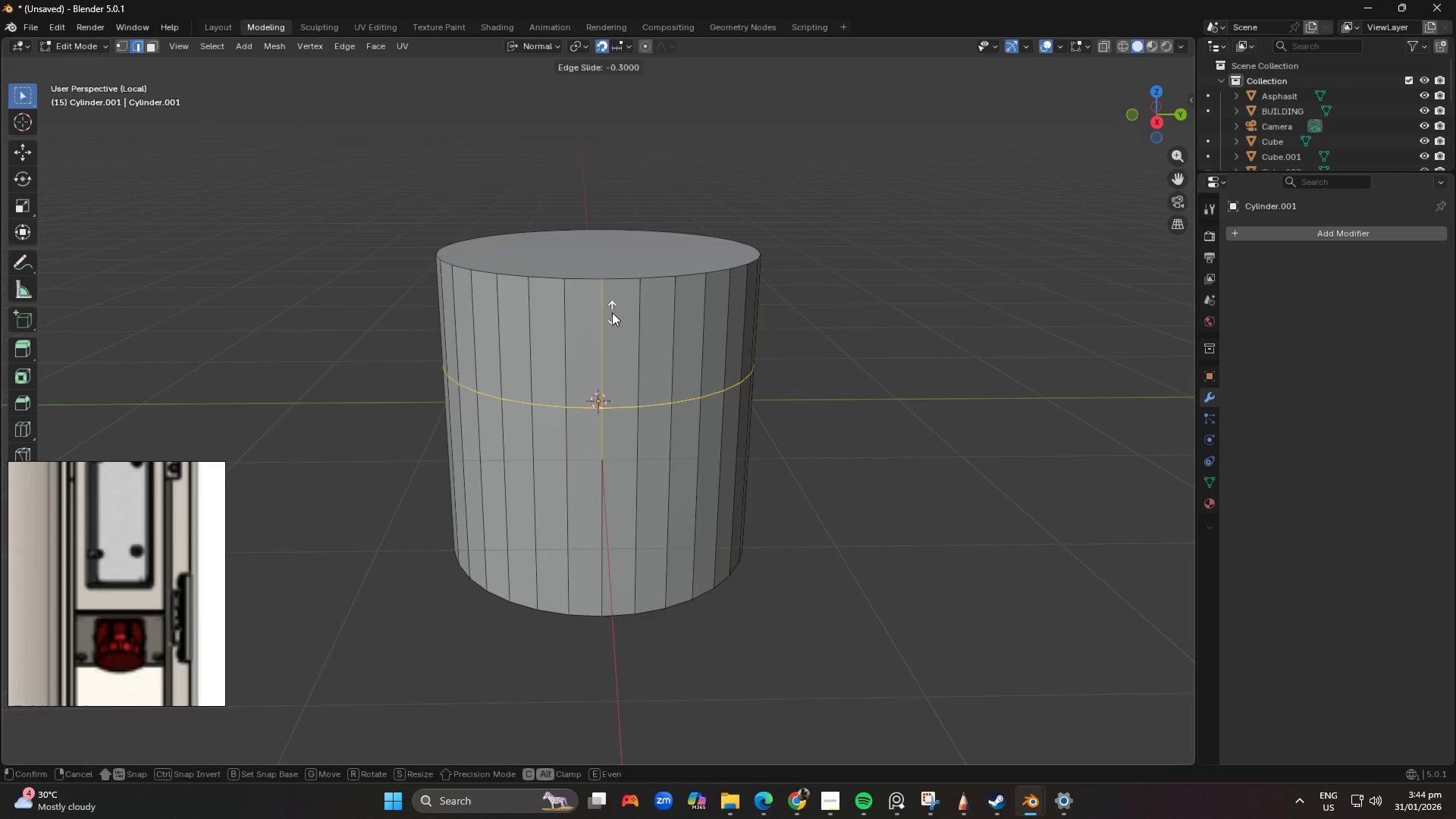 
left_click([612, 312])
 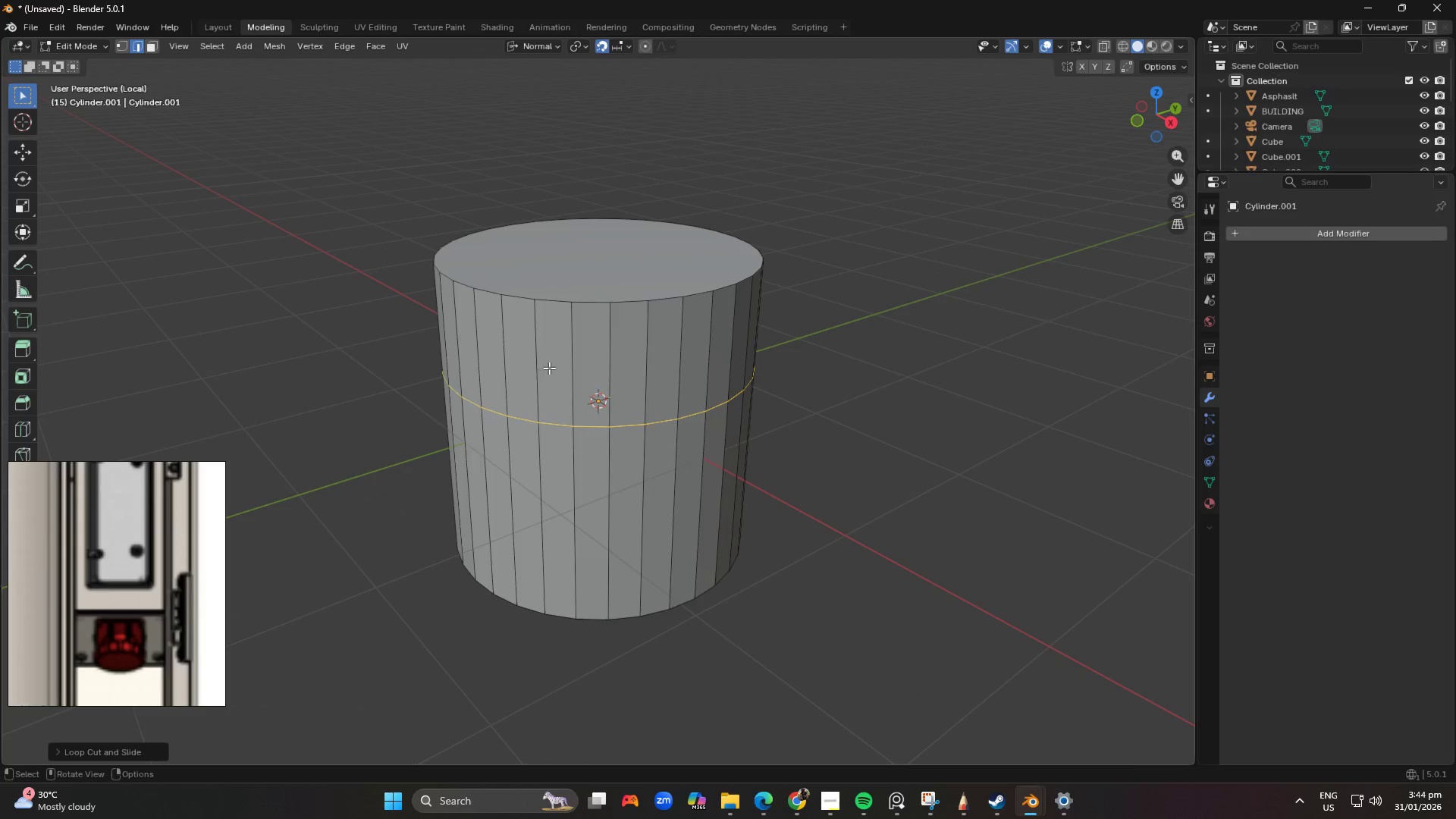 
key(3)
 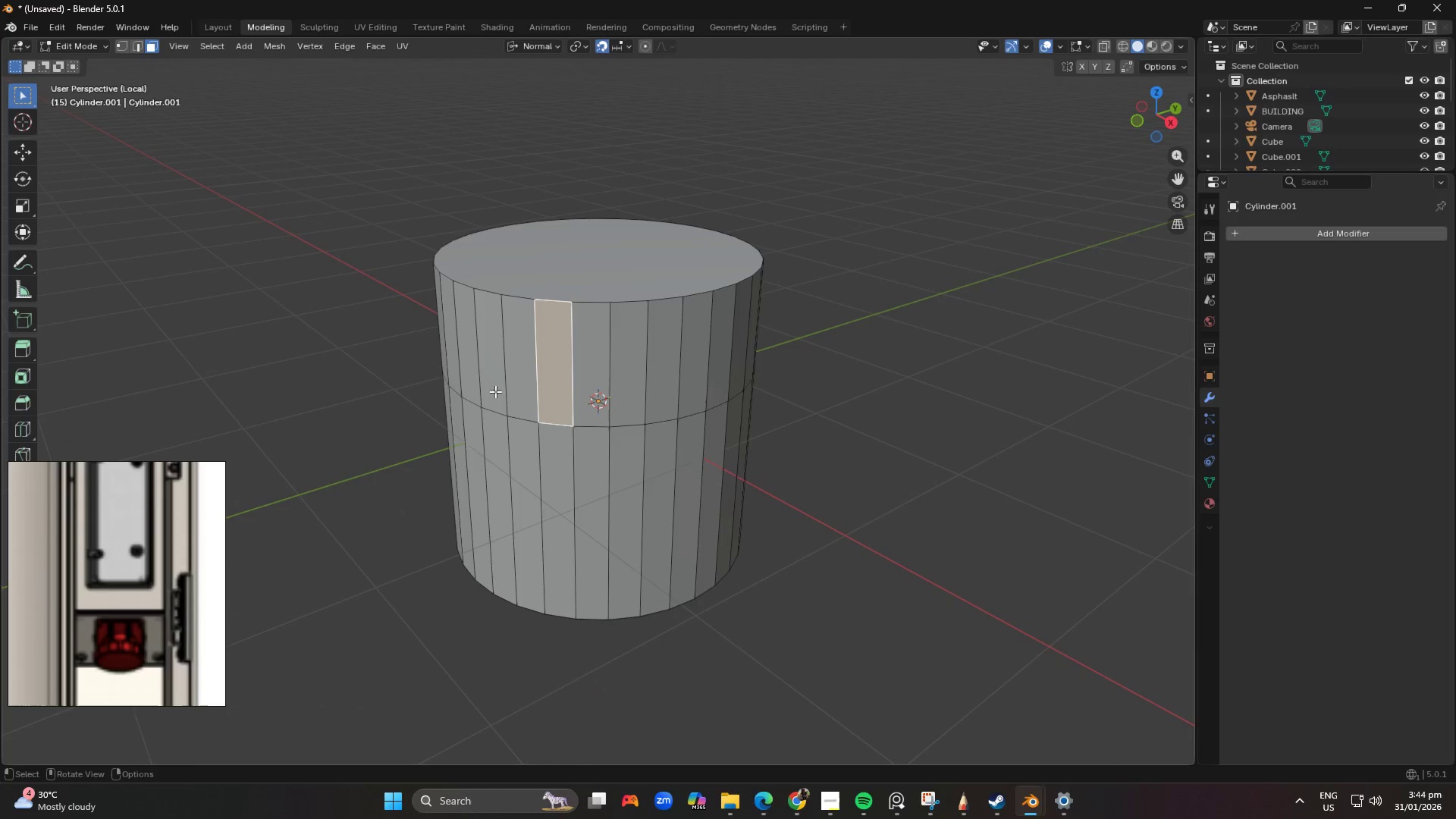 
hold_key(key=ShiftLeft, duration=0.39)
left_click([483, 352])
 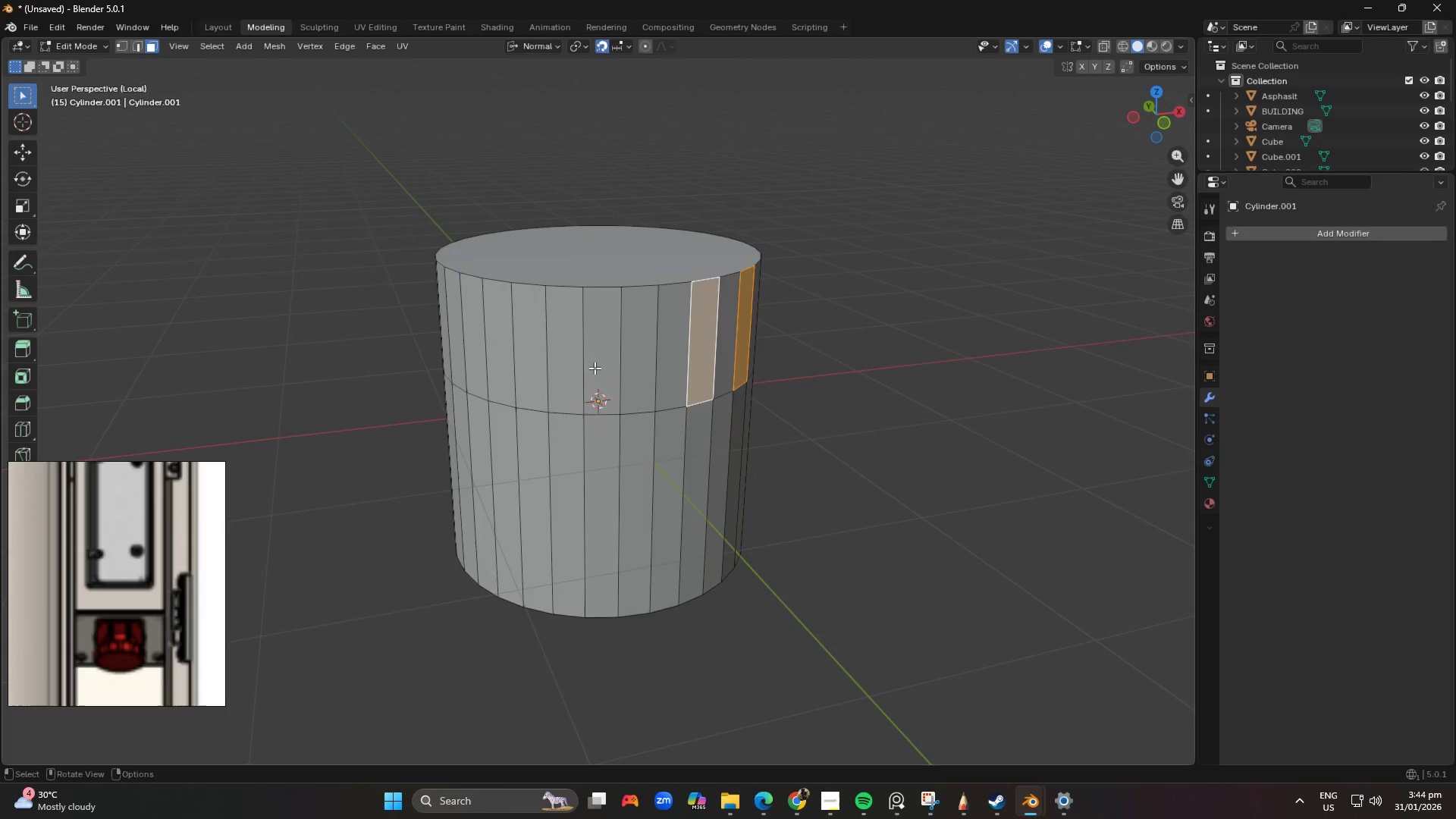 
hold_key(key=ShiftLeft, duration=1.5)
left_click([650, 350])
 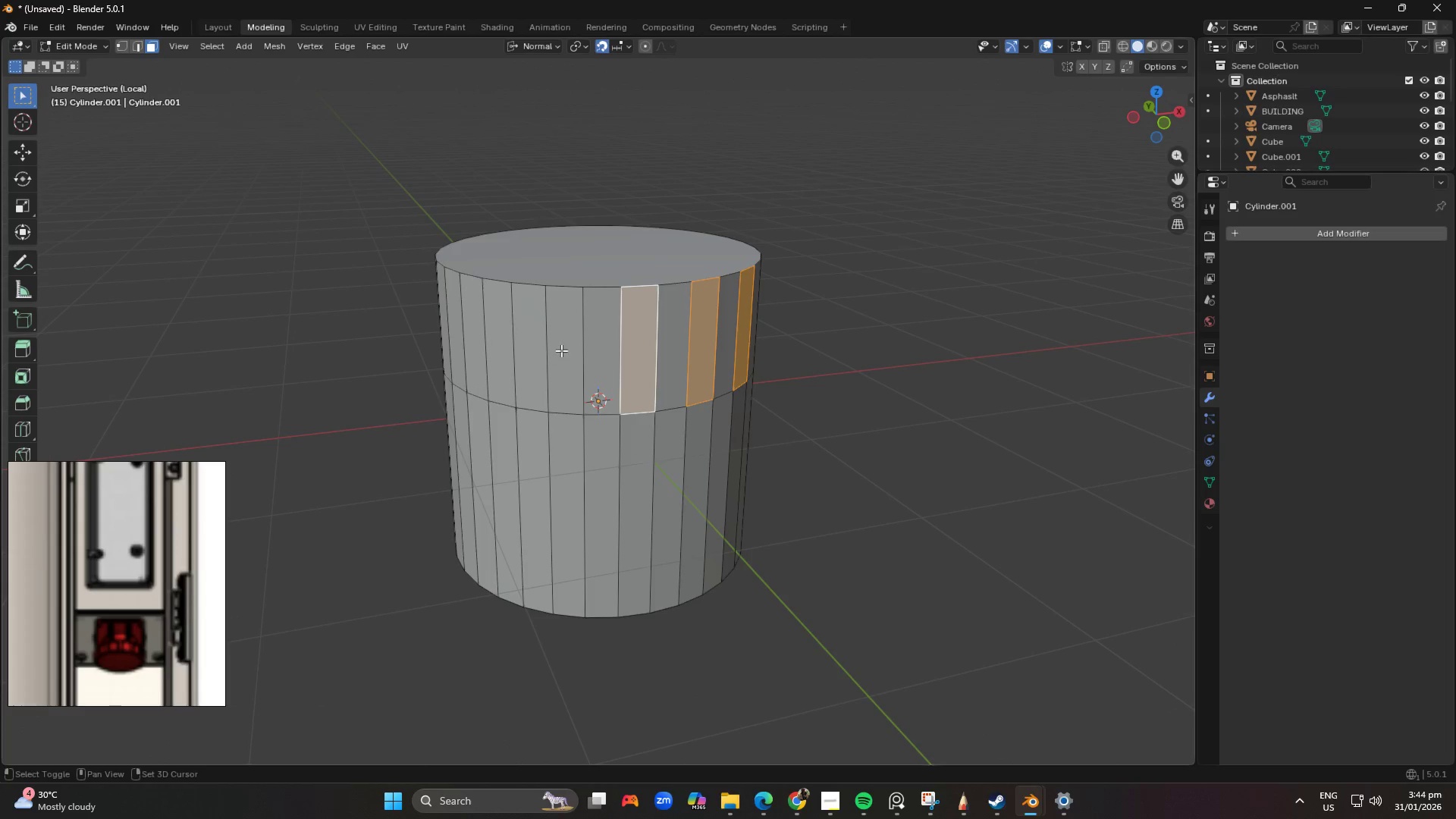 
left_click([561, 350])
 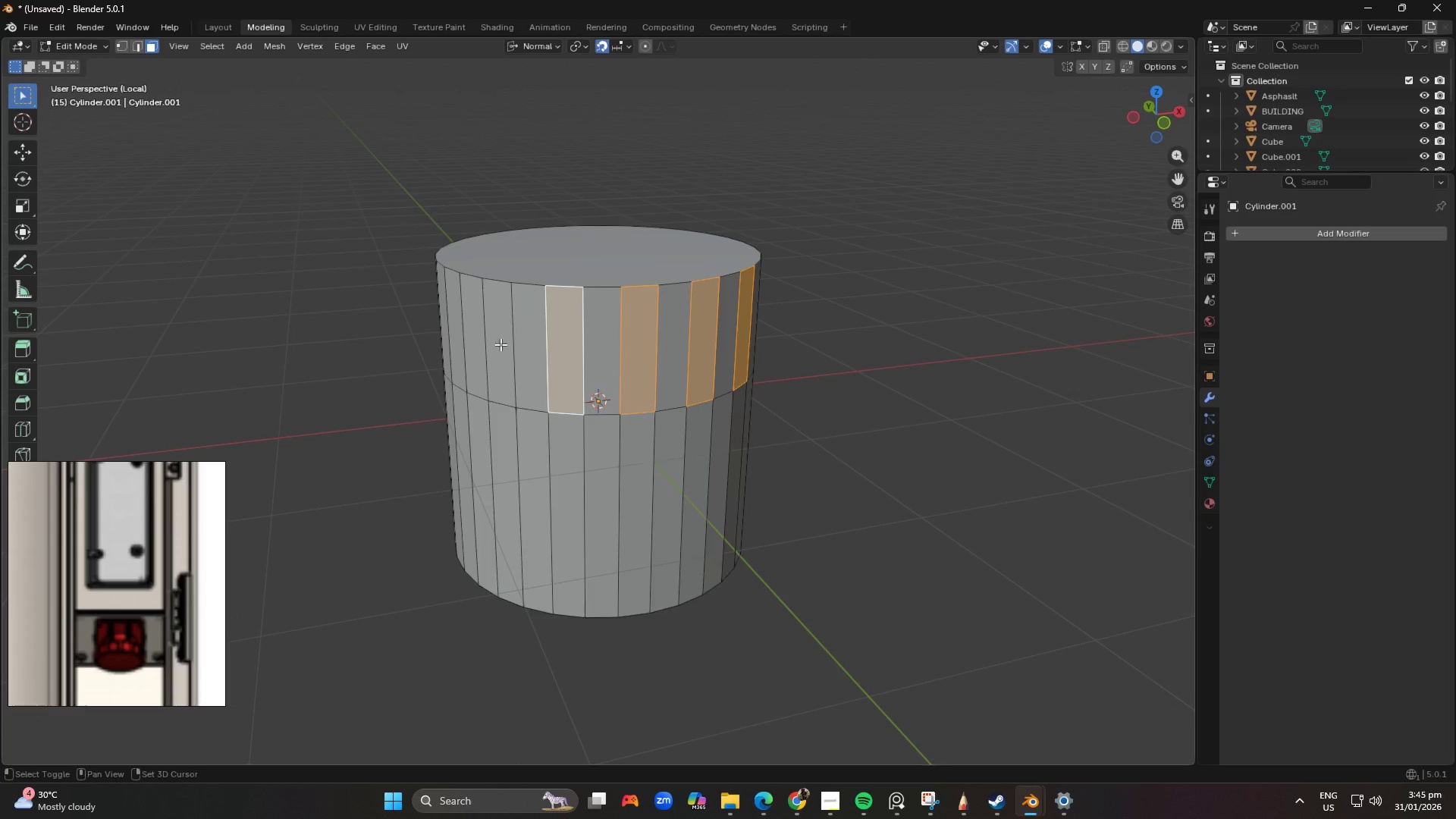 
left_click([500, 344])
 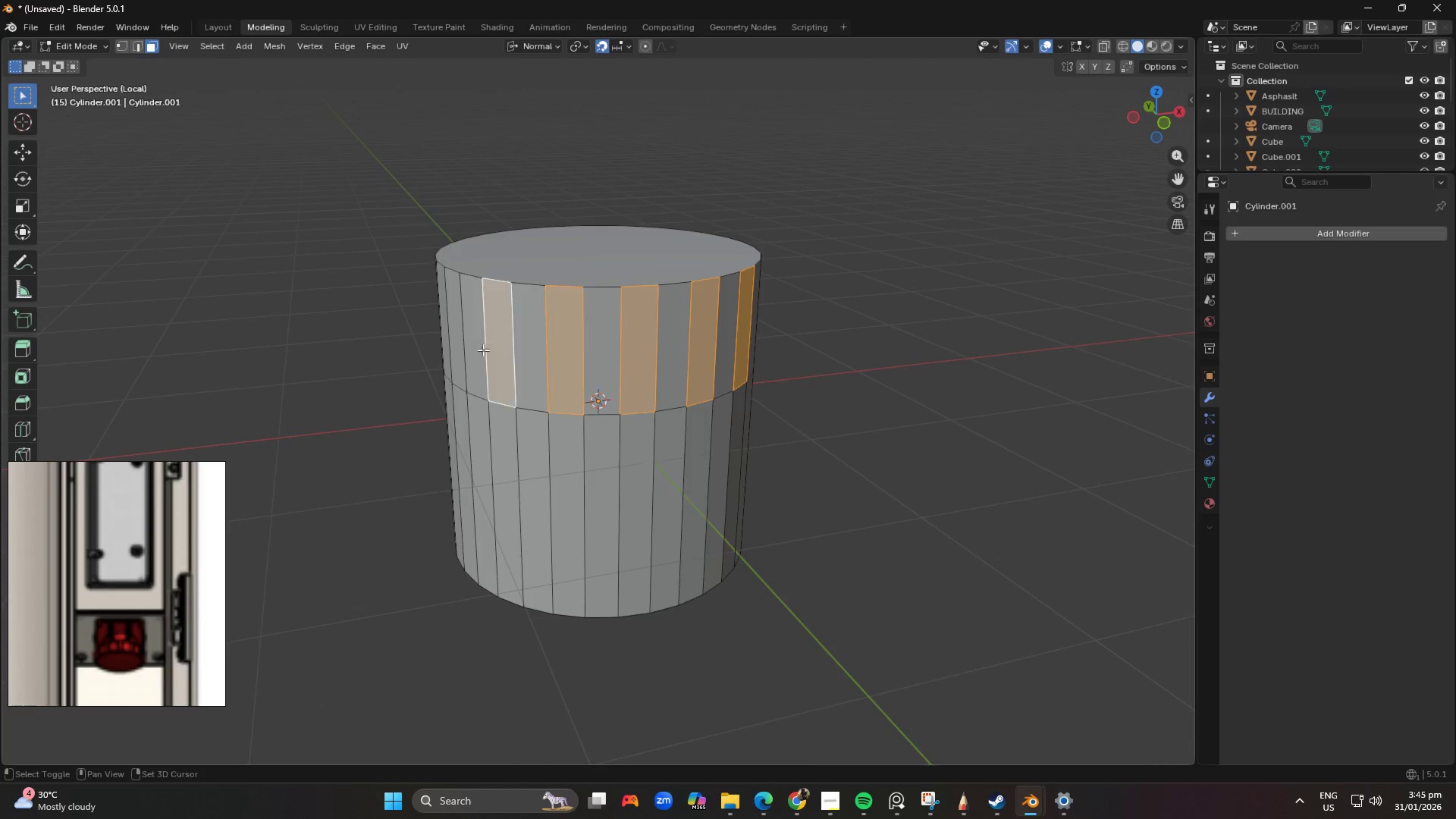 
key(Shift+ShiftLeft)
 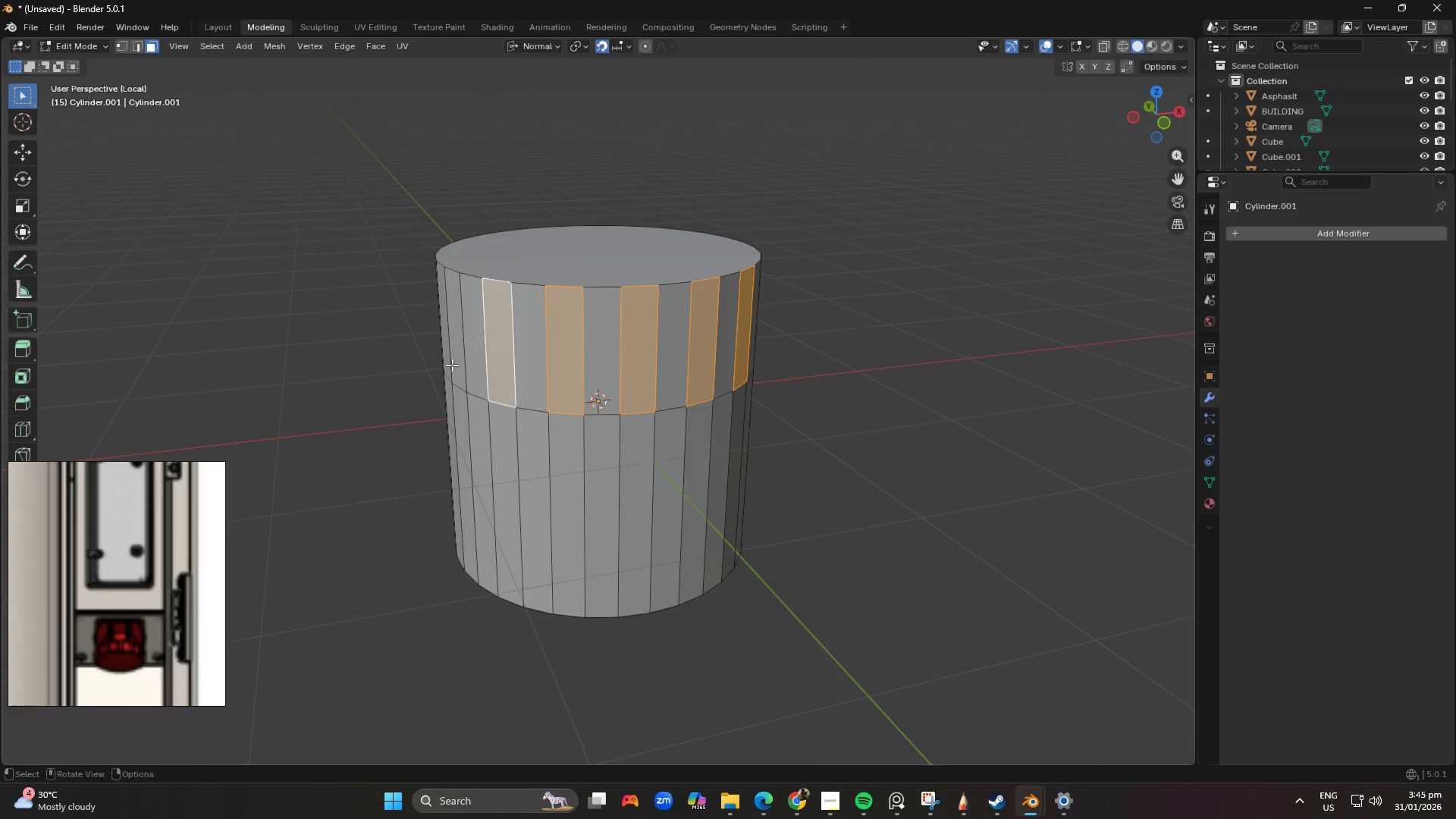 
key(Shift+ShiftLeft)
 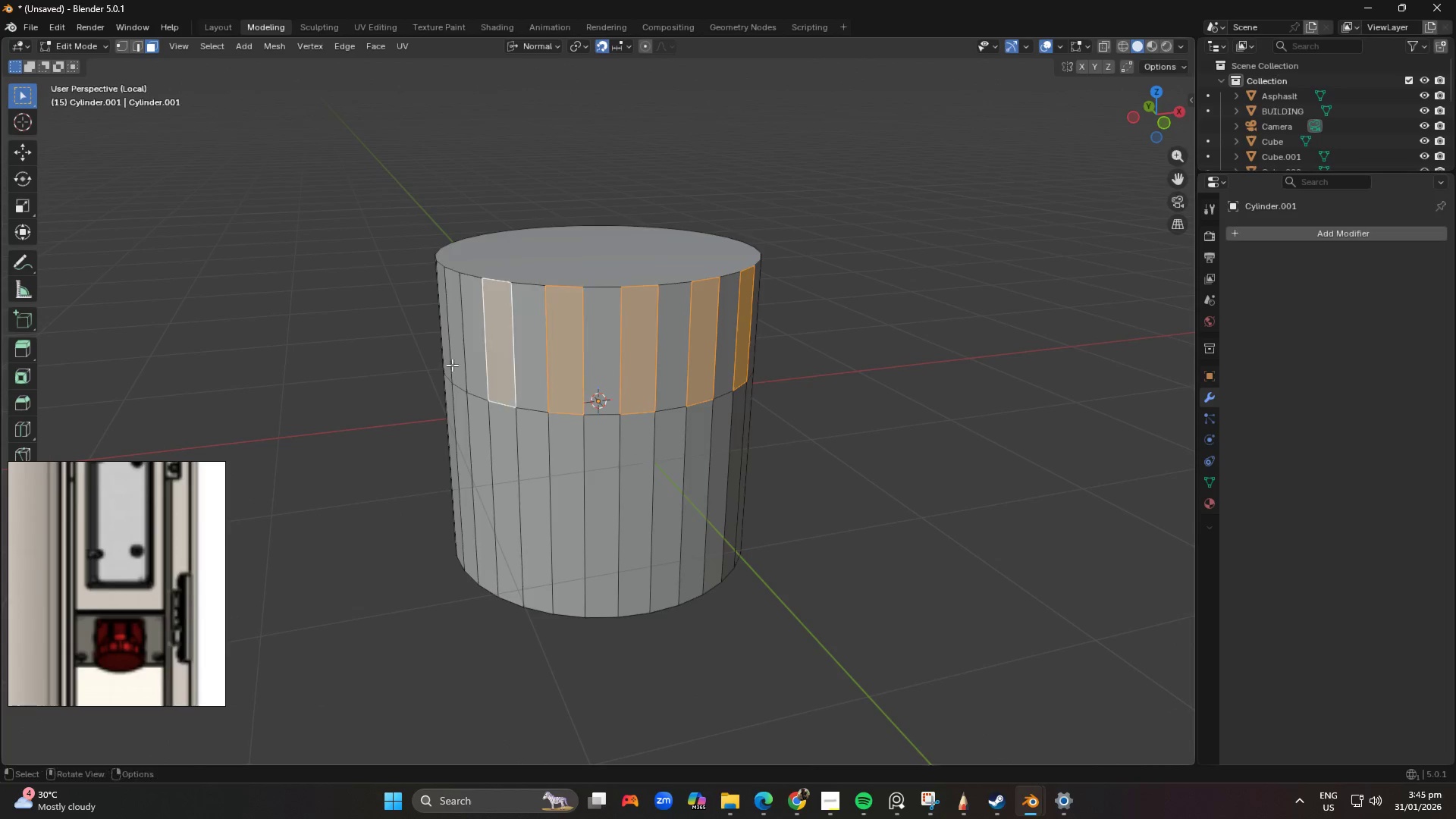 
key(Shift+ShiftLeft)
 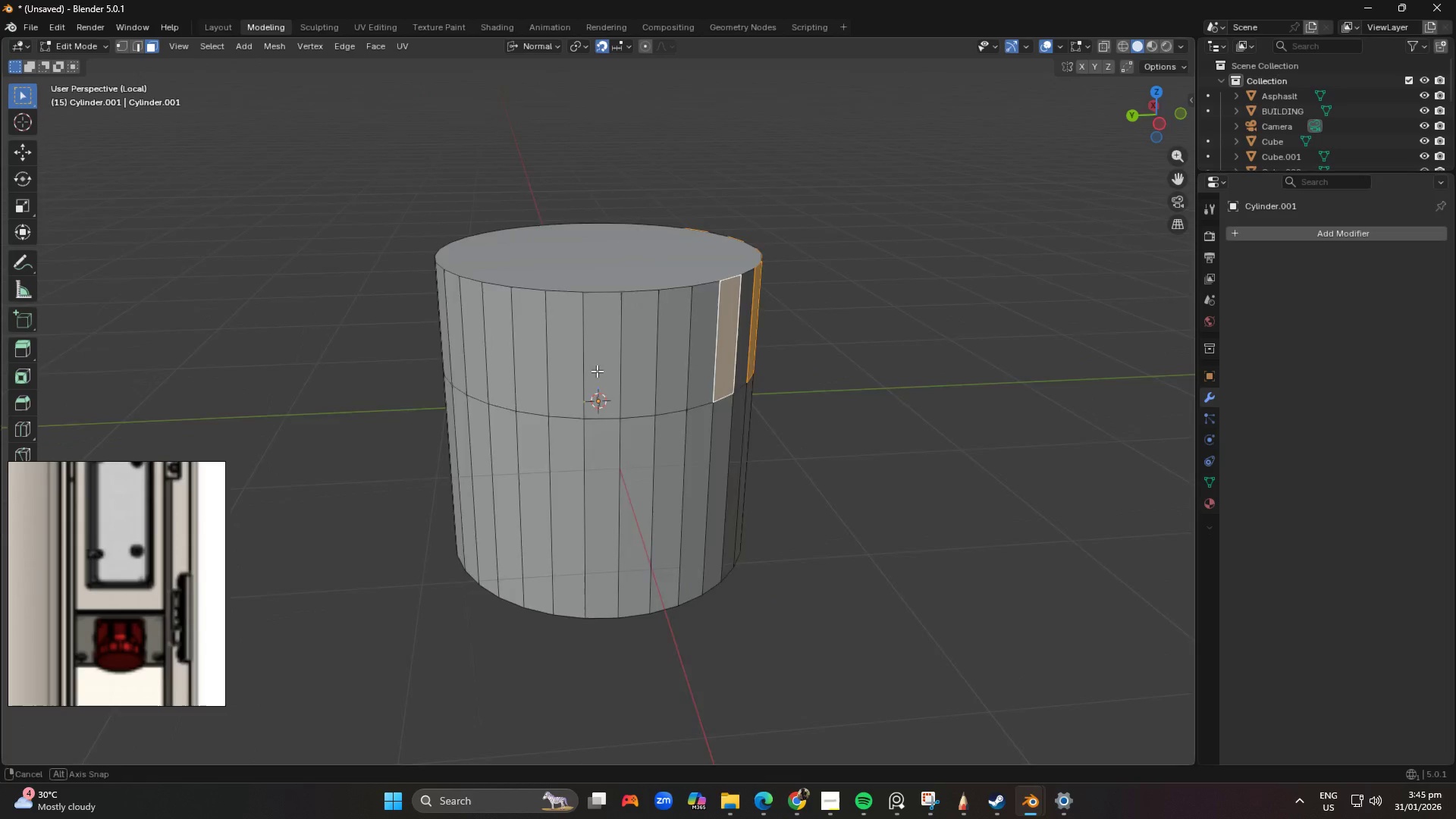 
hold_key(key=ShiftLeft, duration=1.52)
left_click([648, 365])
 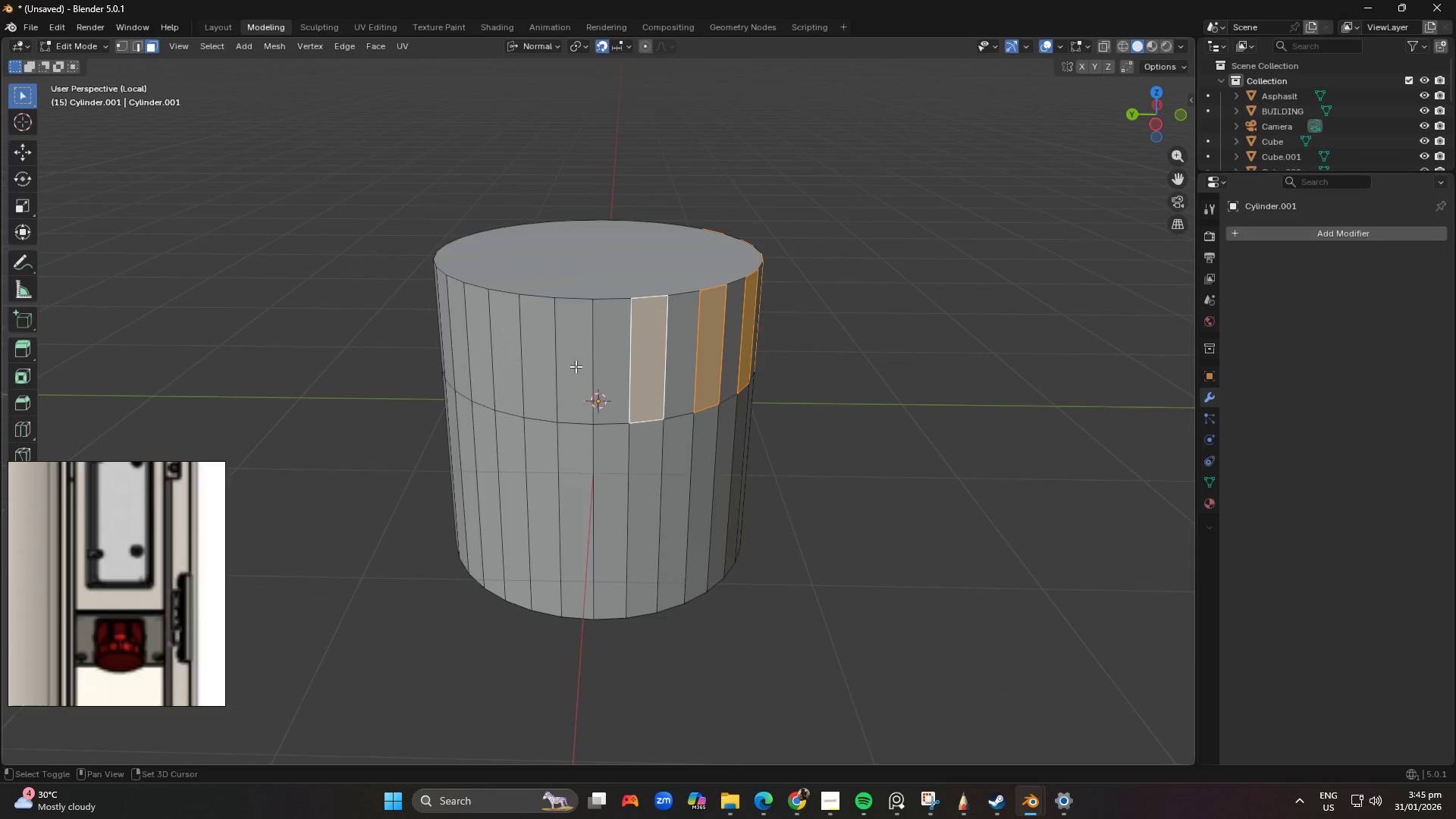 
left_click([576, 366])
 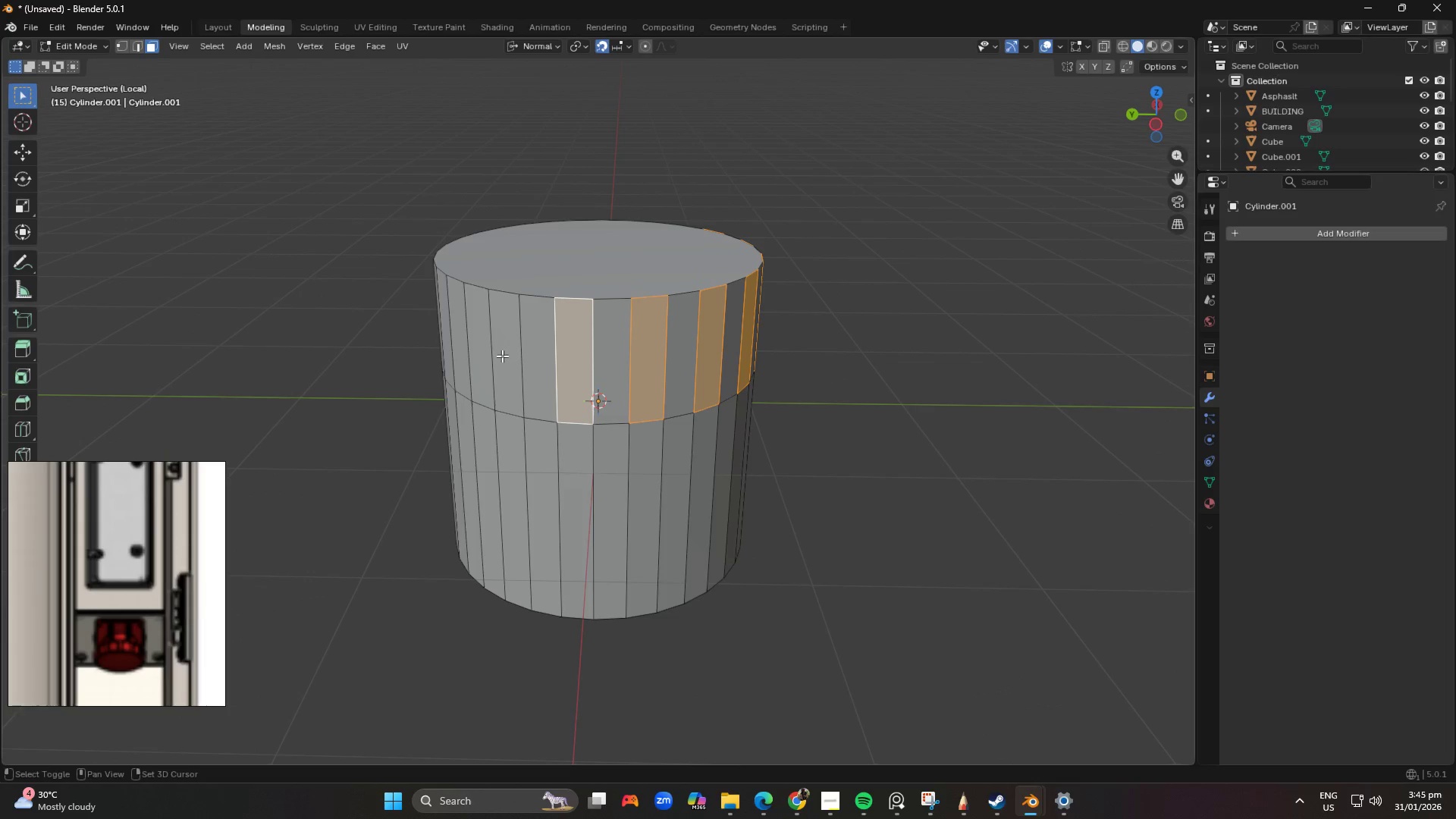 
key(Shift+ShiftLeft)
 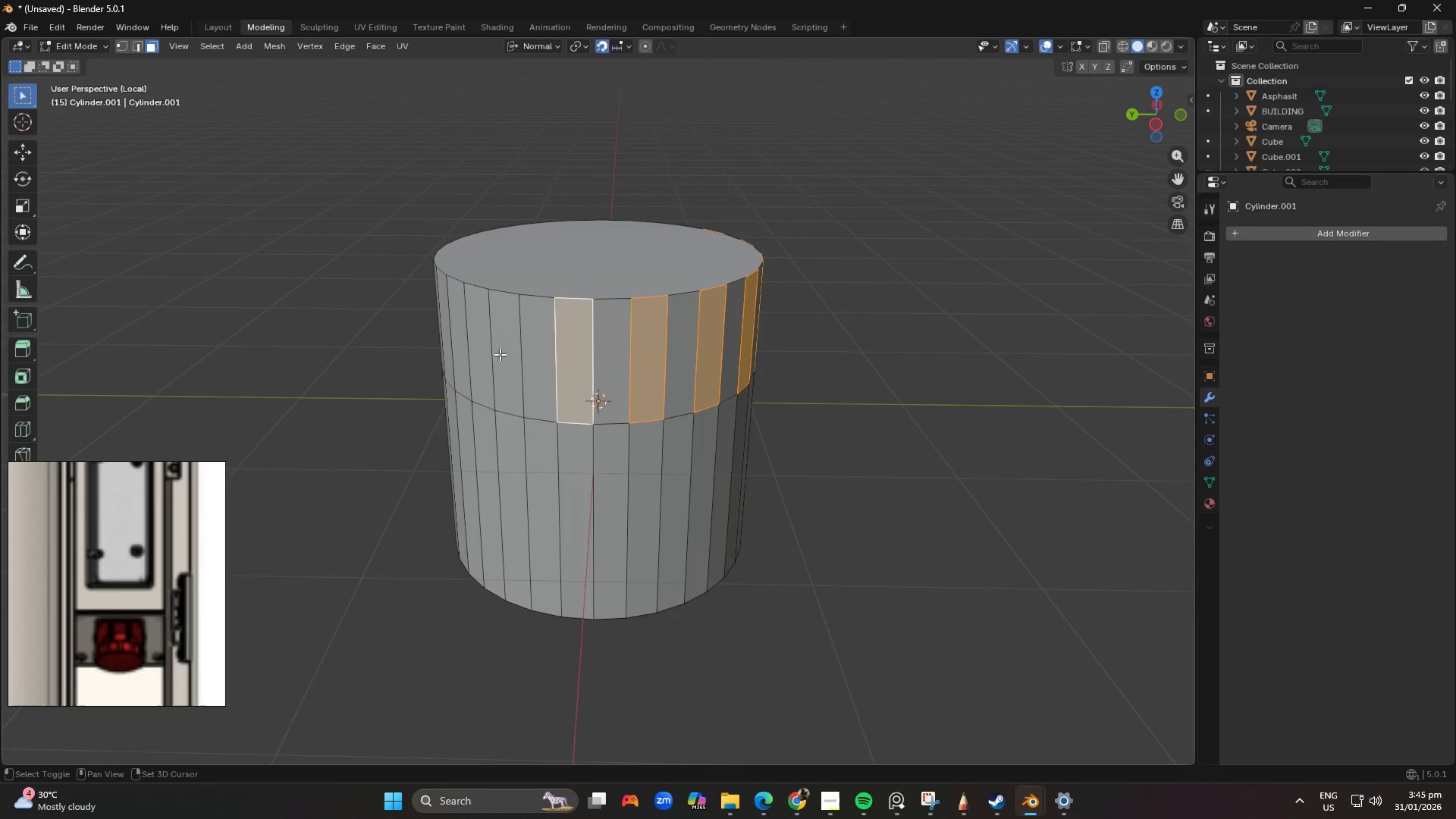 
key(Shift+ShiftLeft)
 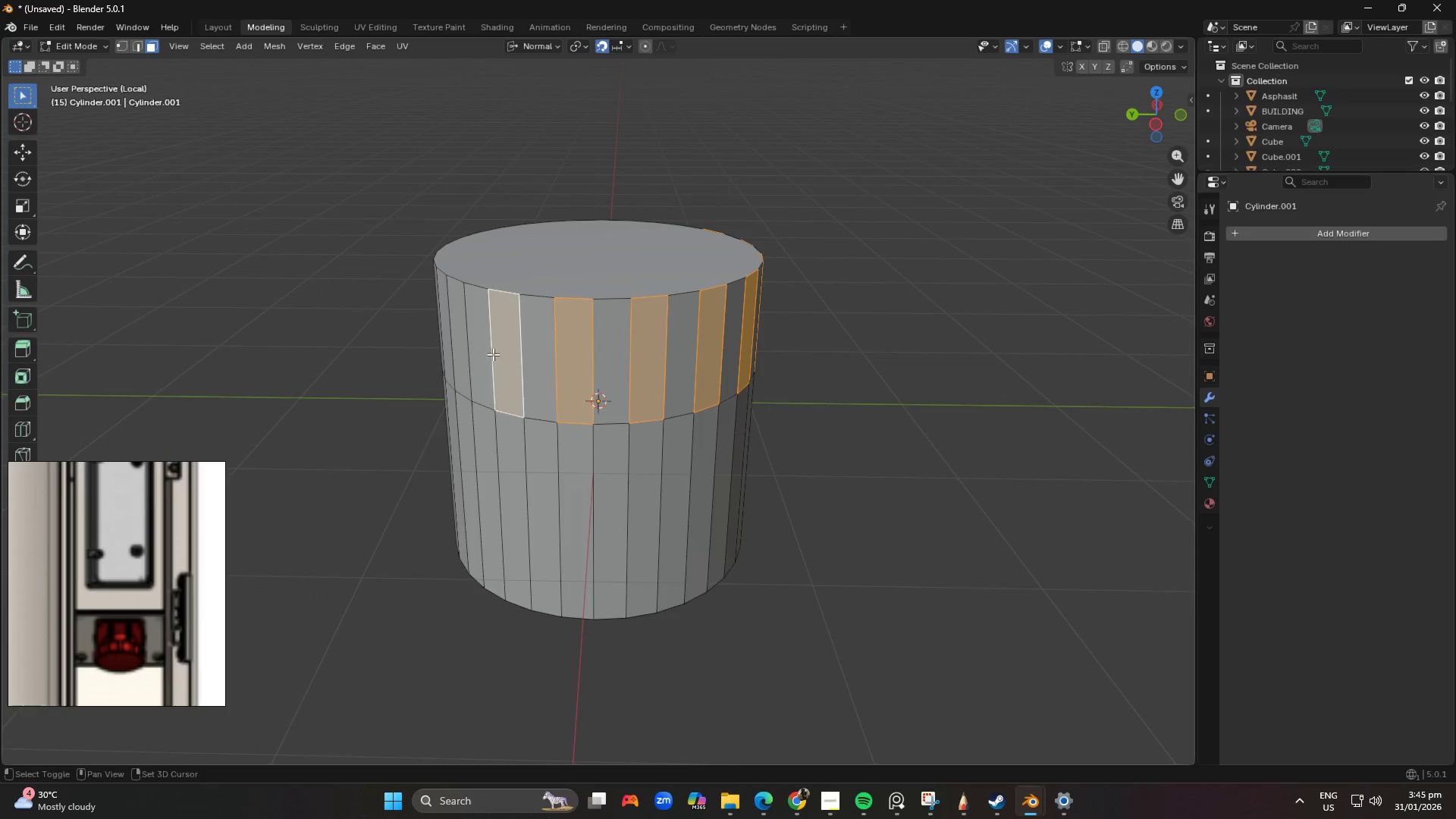 
left_click([500, 354])
 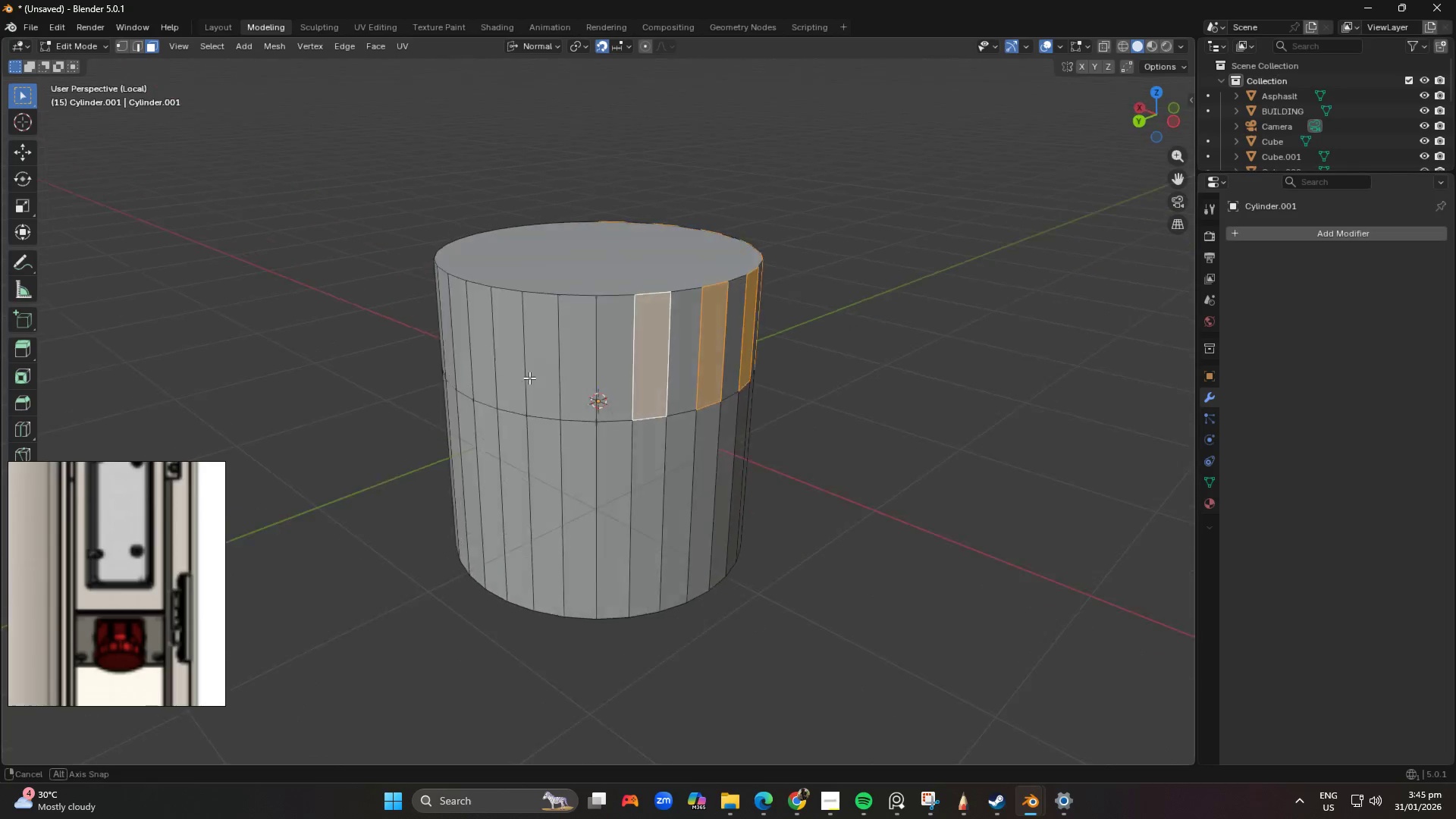 
key(Shift+ShiftLeft)
 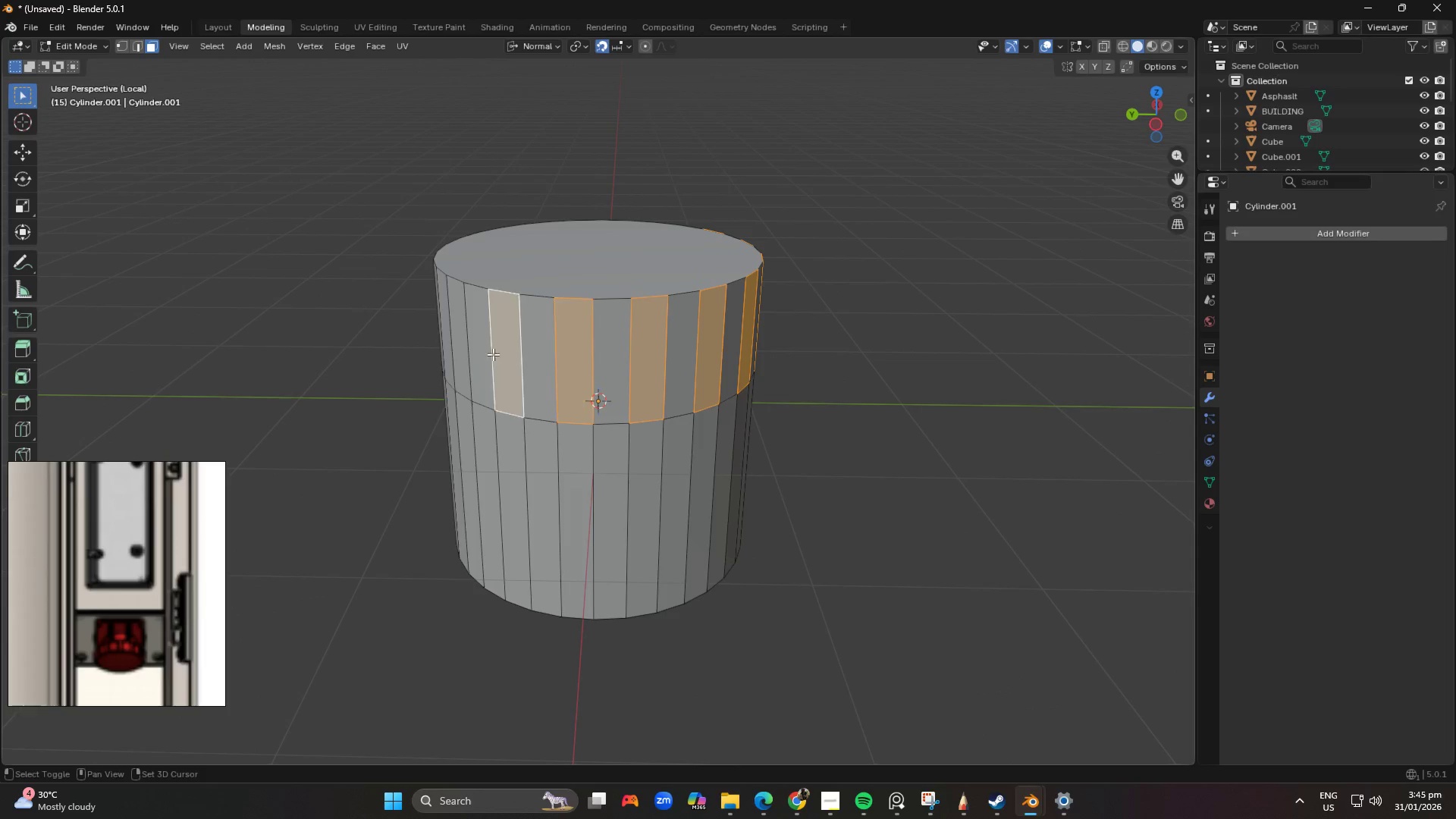 
key(Shift+ShiftLeft)
 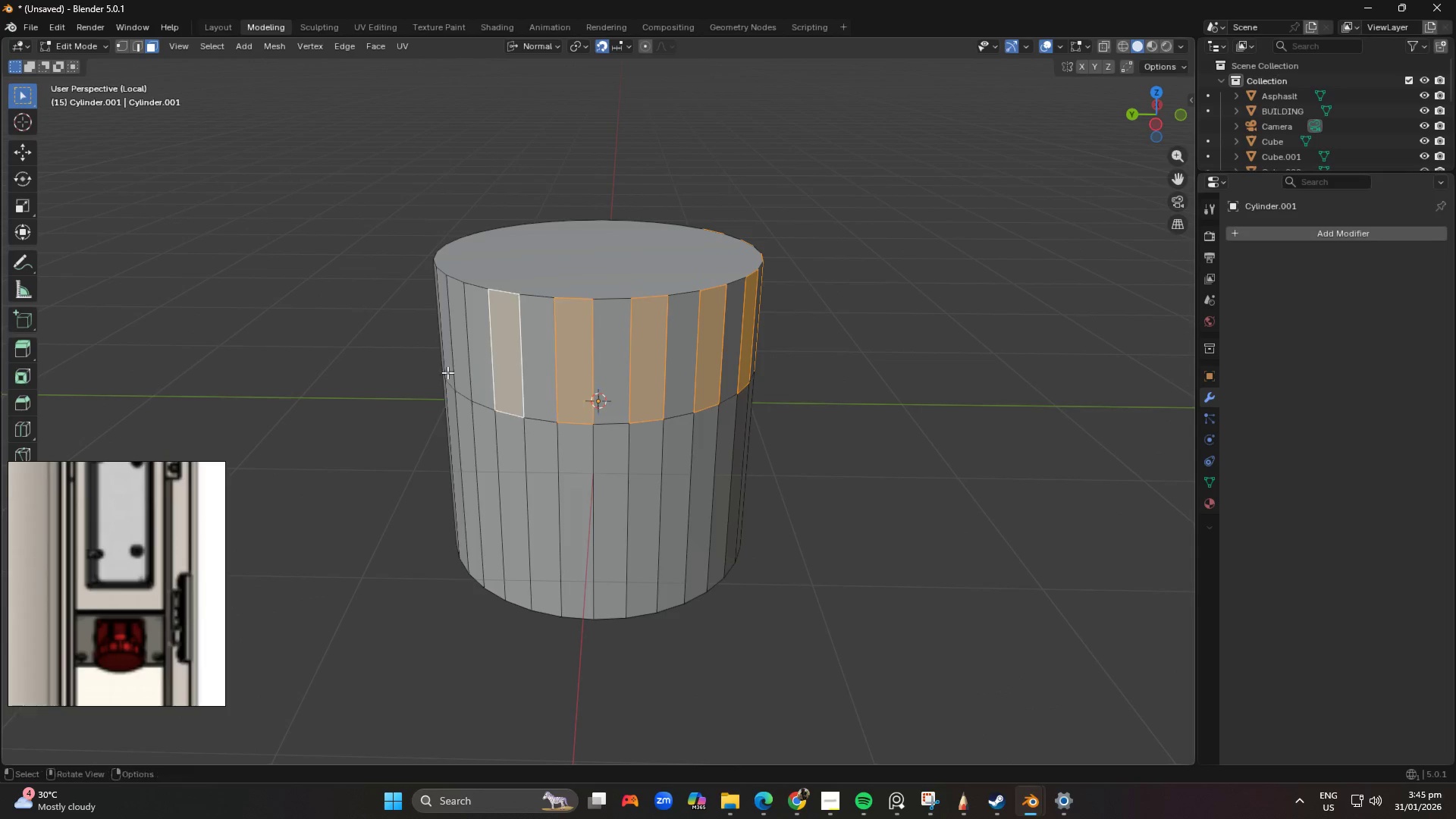 
key(Shift+ShiftLeft)
 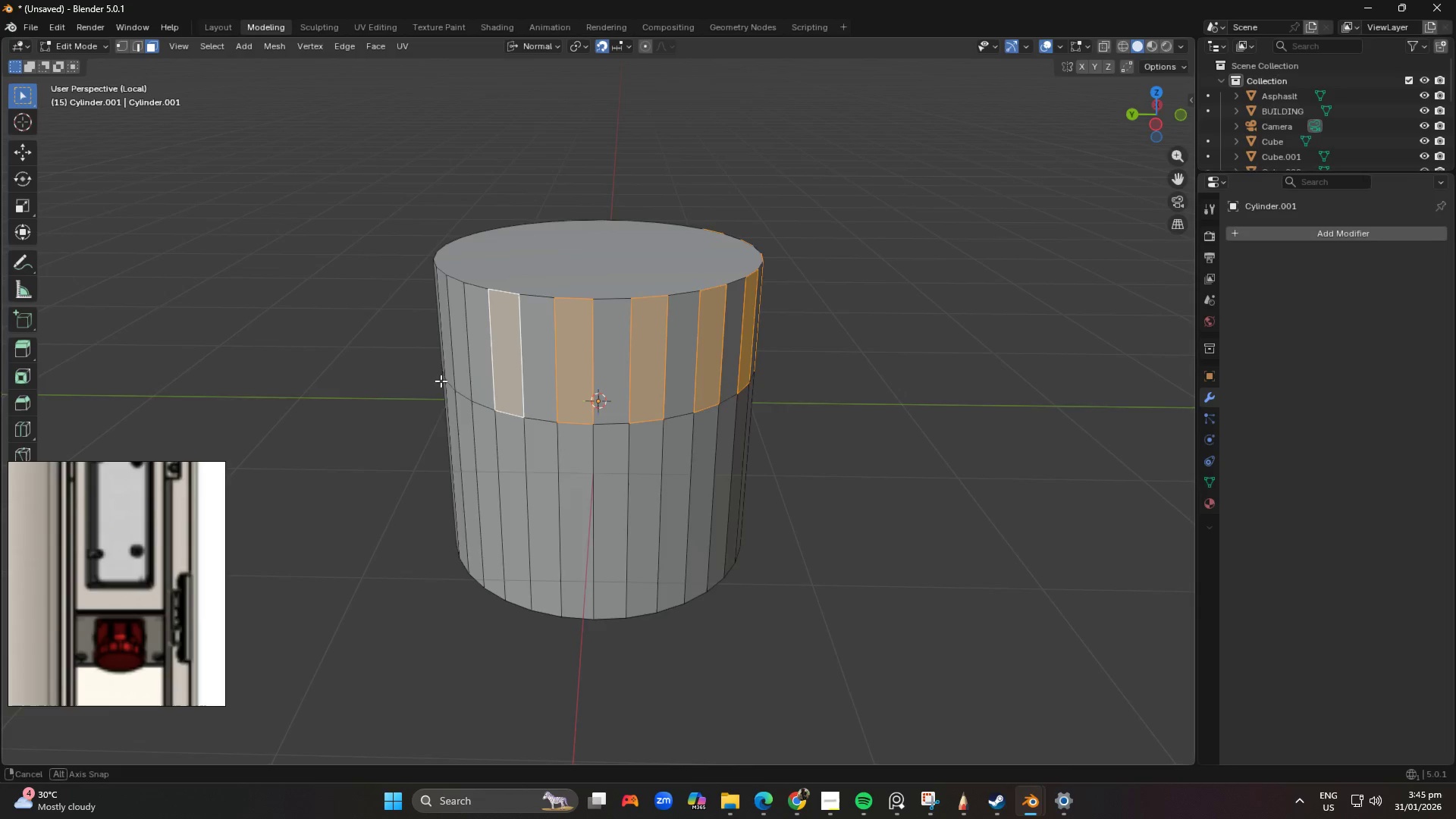 
hold_key(key=ShiftLeft, duration=1.5)
left_click([604, 371])
 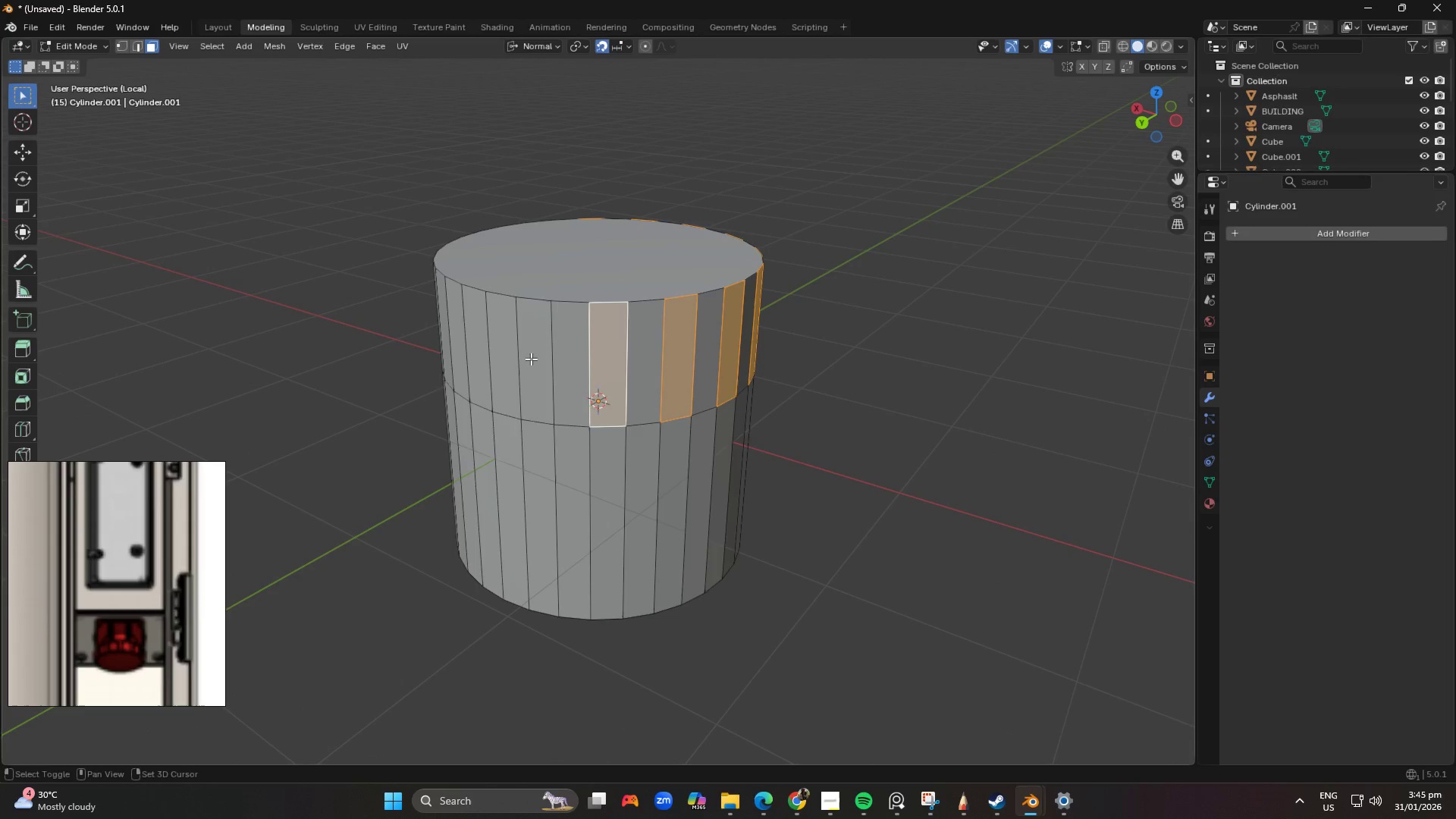 
double_click([530, 358])
 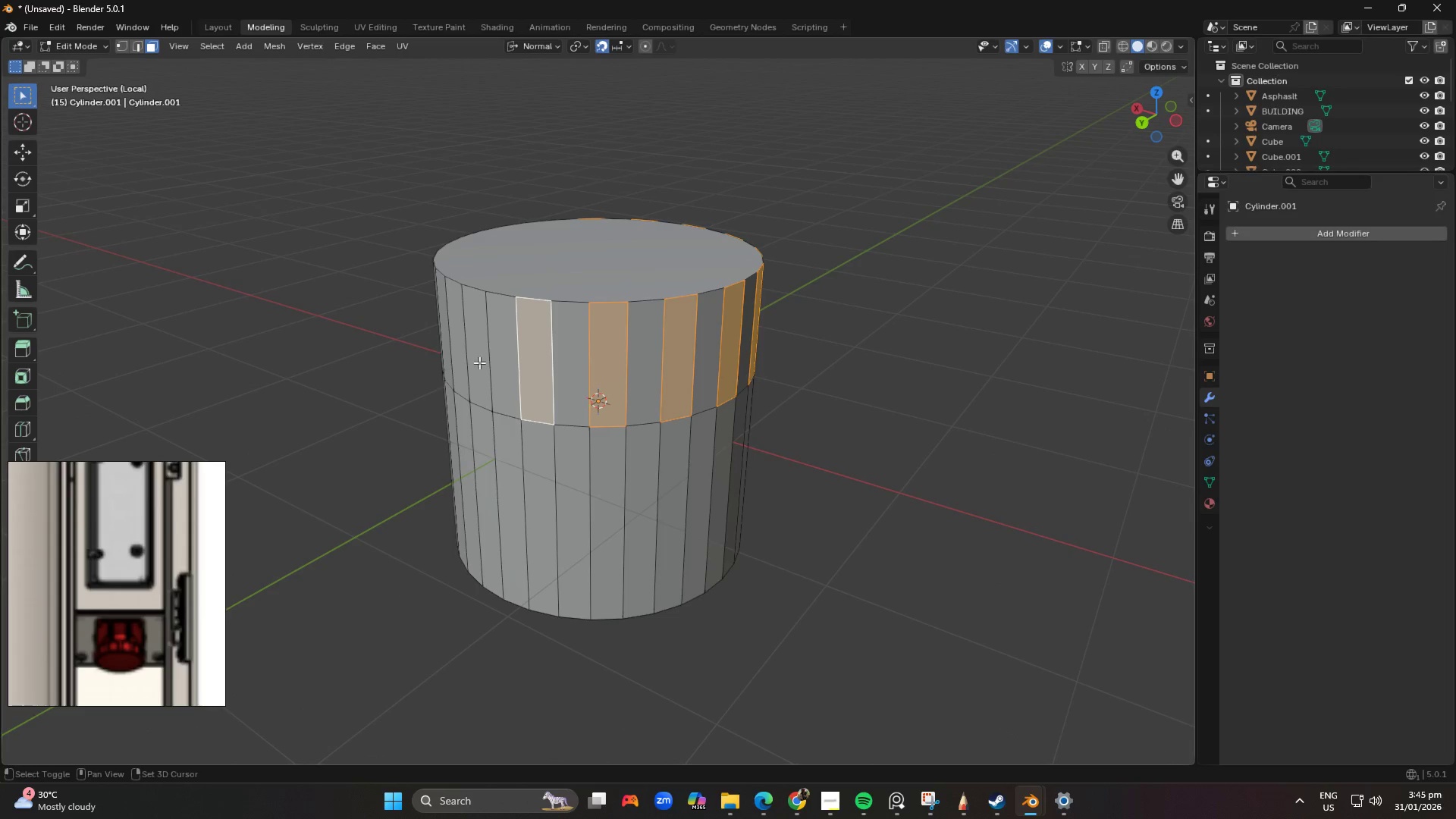 
hold_key(key=ShiftLeft, duration=0.81)
left_click([474, 348])
 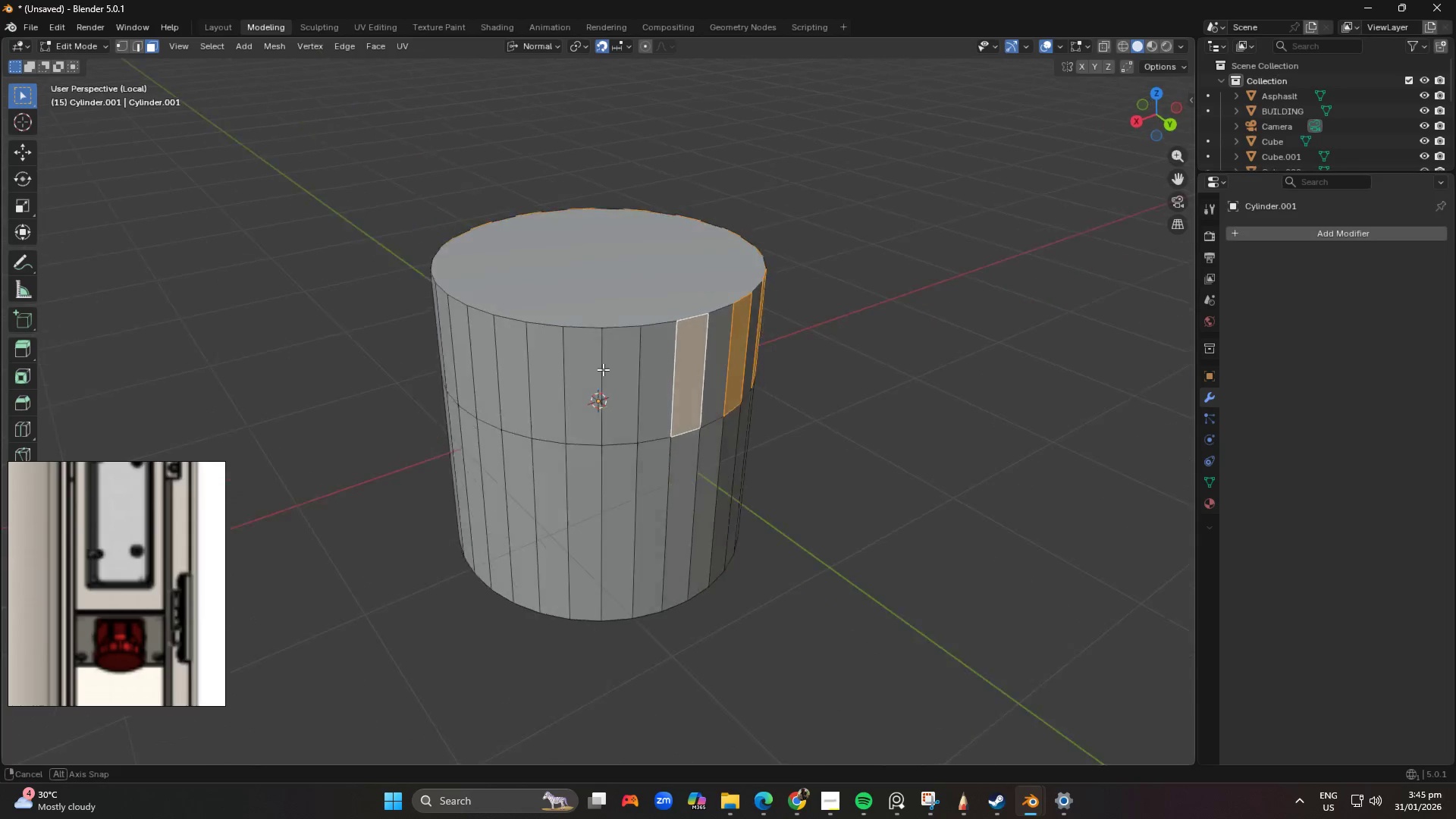 
hold_key(key=ShiftLeft, duration=1.5)
left_click([642, 368])
 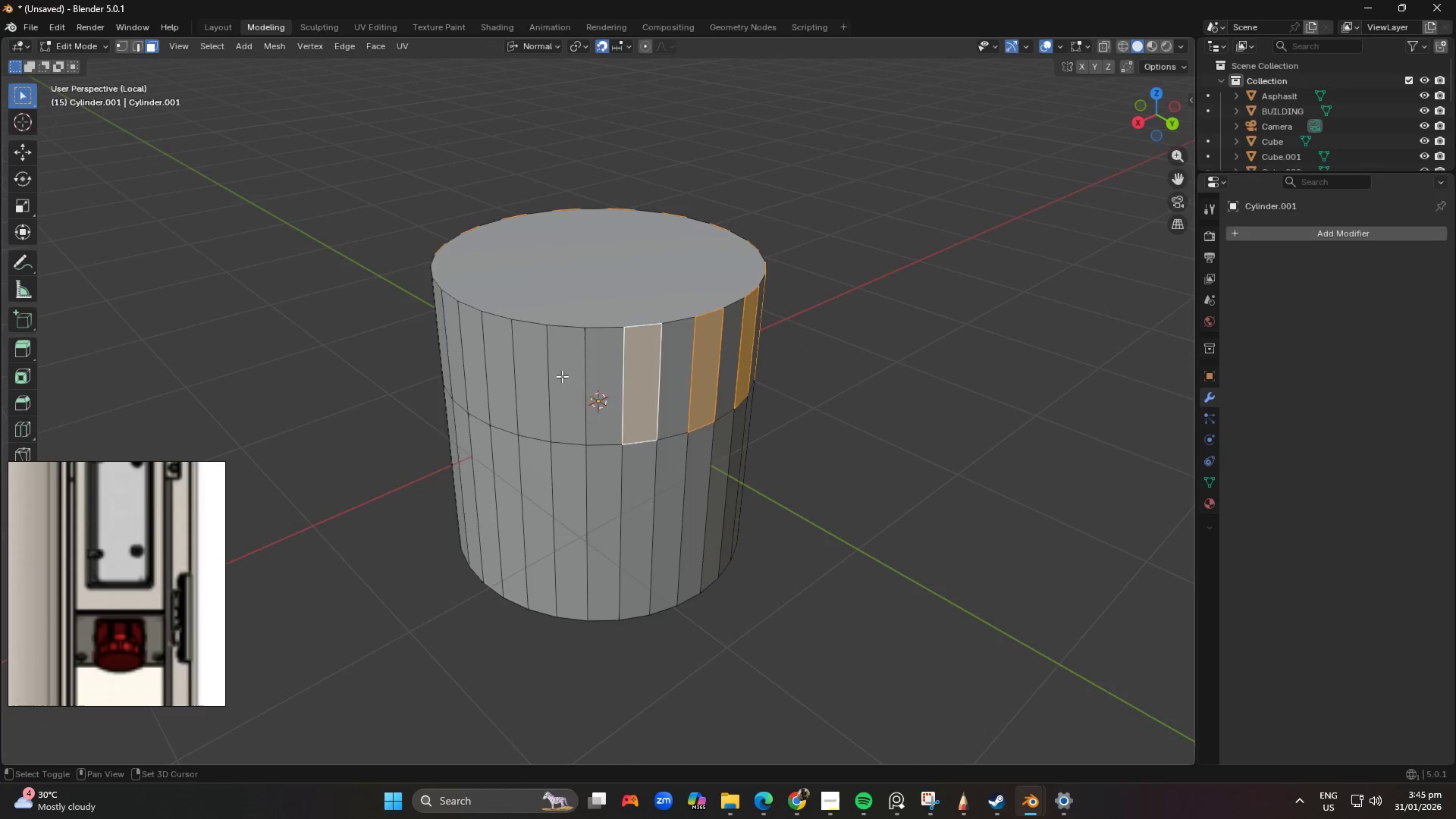 
left_click_drag(start_coordinate=[560, 375], to_coordinate=[550, 375])
 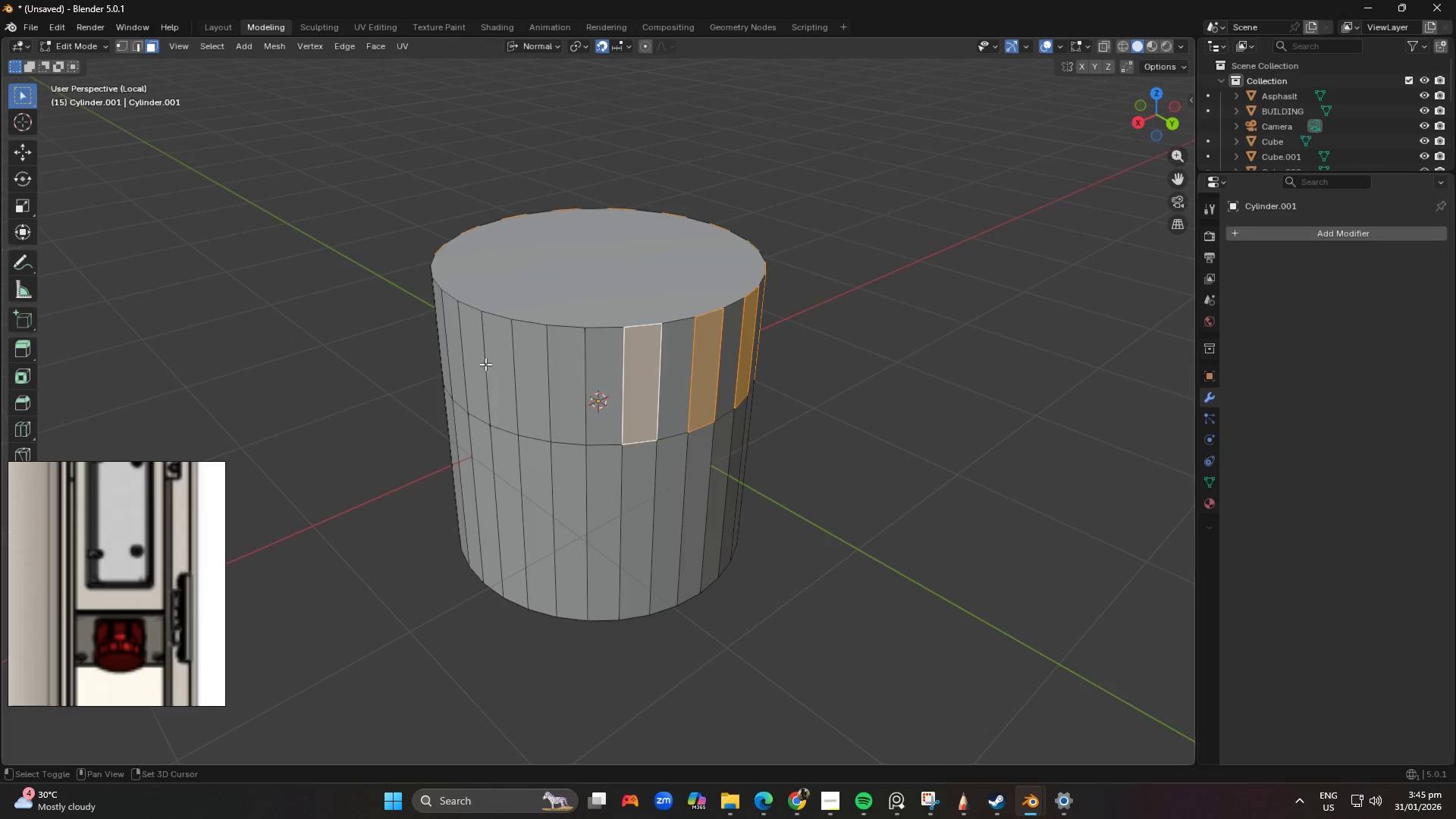 
triple_click([485, 364])
 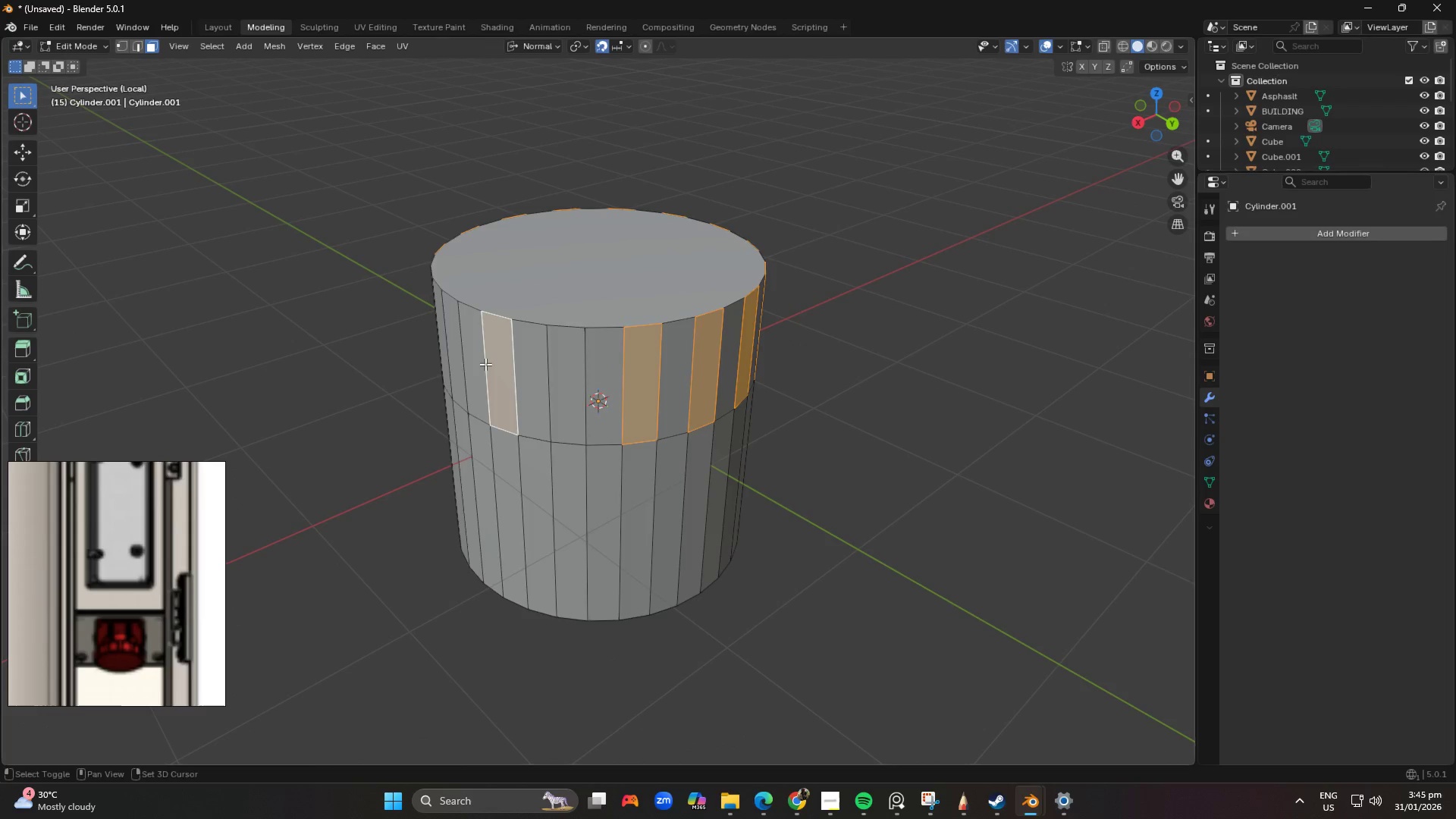 
key(Shift+ShiftLeft)
 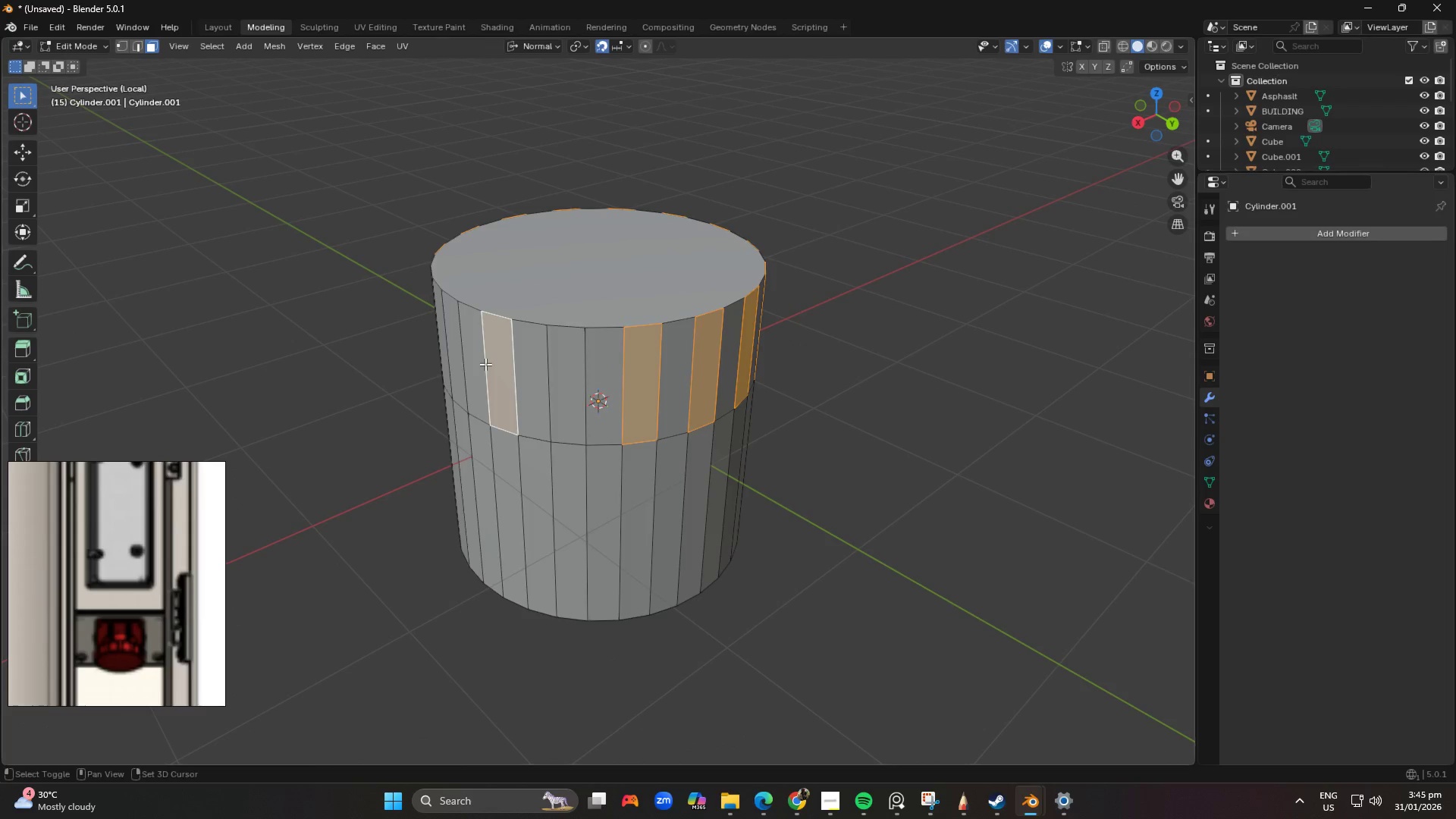 
key(Shift+ShiftLeft)
 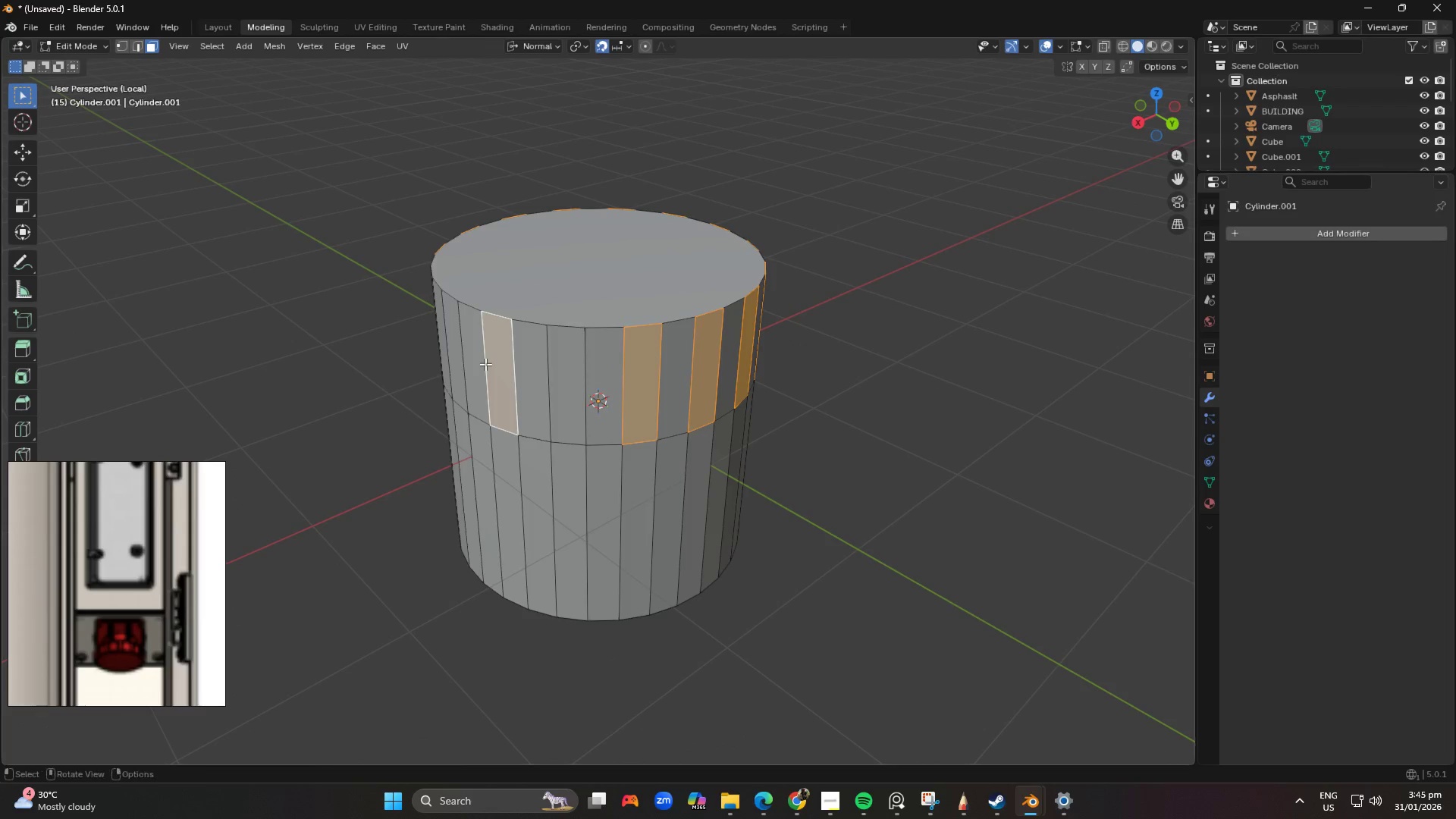 
key(Shift+ShiftLeft)
 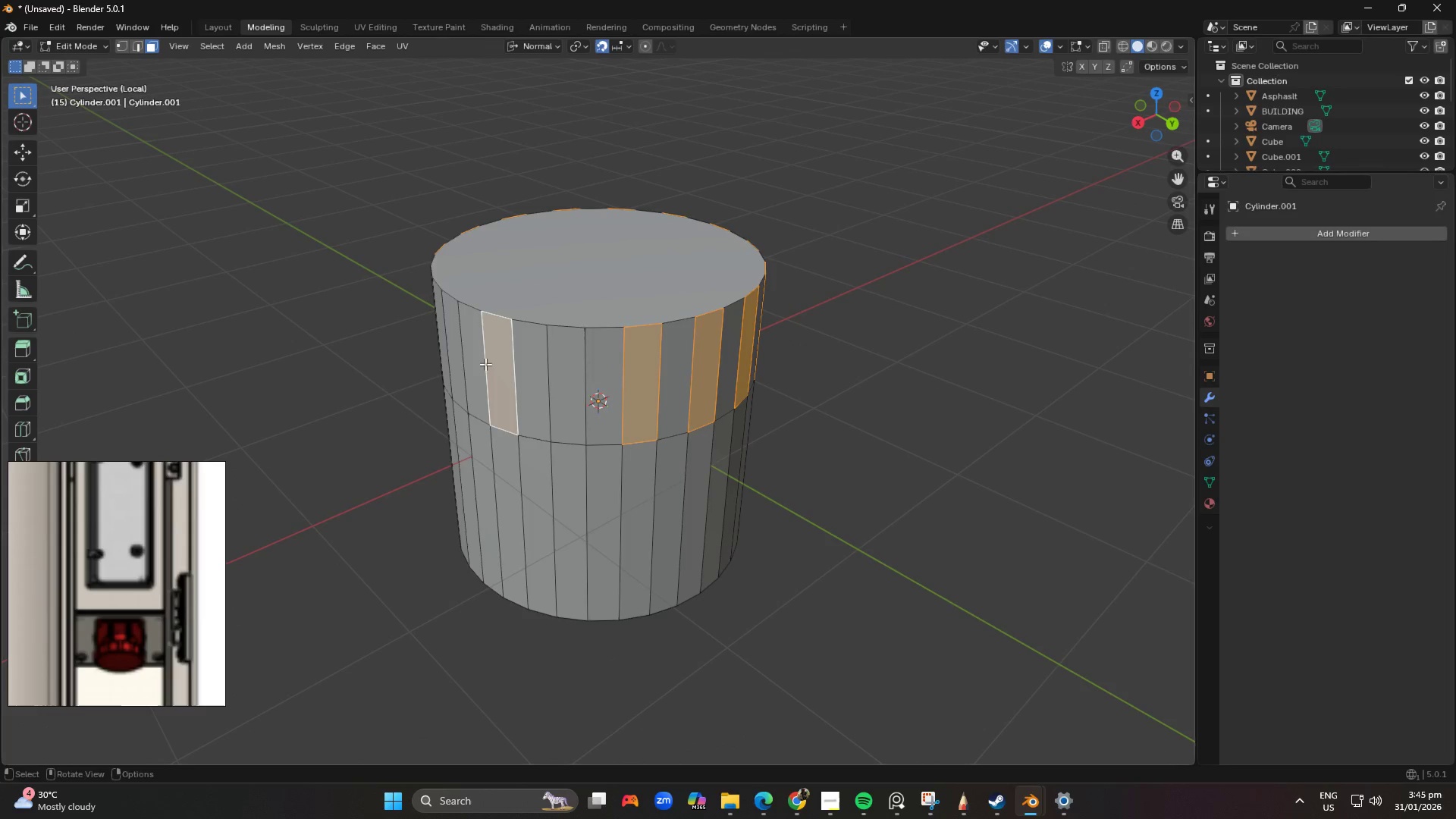 
hold_key(key=ShiftLeft, duration=1.19)
 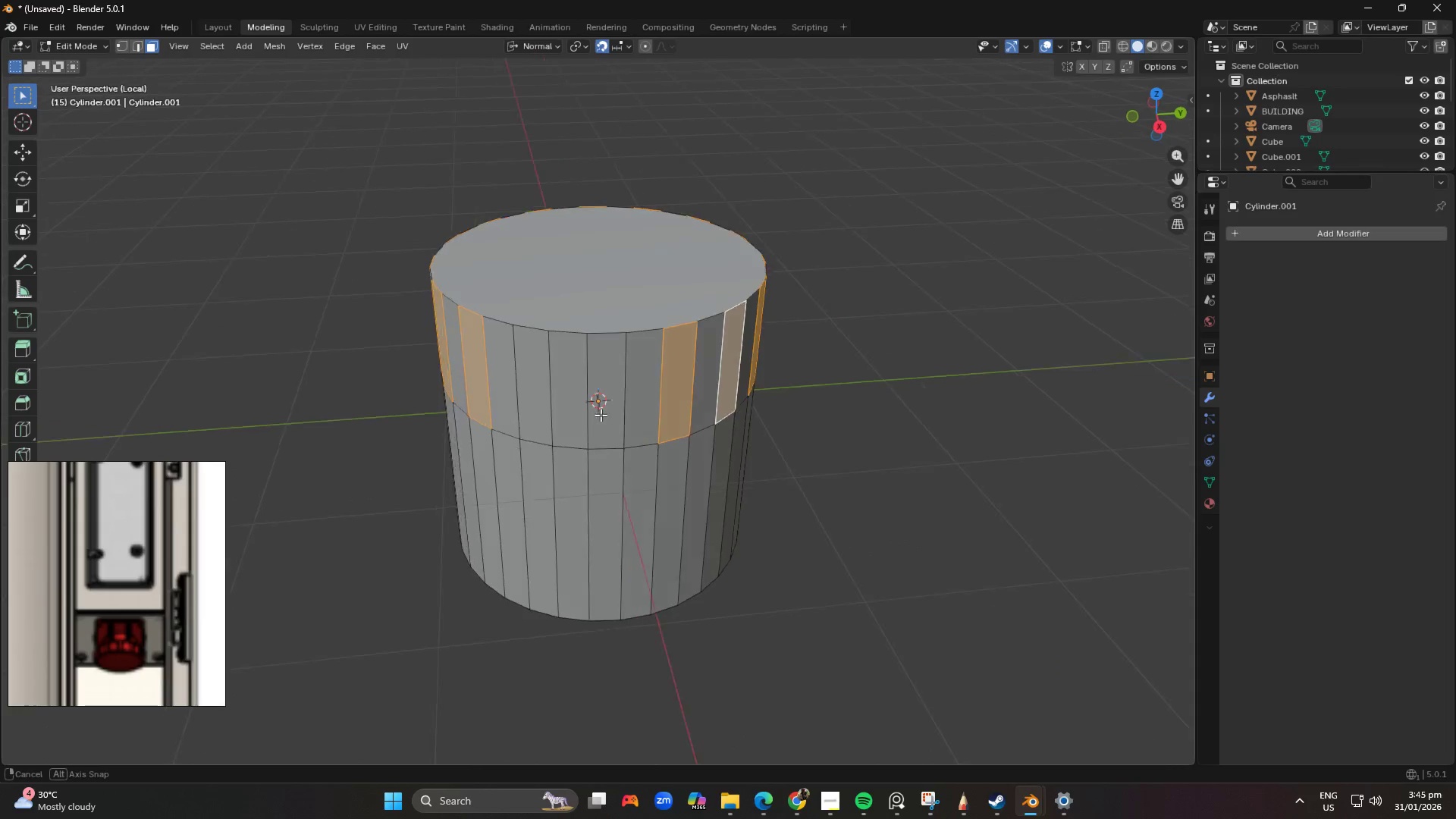 
key(Control+ControlLeft)
 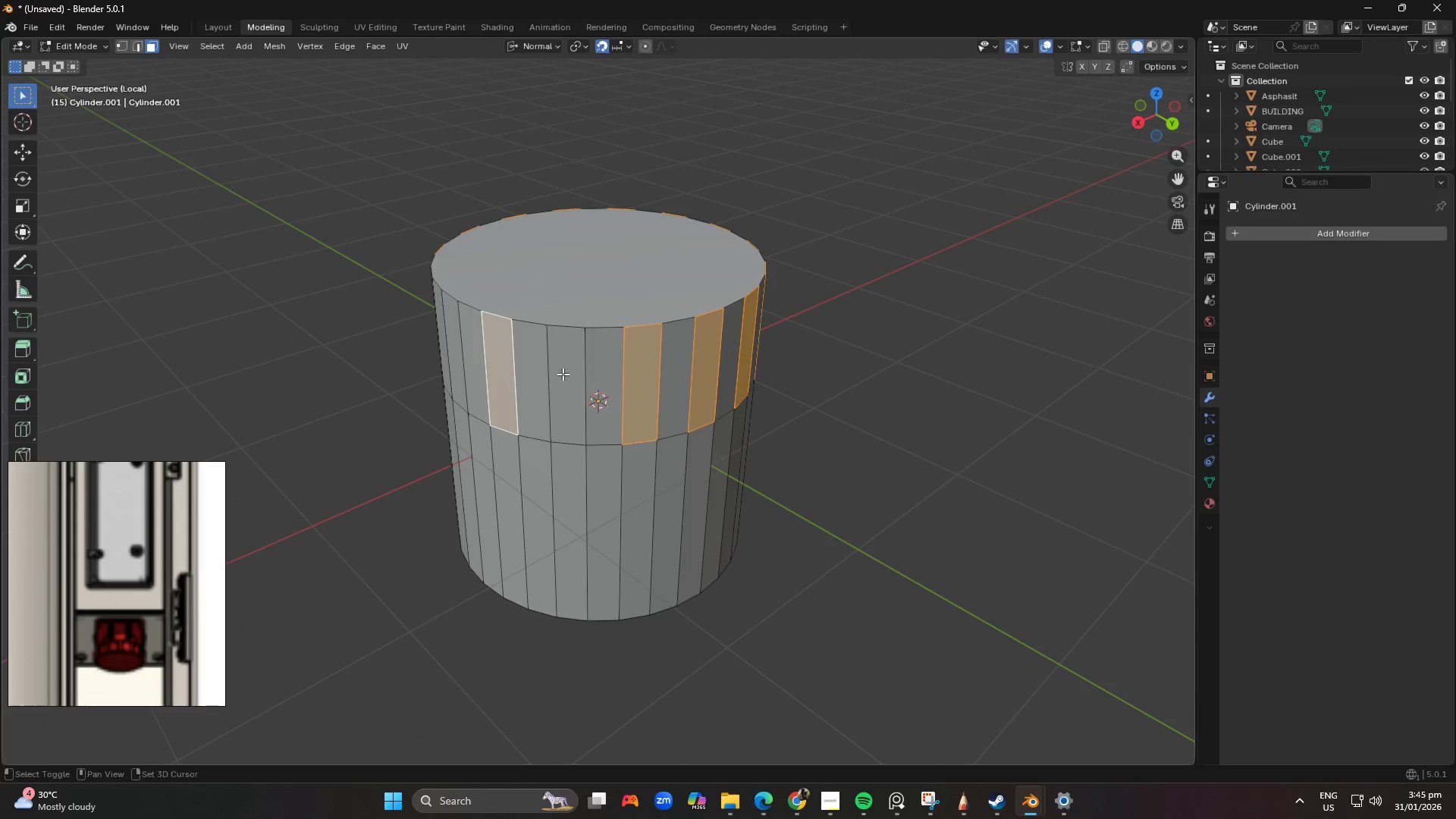 
left_click([563, 374])
 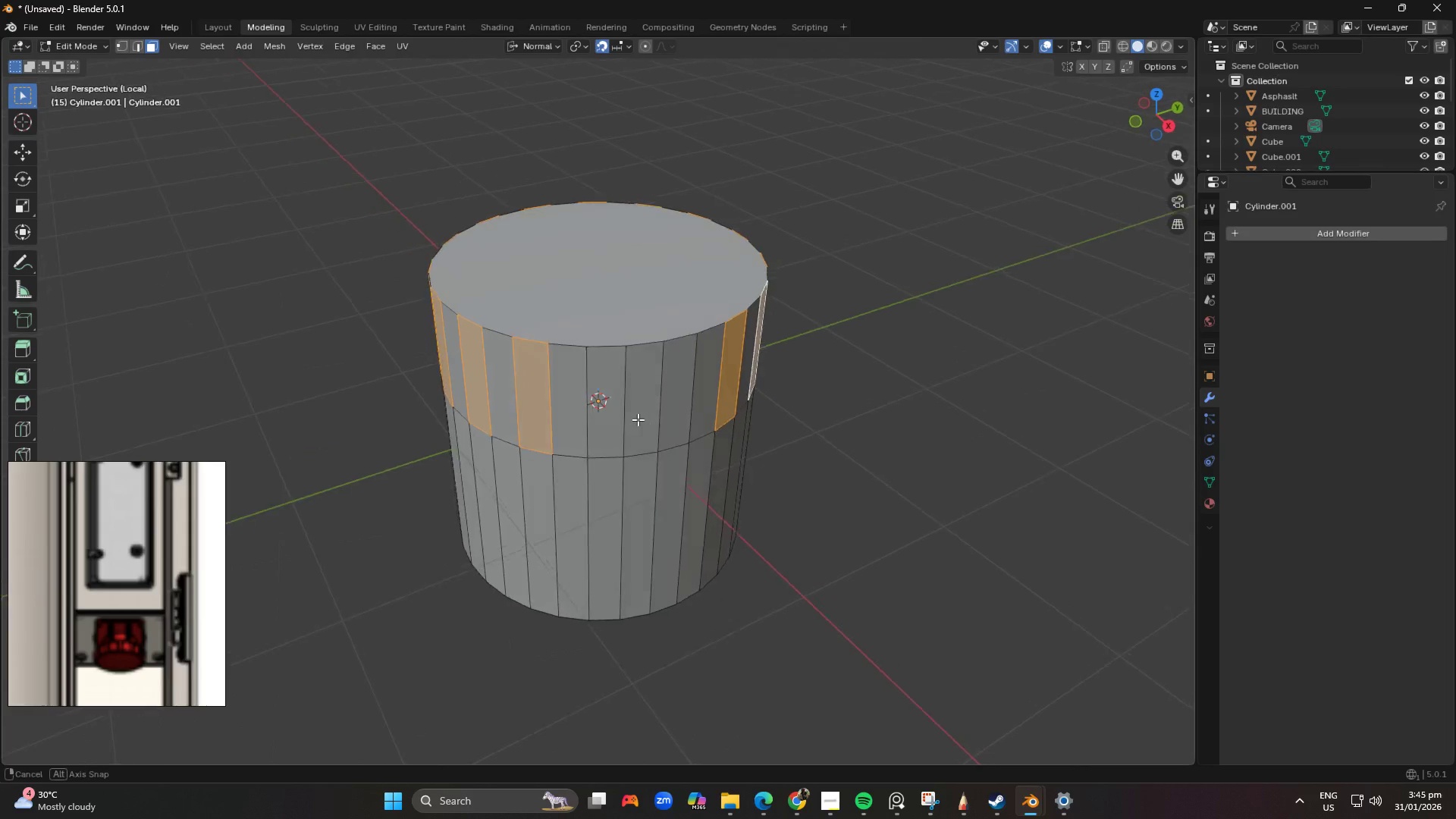 
hold_key(key=ShiftLeft, duration=1.16)
left_click([657, 394])
 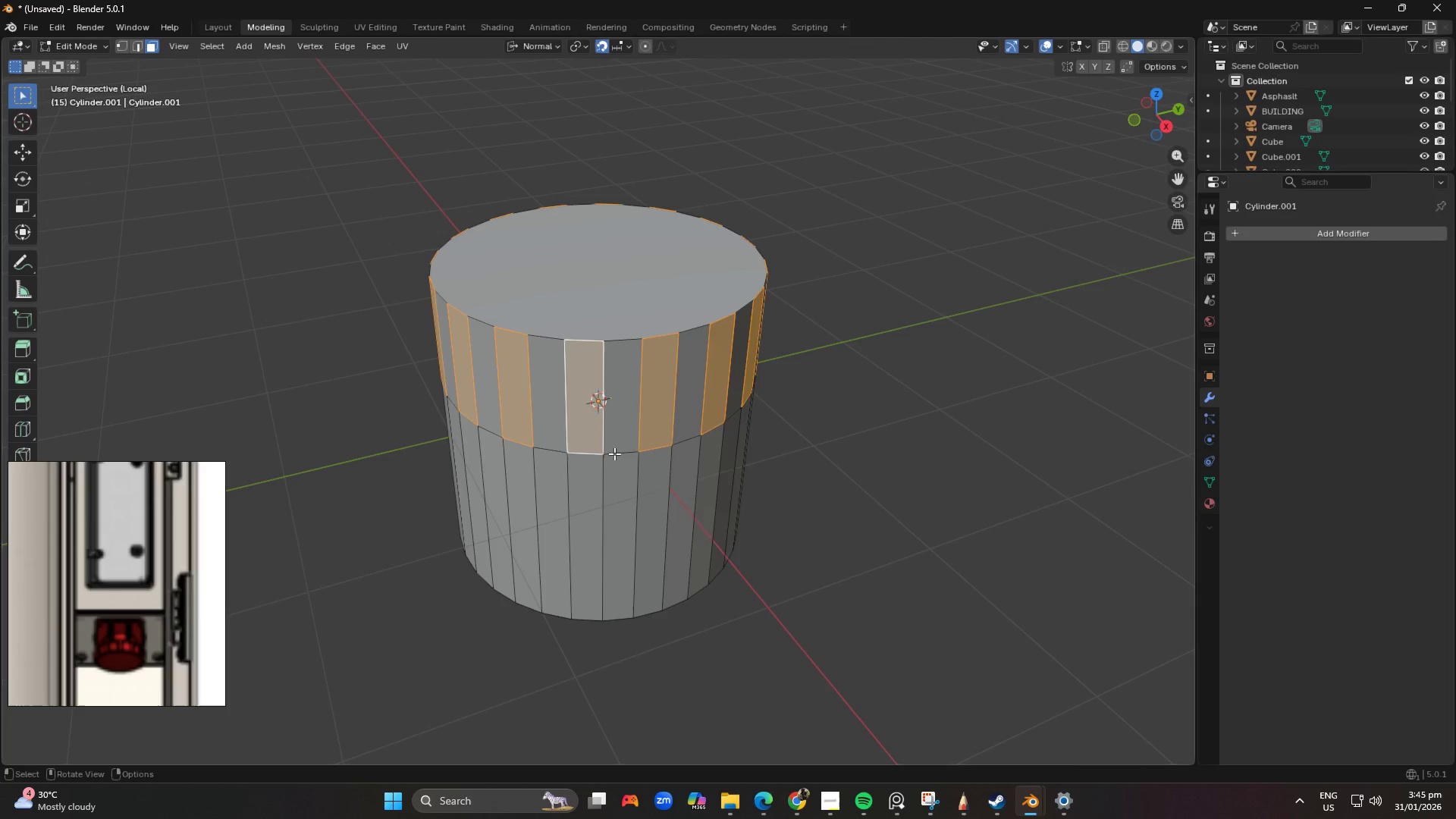 
wait(11.23)
 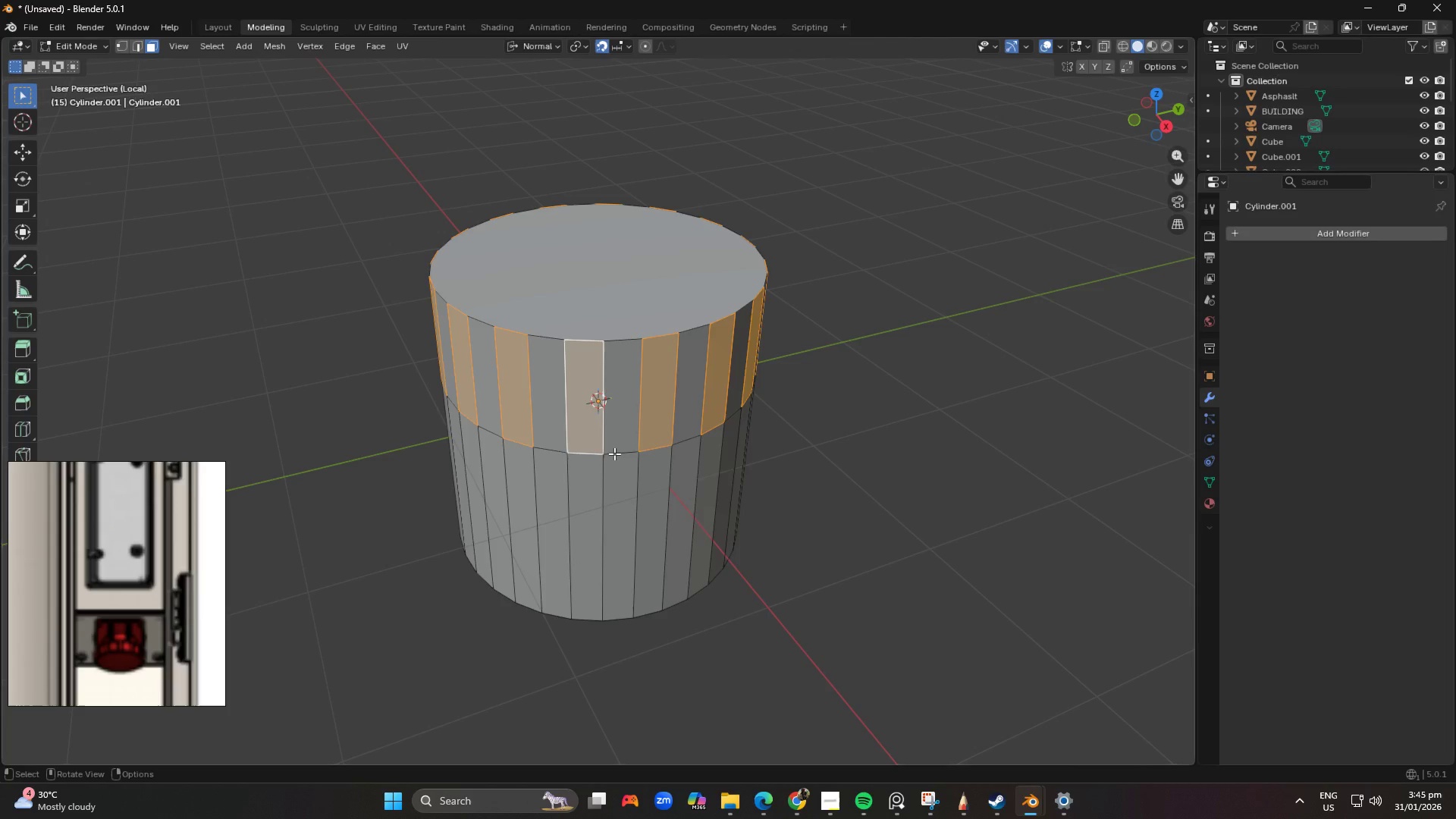 
hold_key(key=ControlLeft, duration=0.42)
 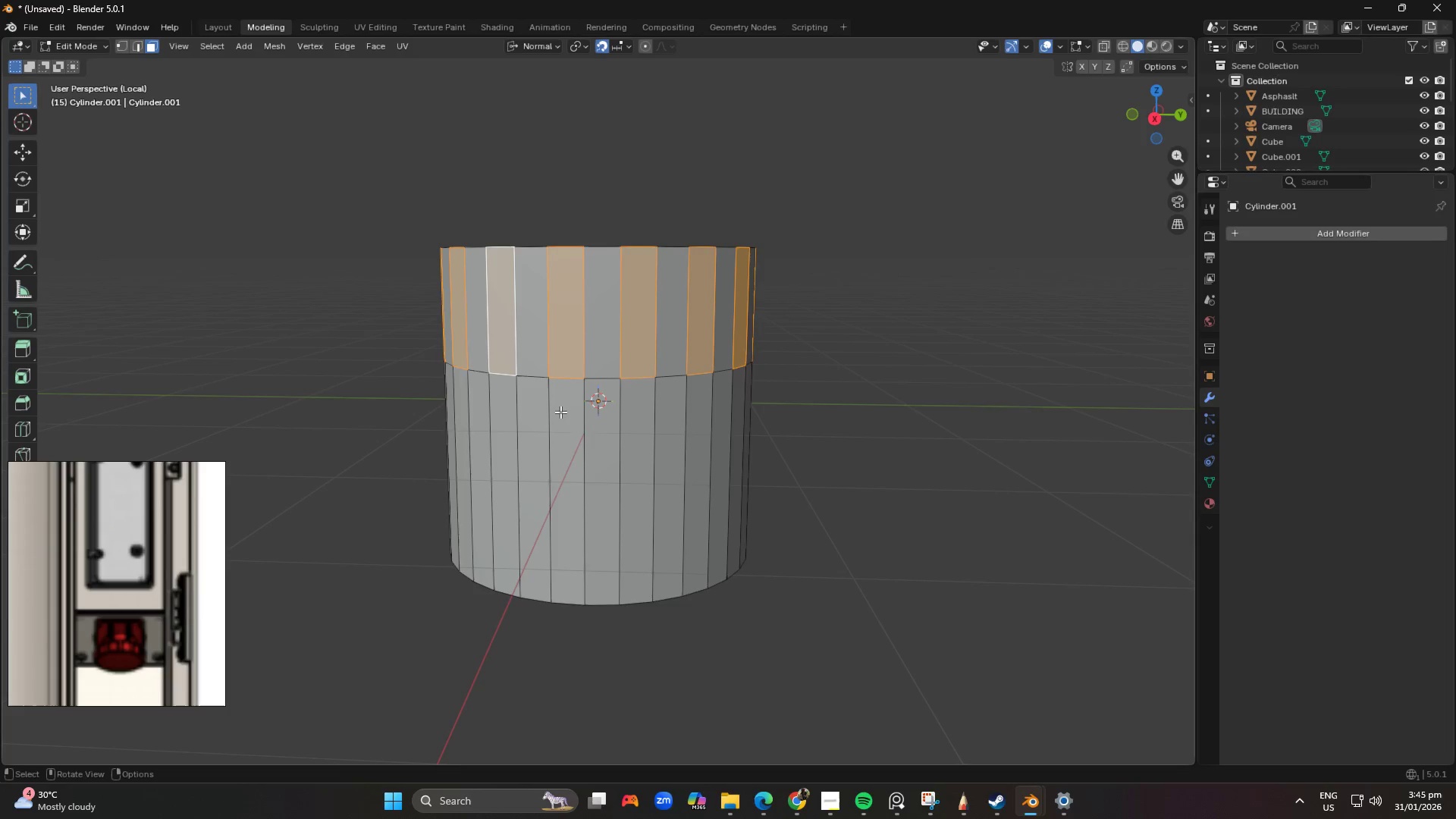 
key(Control+ControlLeft)
 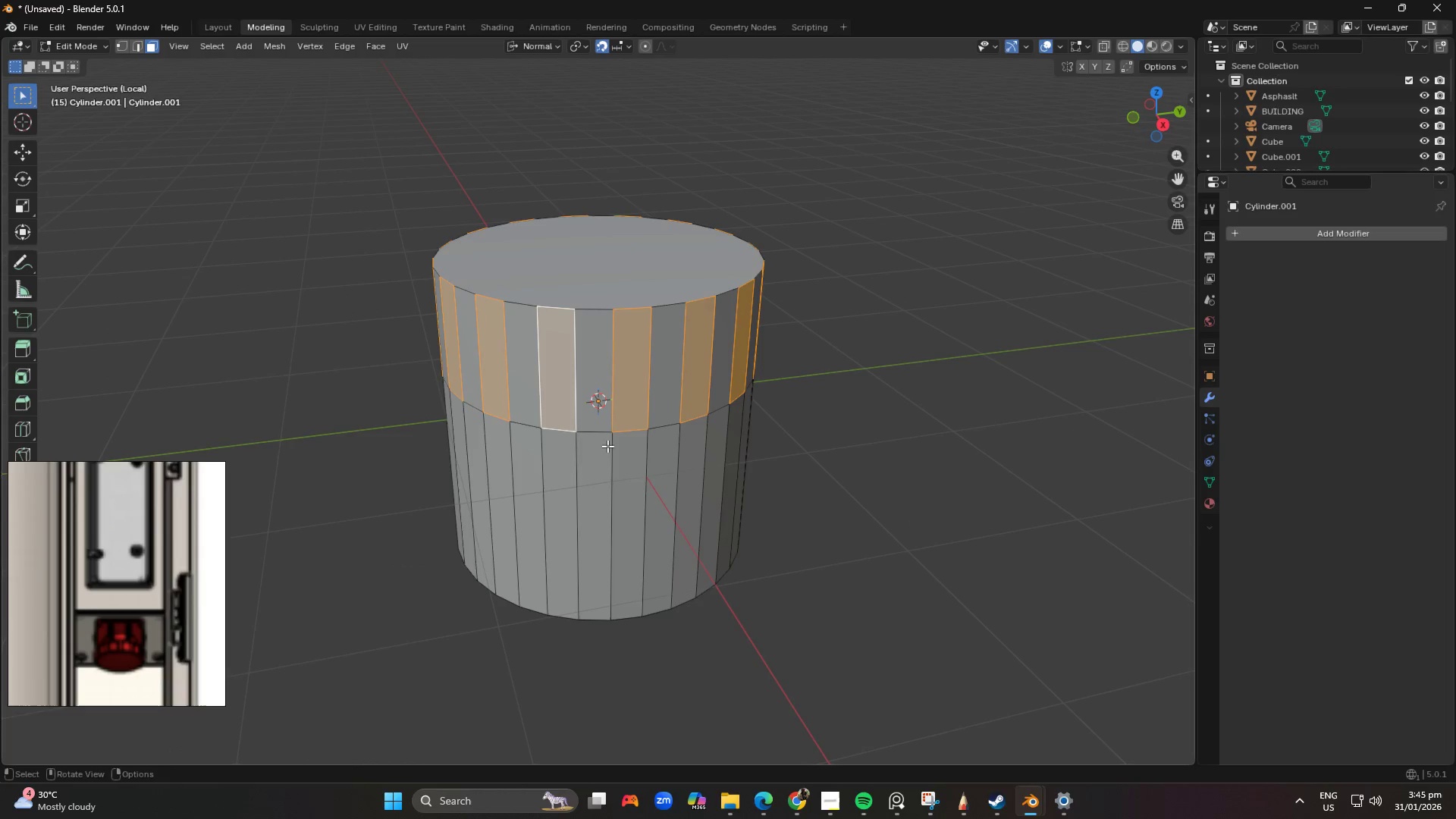 
key(Alt+AltLeft)
 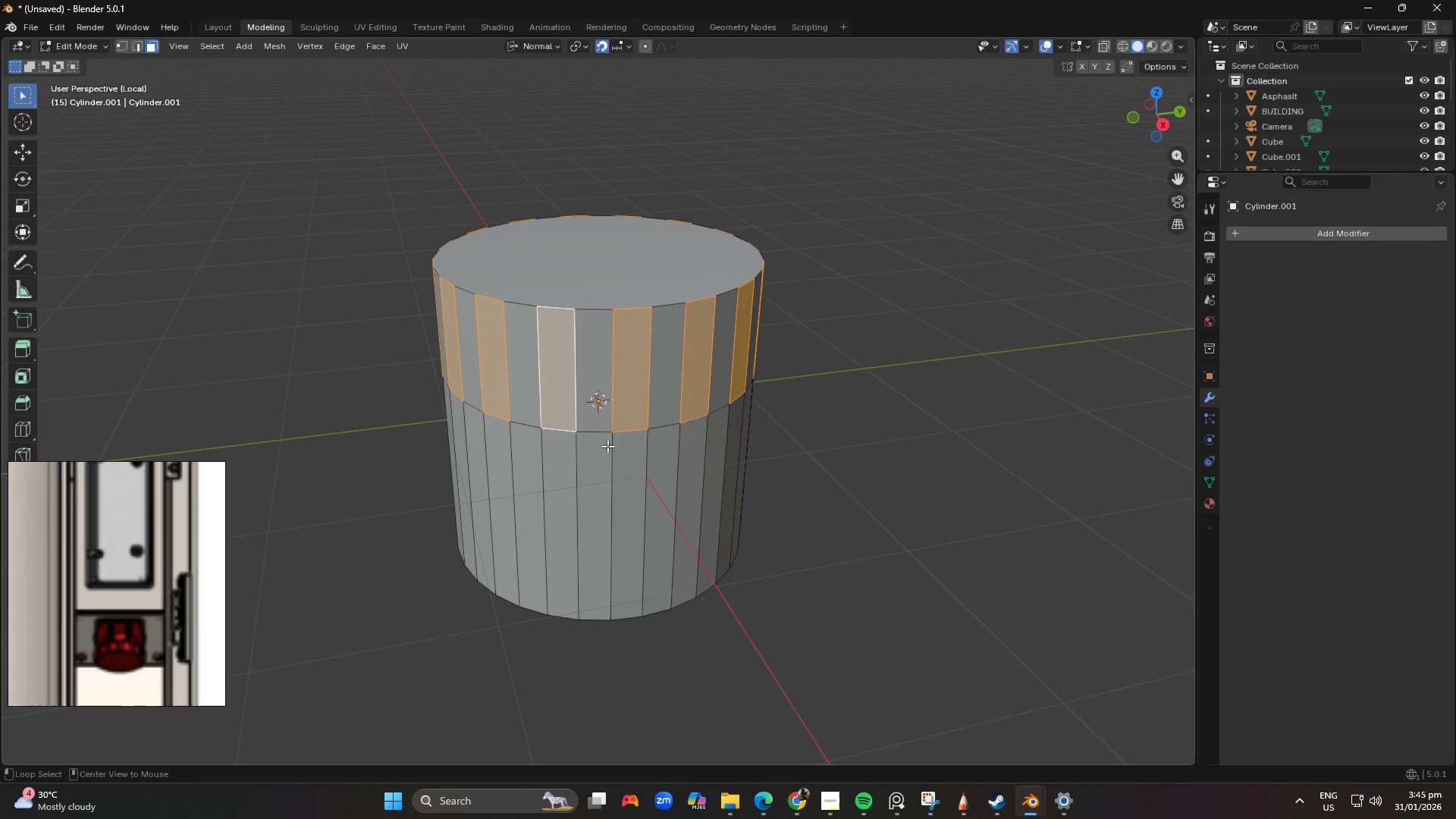 
key(Alt+E)
 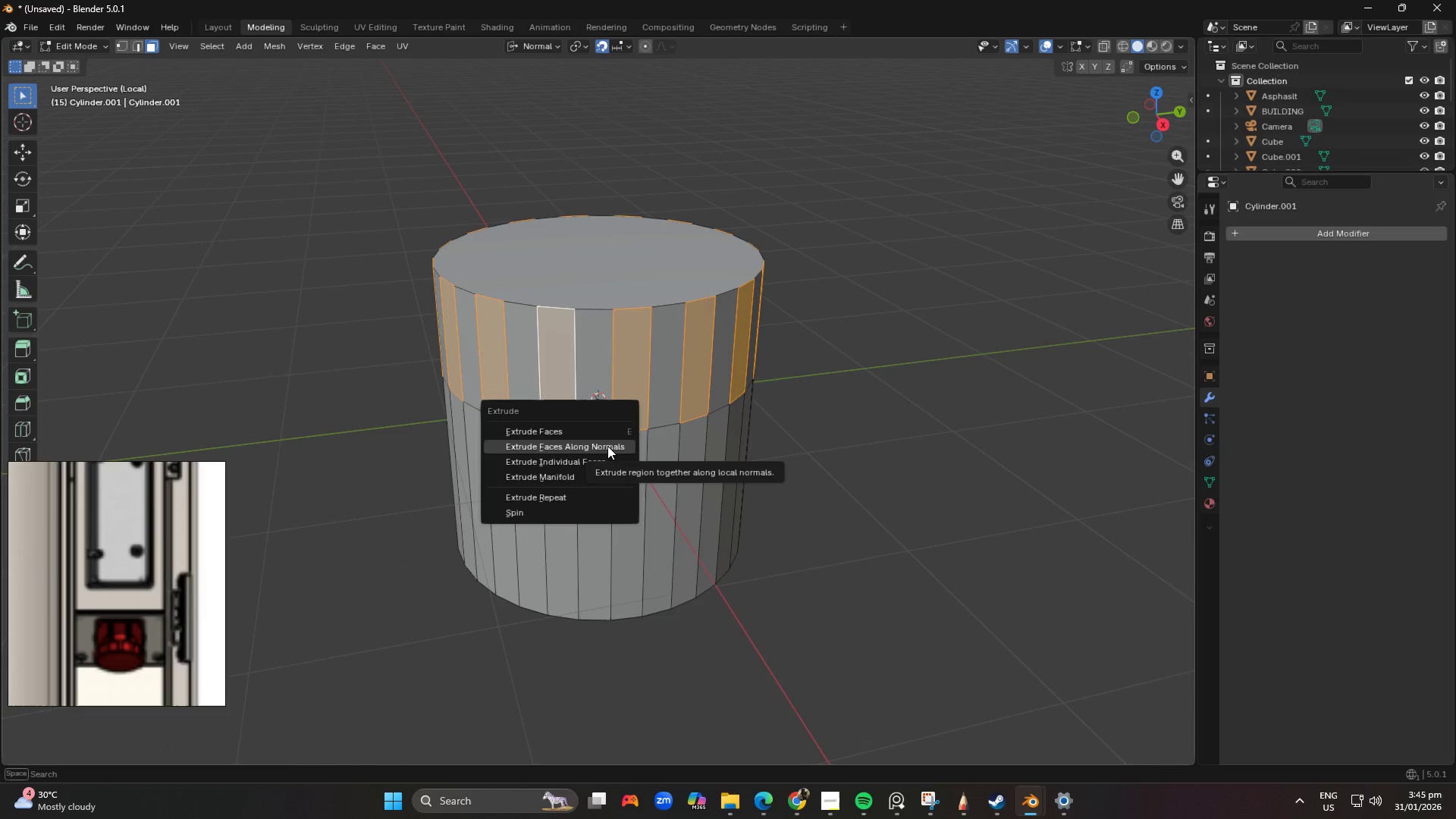 
left_click([607, 446])
 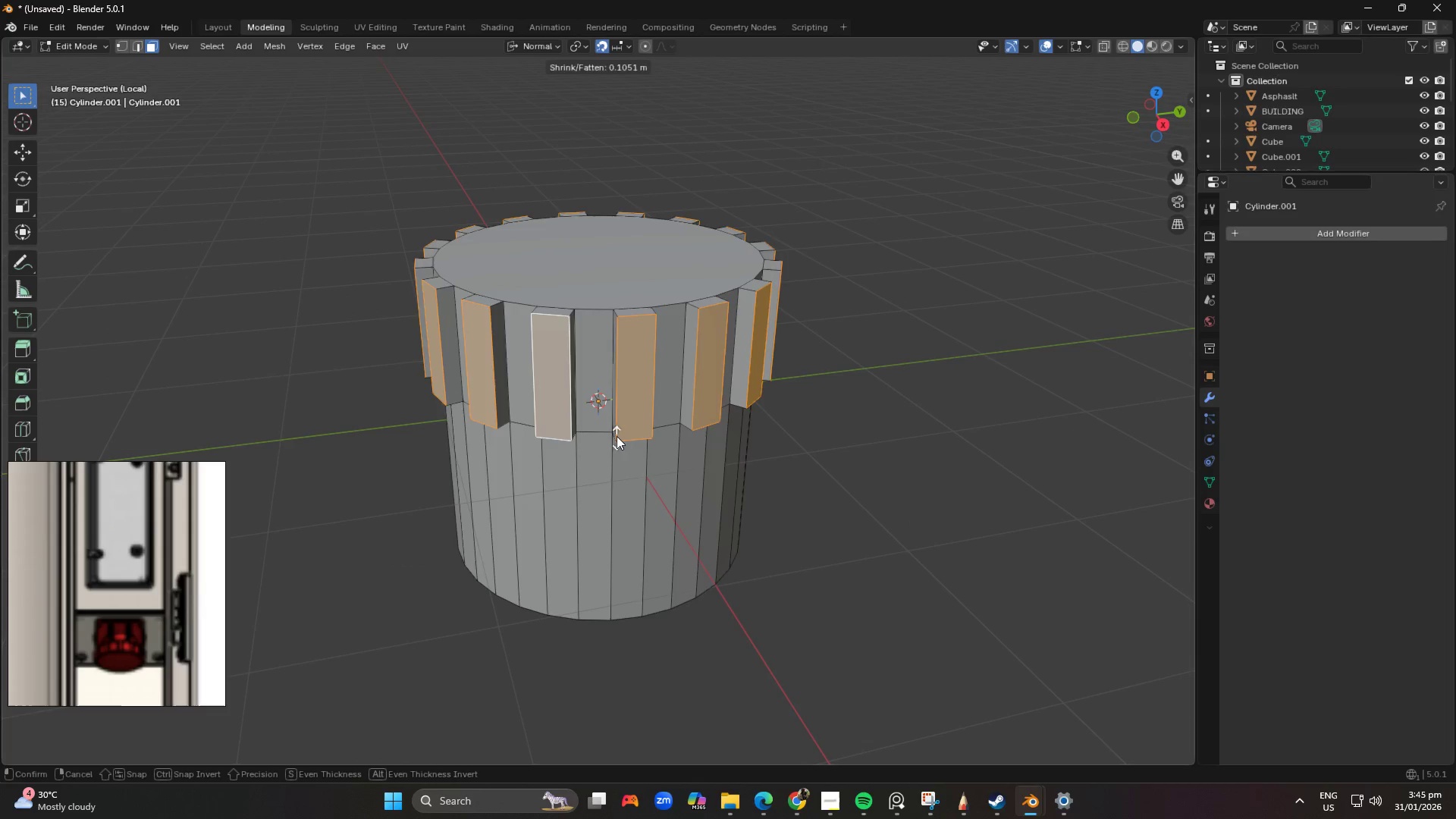 
wait(5.22)
 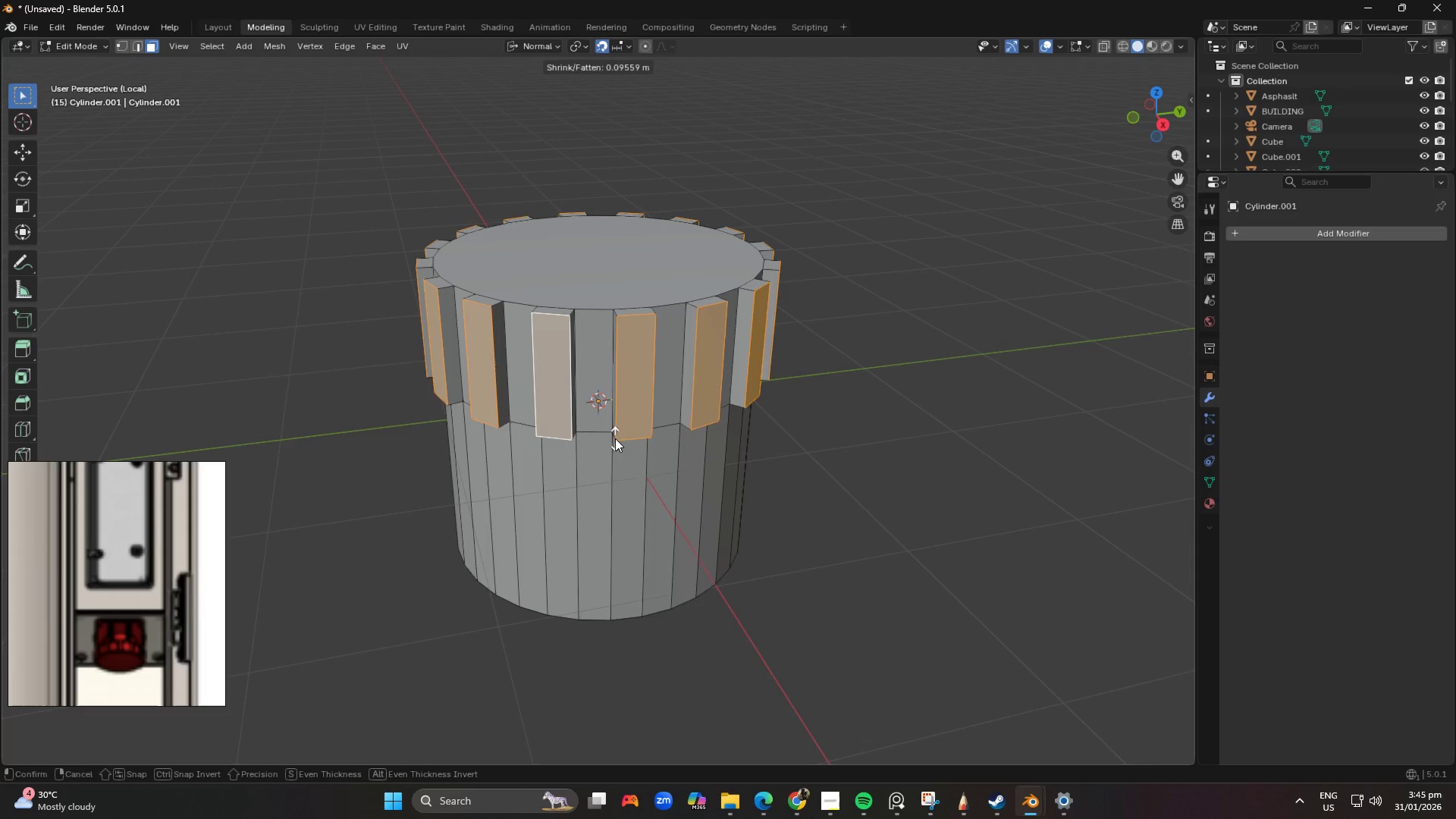 
left_click([617, 436])
 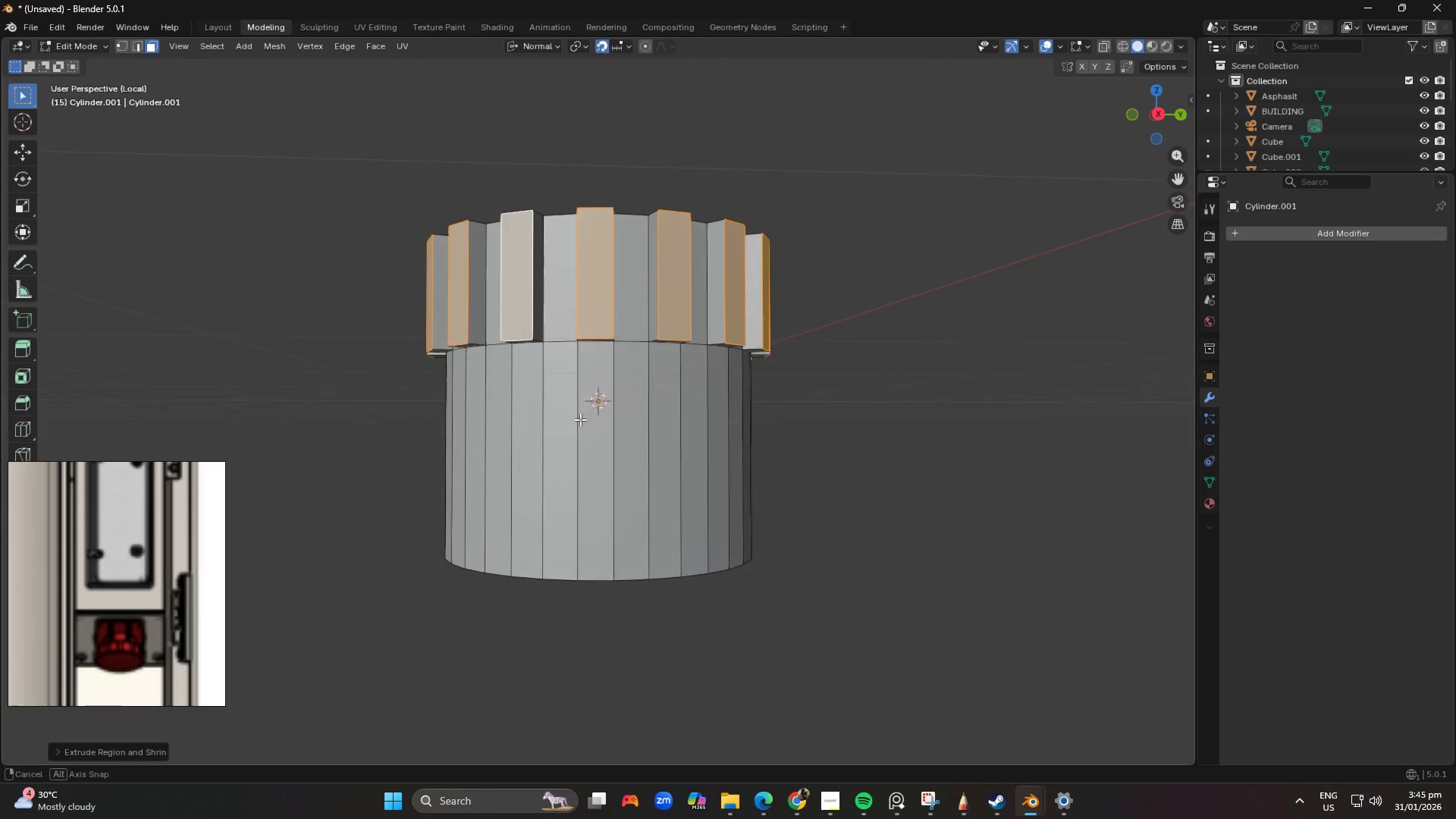 
key(Control+R)
 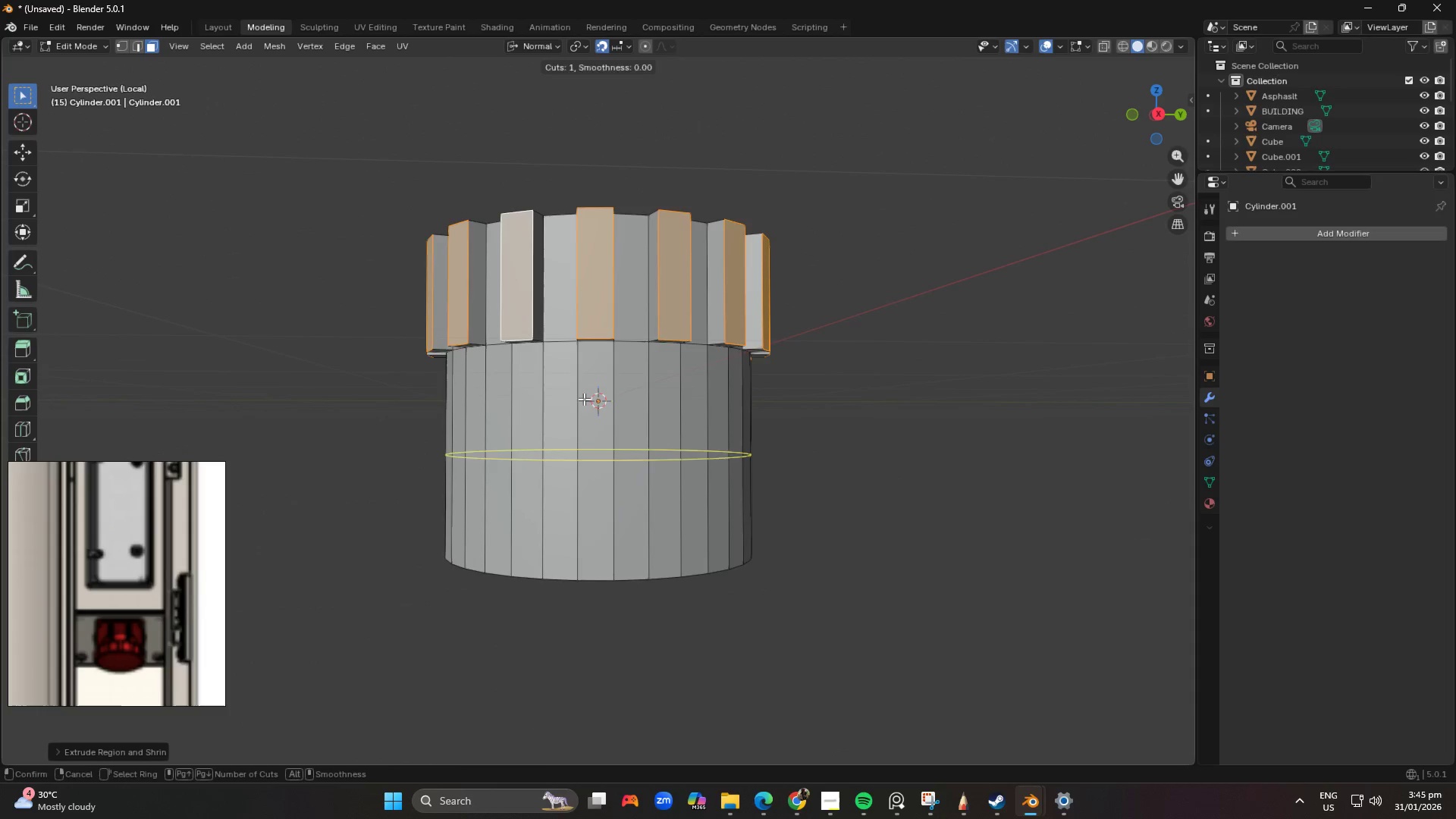 
left_click([584, 399])
 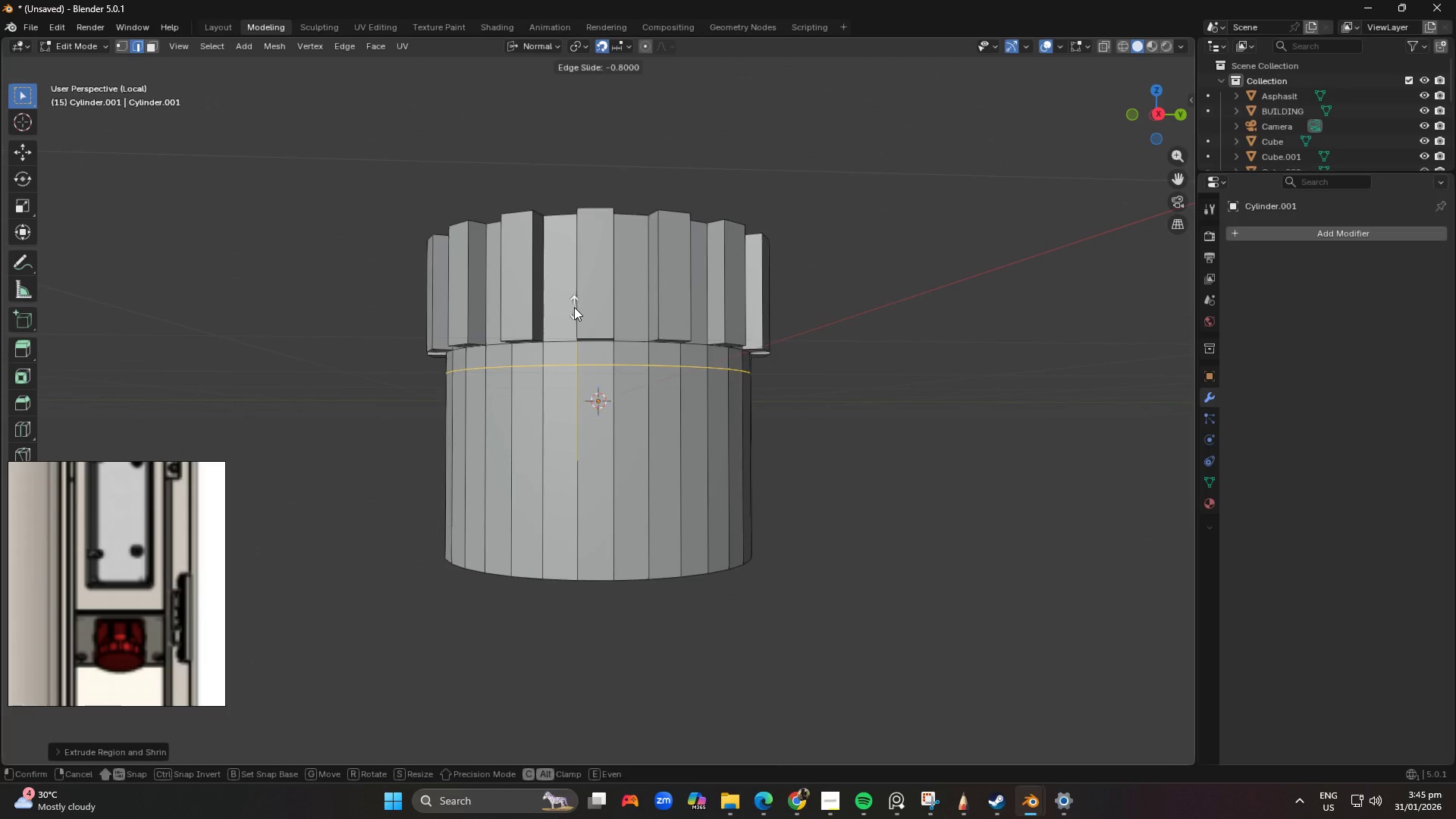 
left_click([574, 307])
 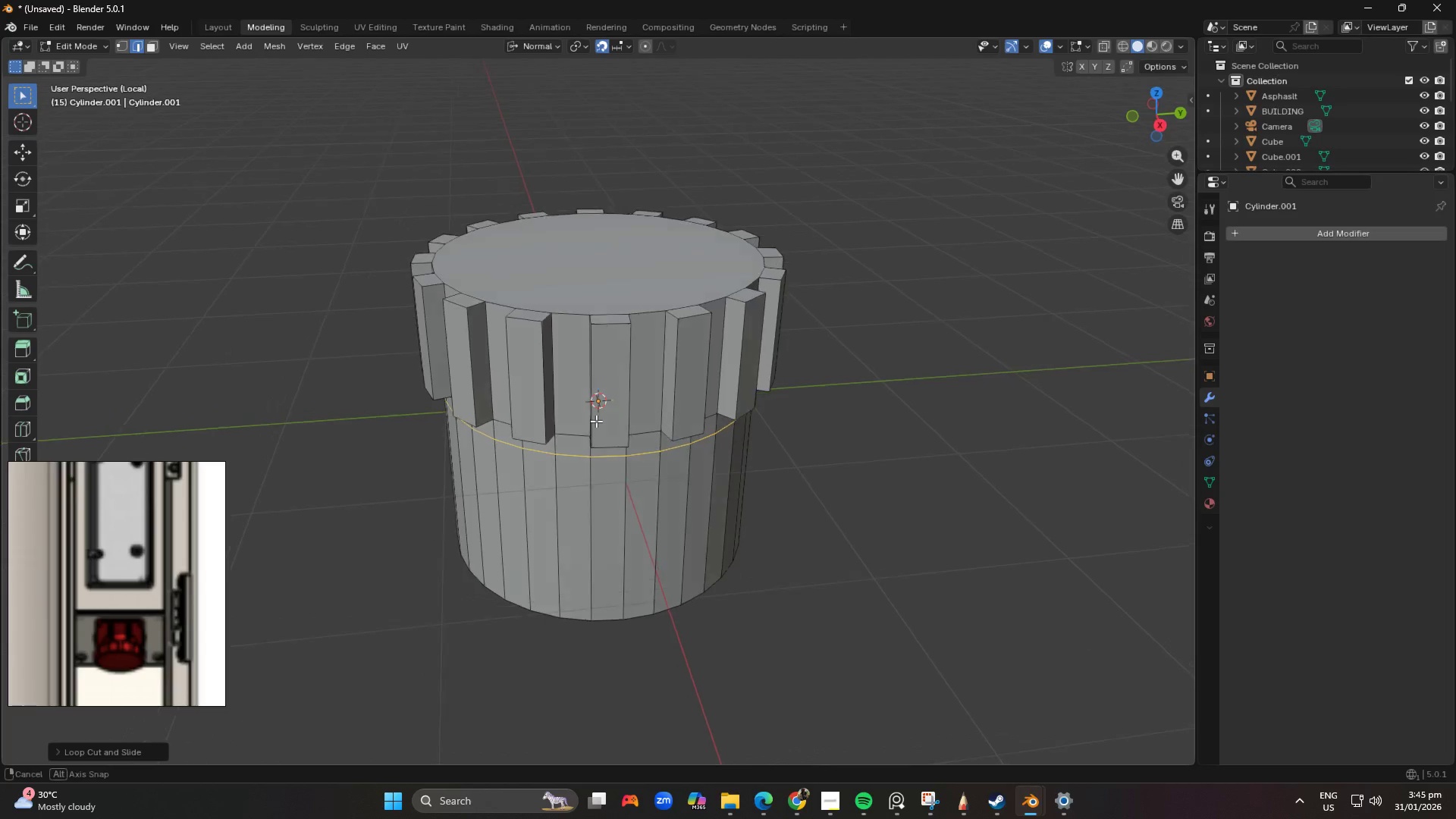 
wait(9.94)
 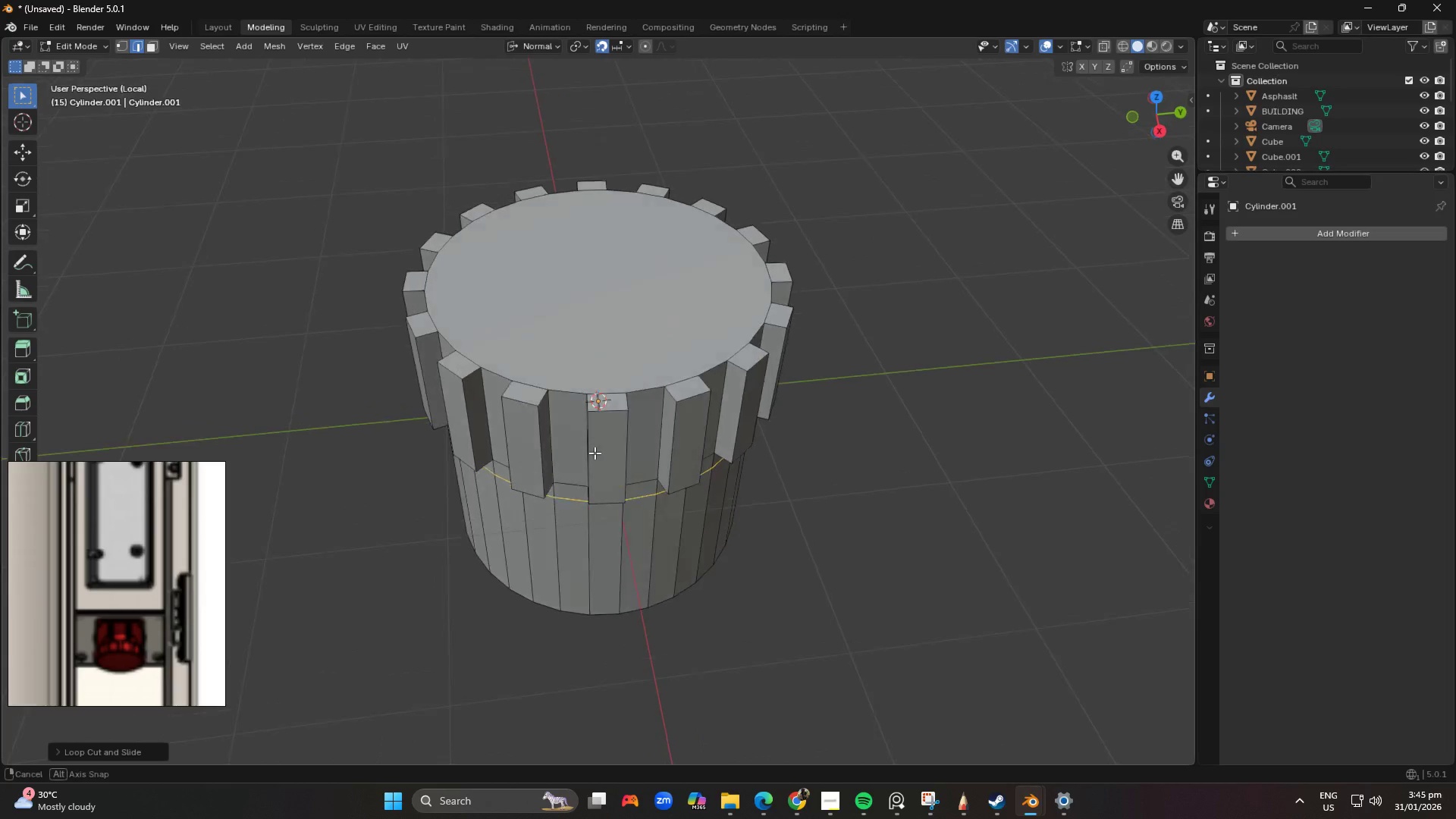 
left_click([1103, 43])
 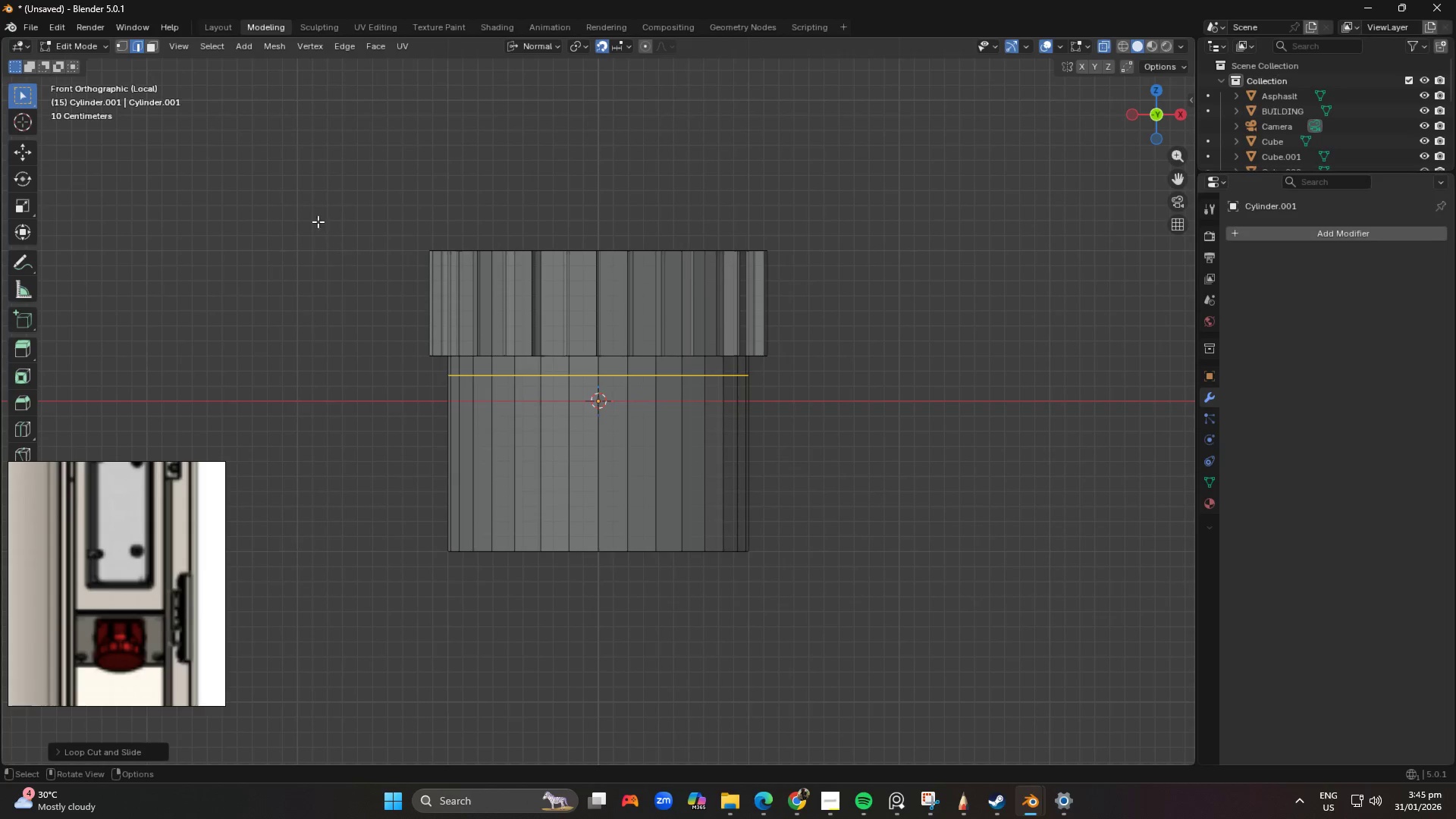 
left_click_drag(start_coordinate=[309, 210], to_coordinate=[928, 392])
 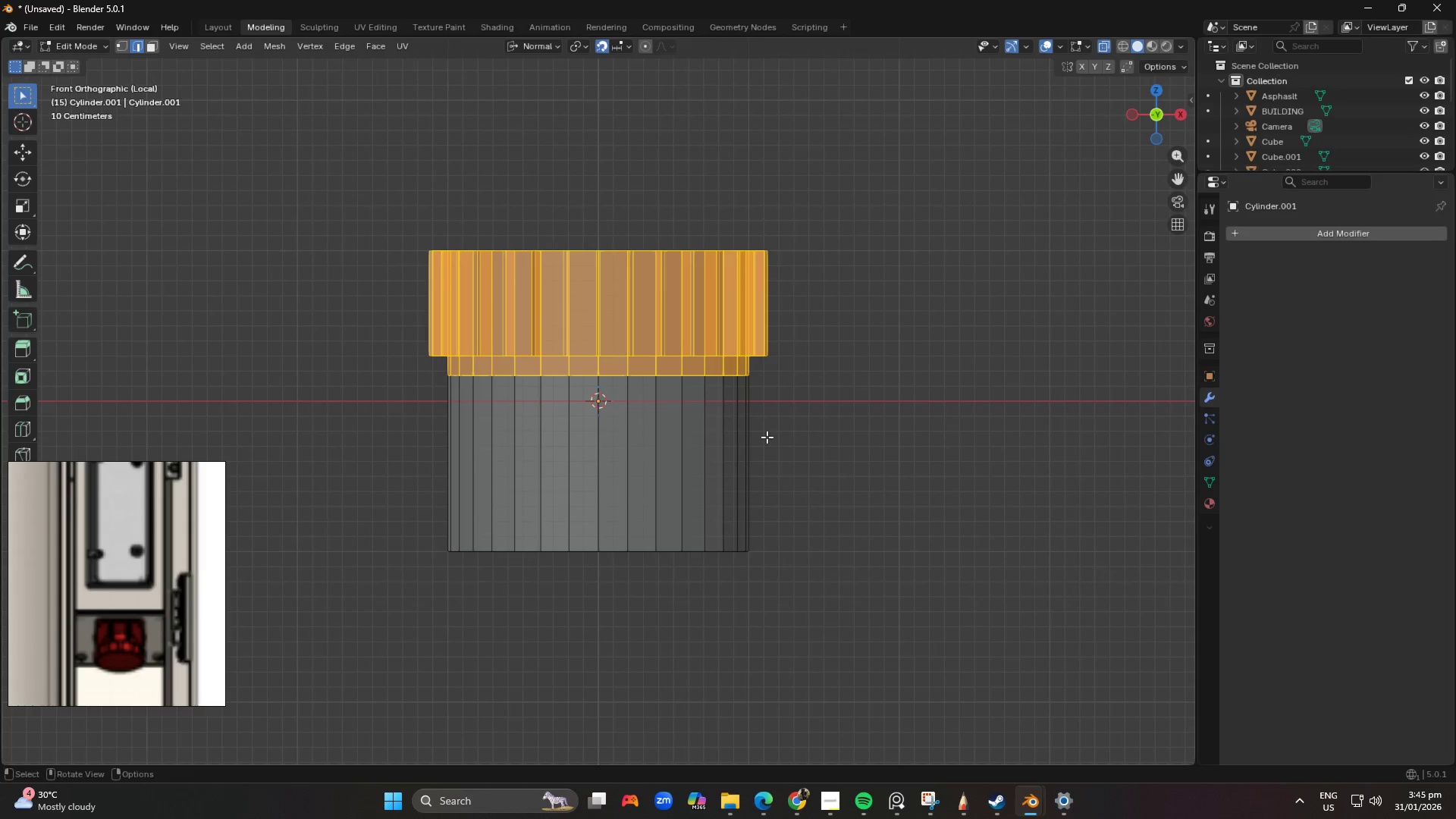 
scroll: coordinate [761, 437], scroll_direction: up, amount: 2.0
 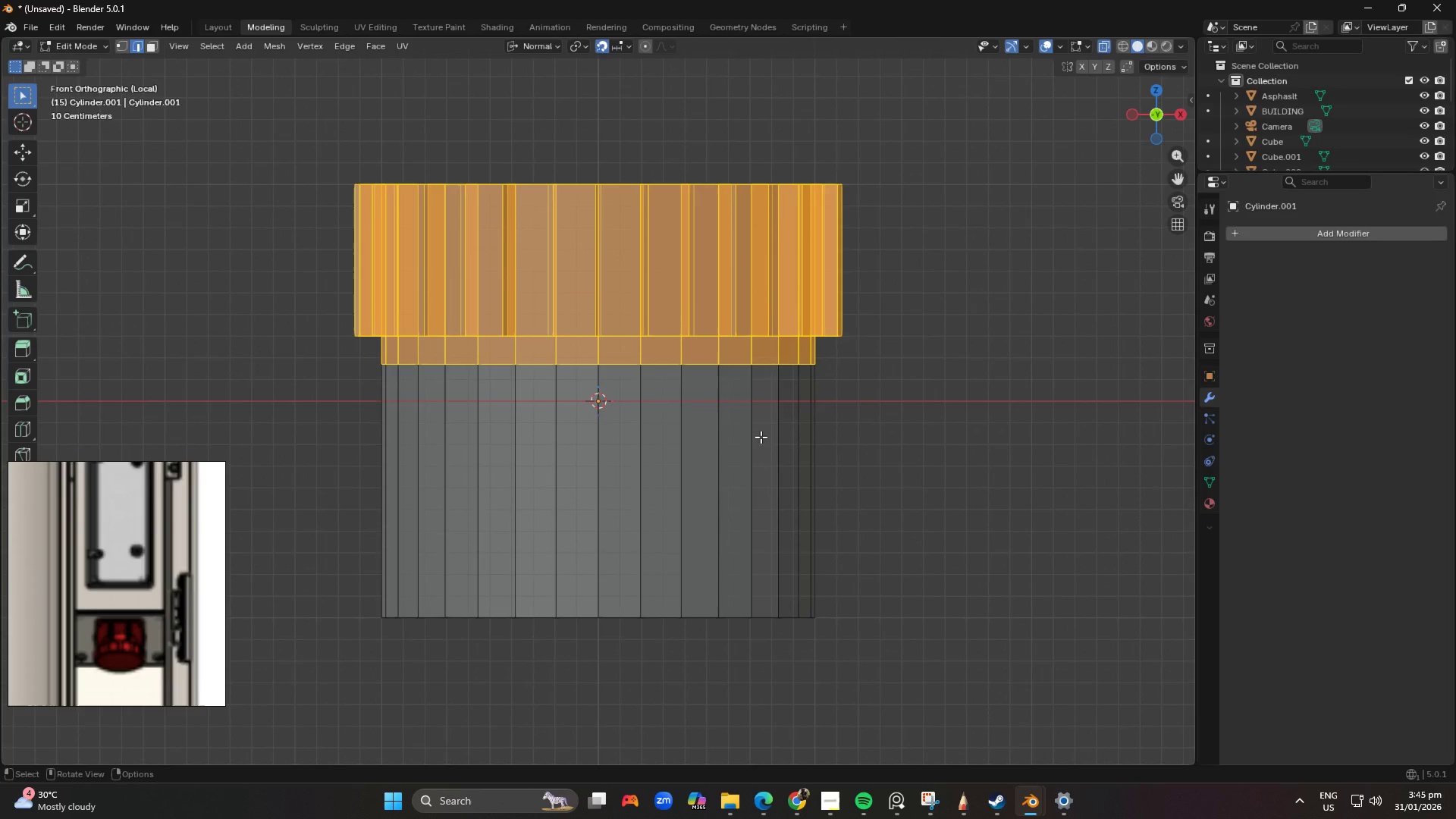 
key(Alt+AltLeft)
 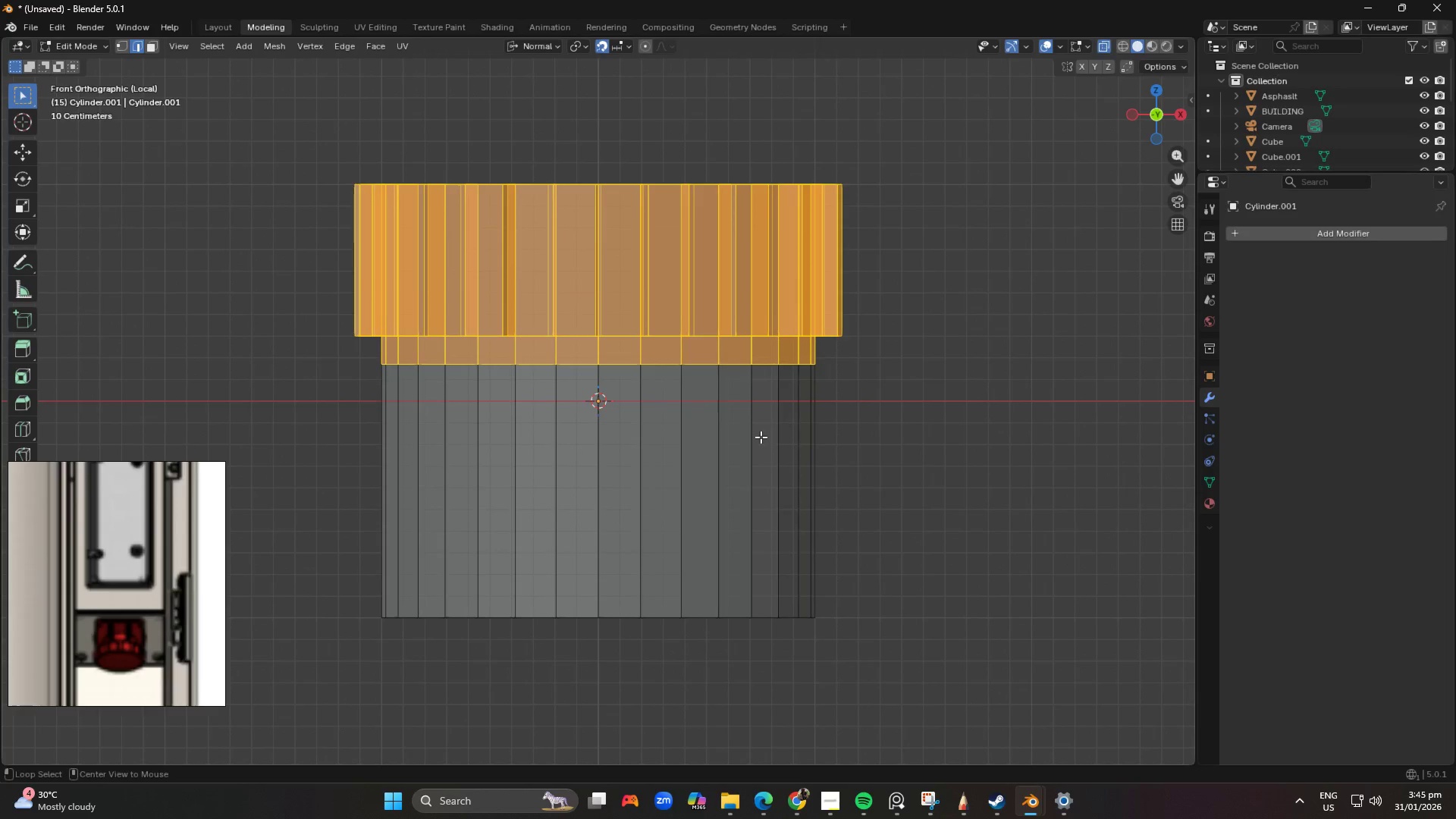 
key(Alt+E)
 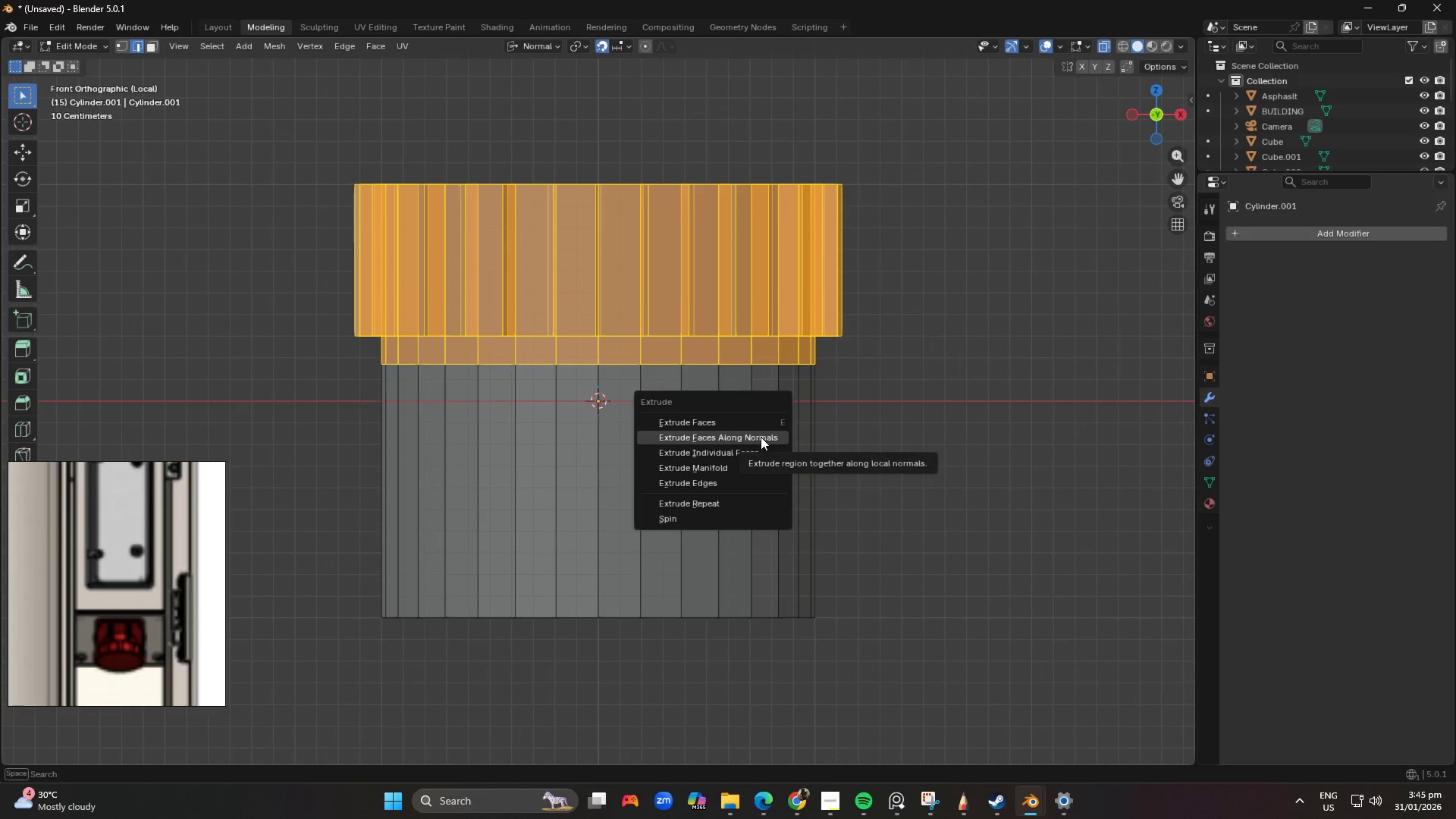 
left_click_drag(start_coordinate=[761, 437], to_coordinate=[765, 437])
 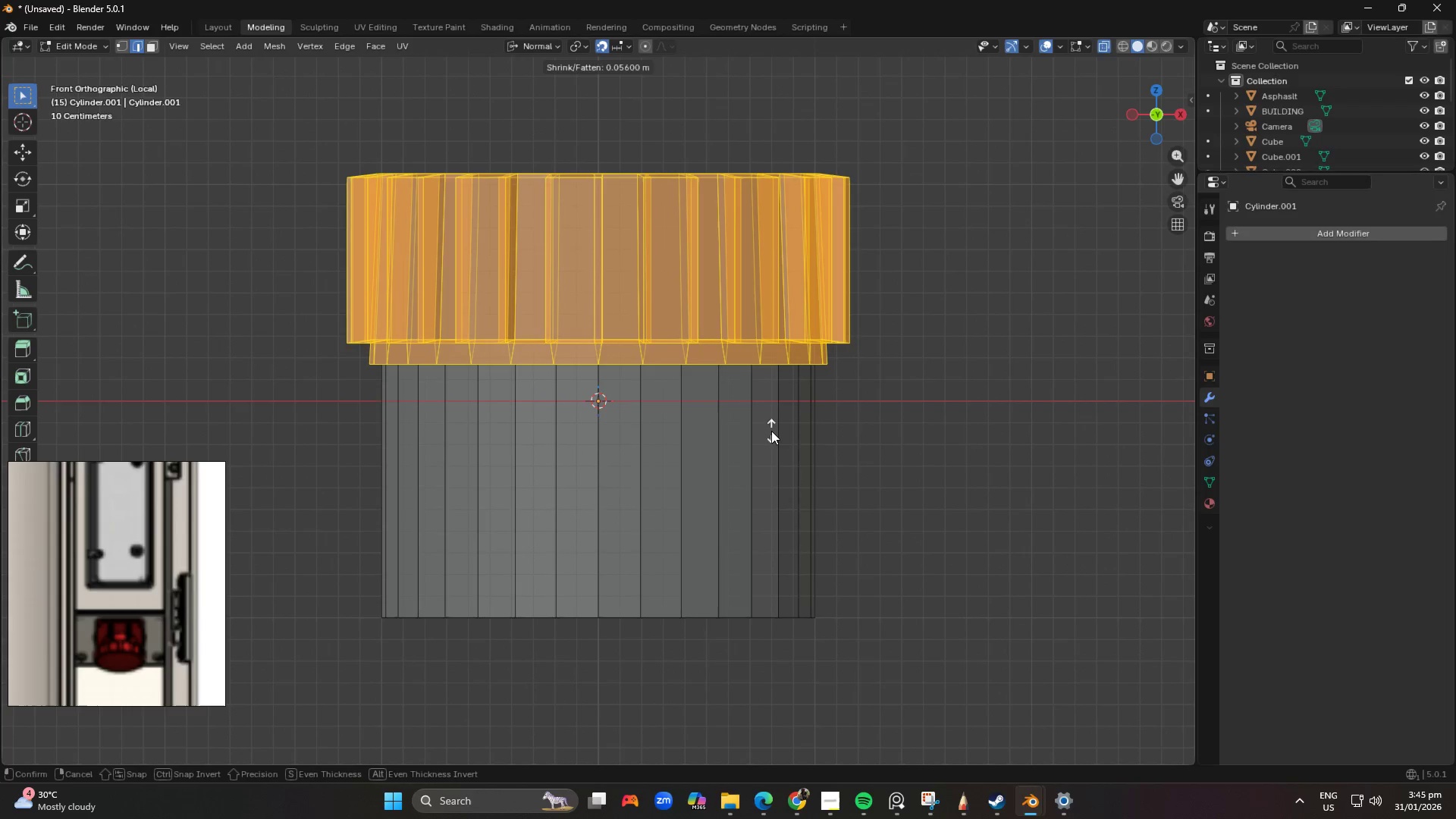 
left_click([766, 430])
 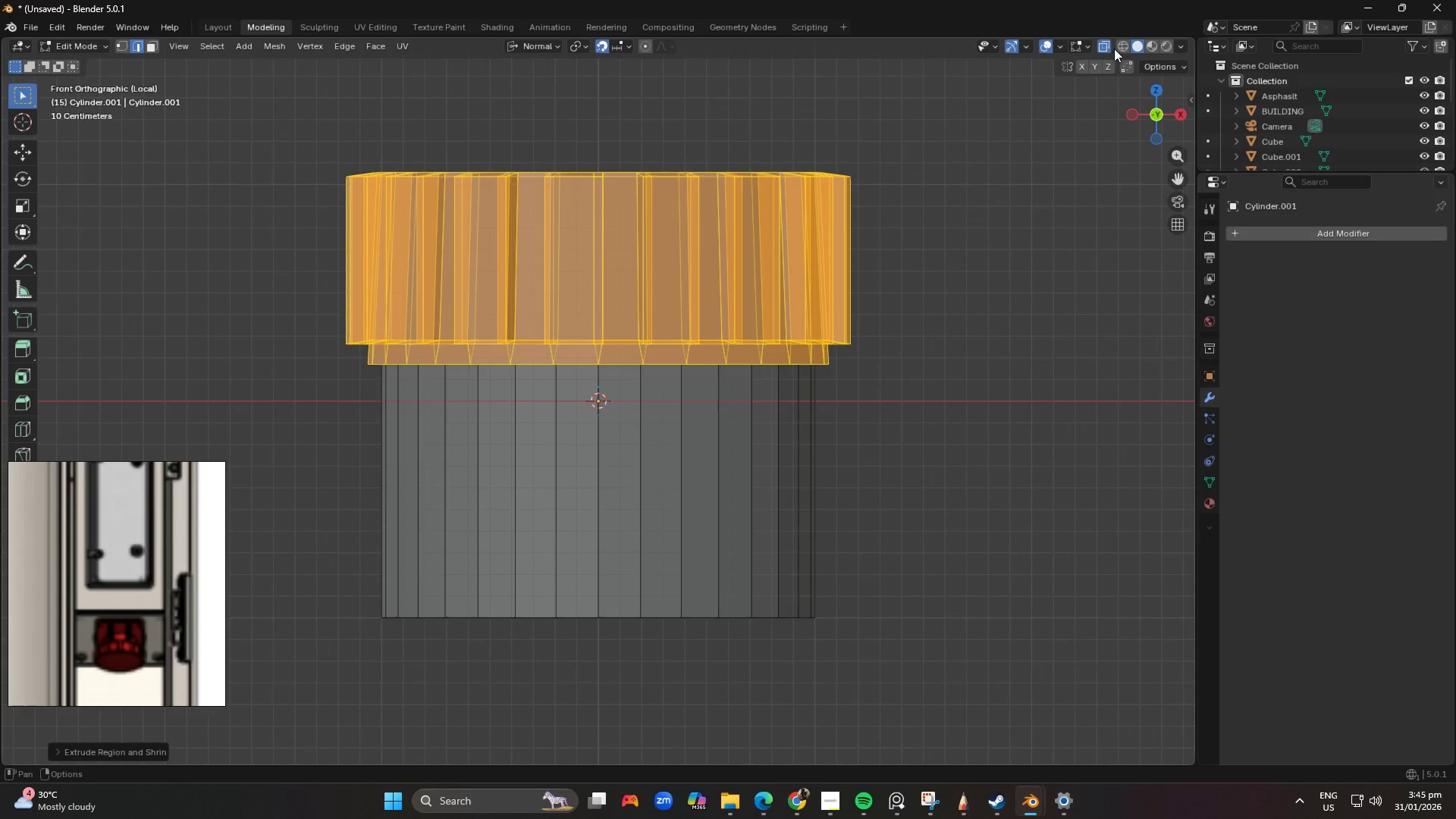 
left_click([1103, 49])
 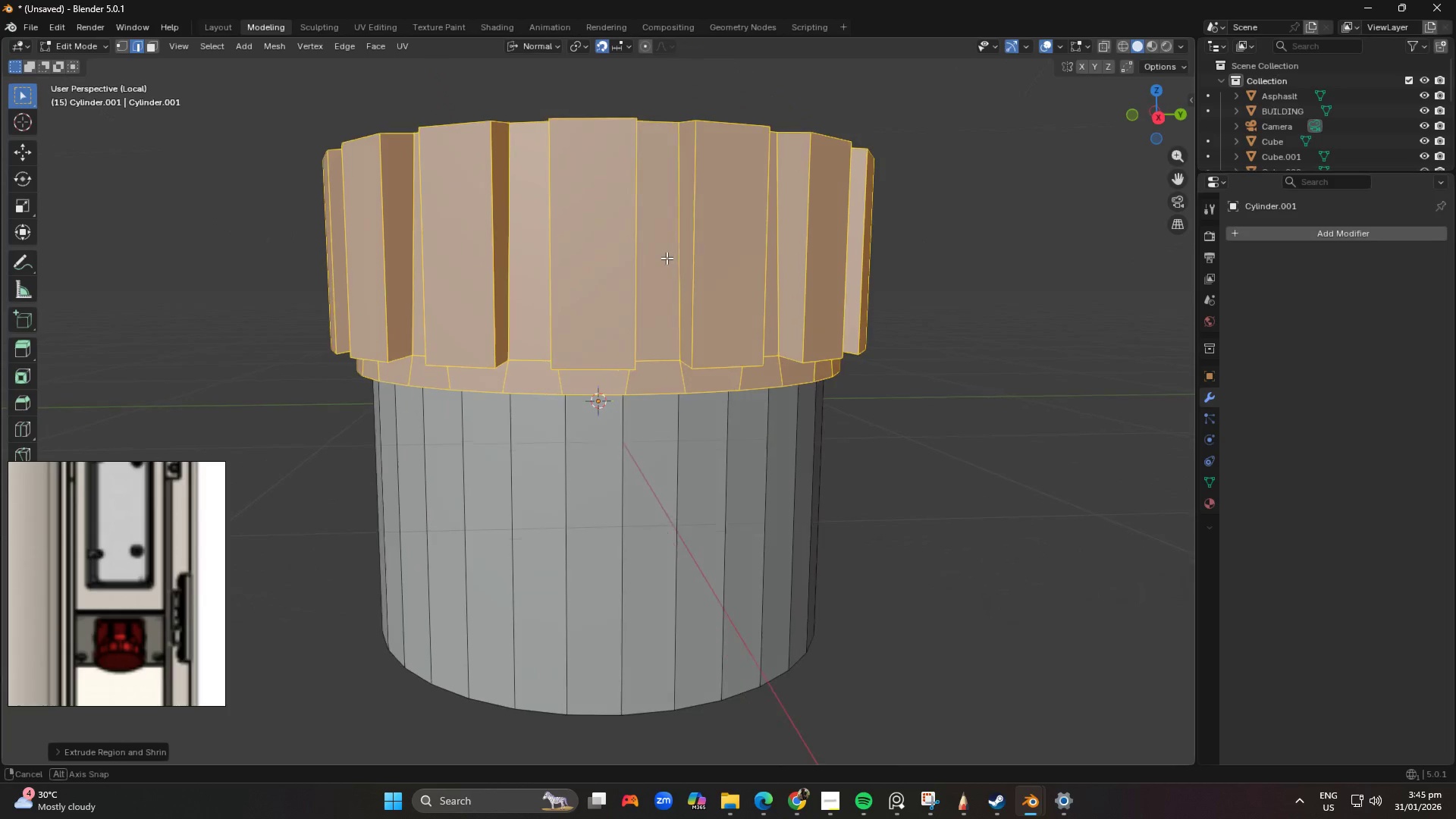 
scroll: coordinate [727, 344], scroll_direction: down, amount: 1.0
 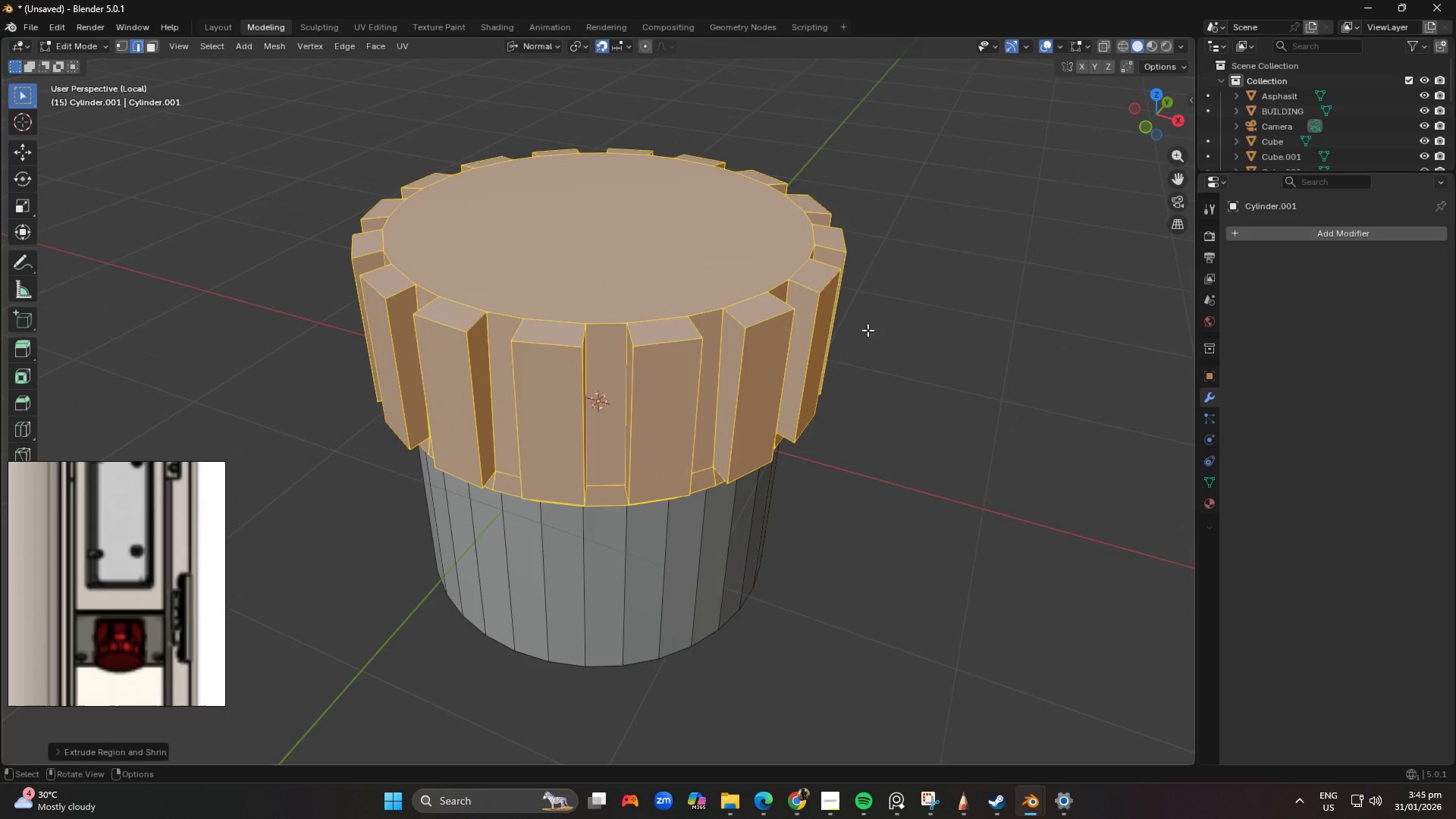 
key(Tab)
 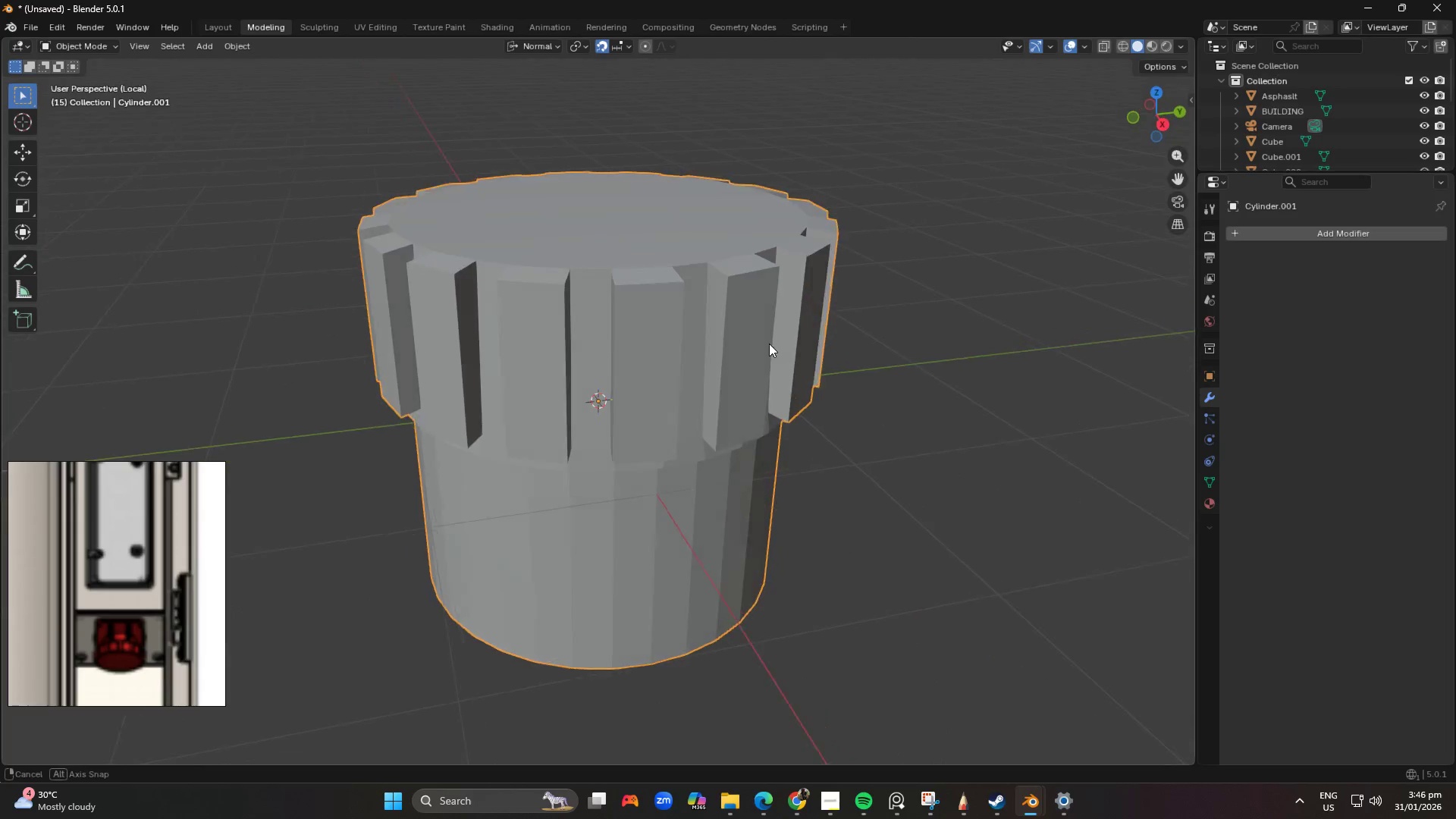 
key(Tab)
 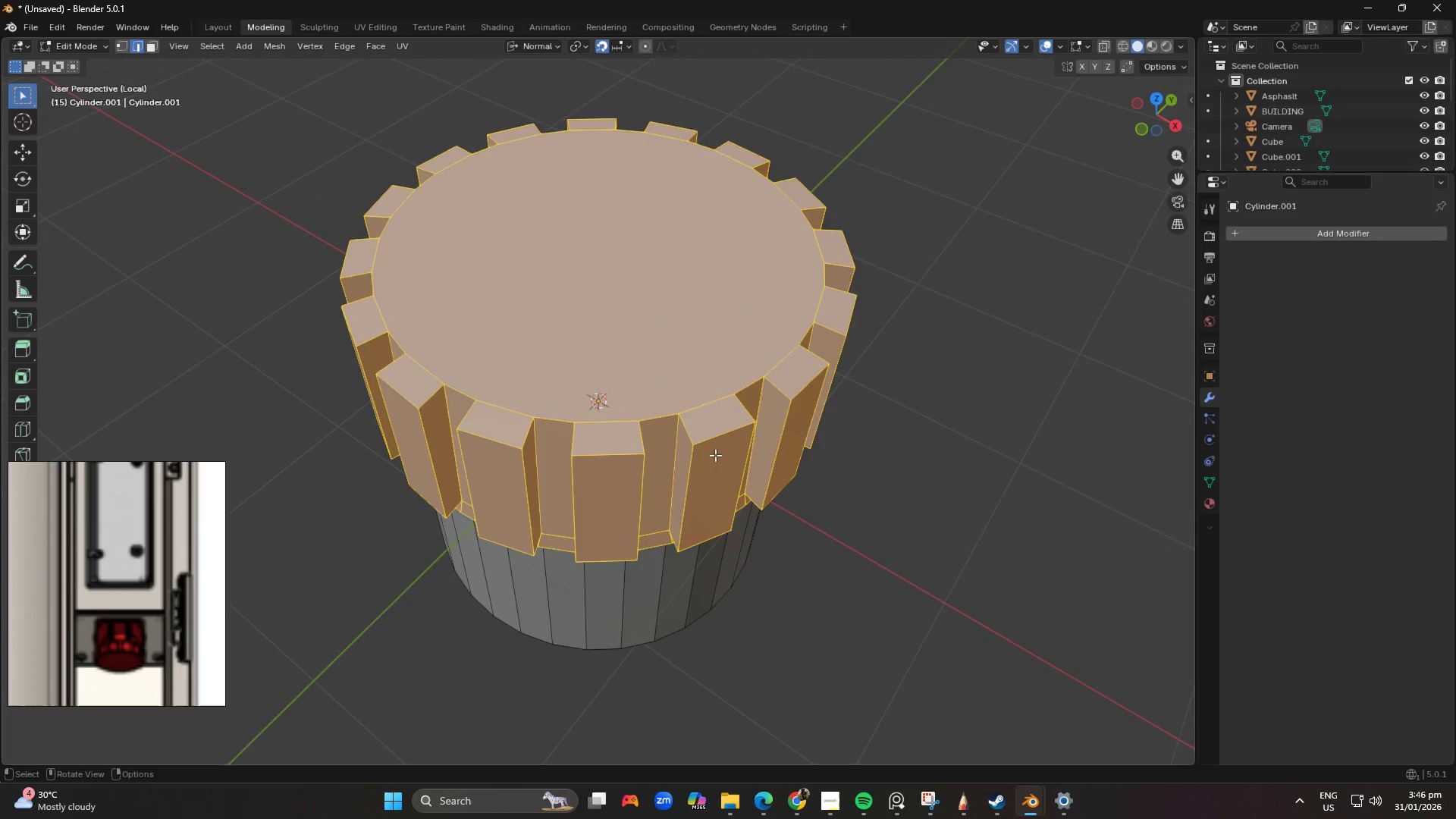 
left_click([614, 491])
 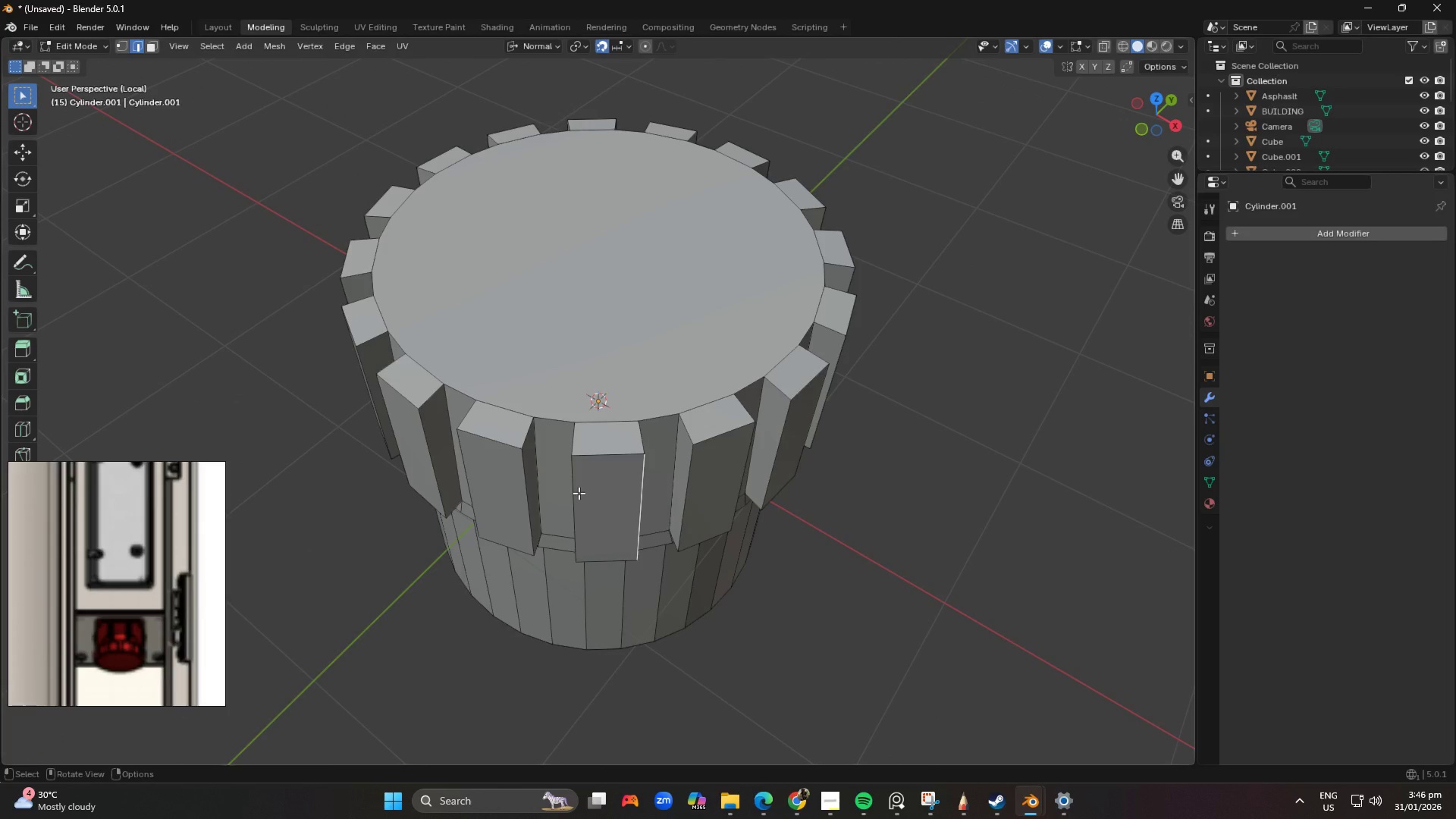 
key(3)
 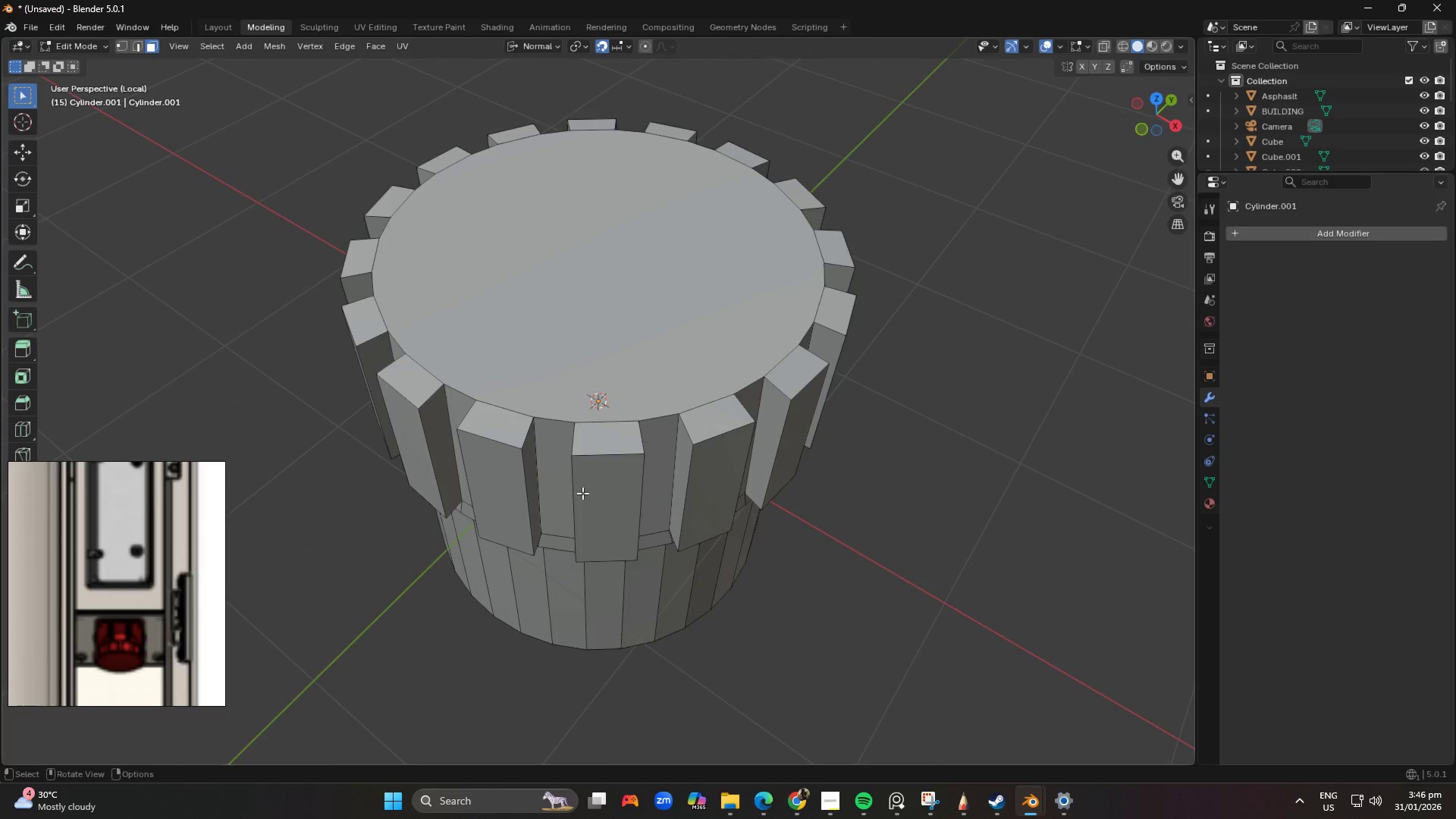 
left_click([582, 493])
 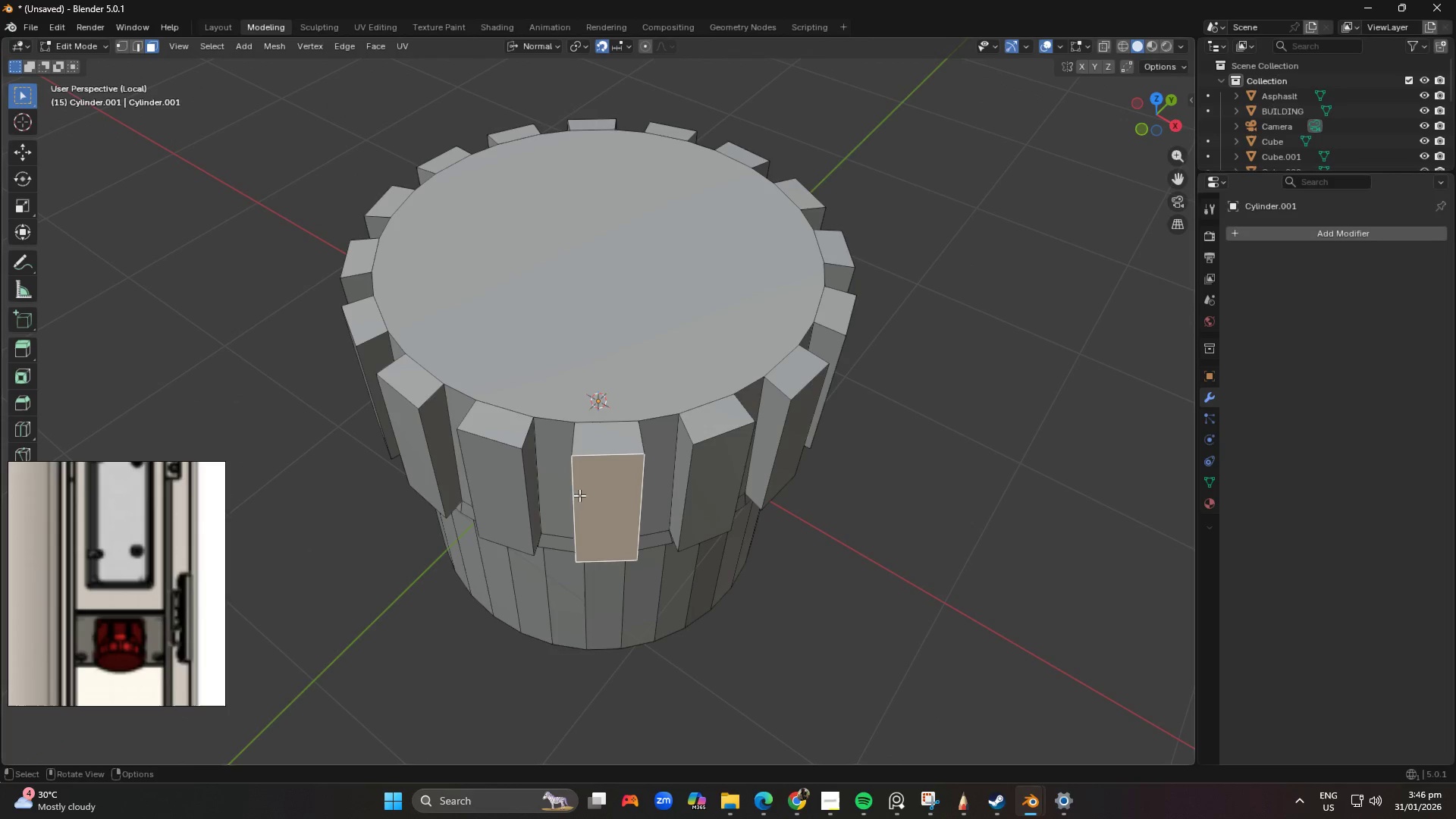 
hold_key(key=ShiftLeft, duration=0.53)
 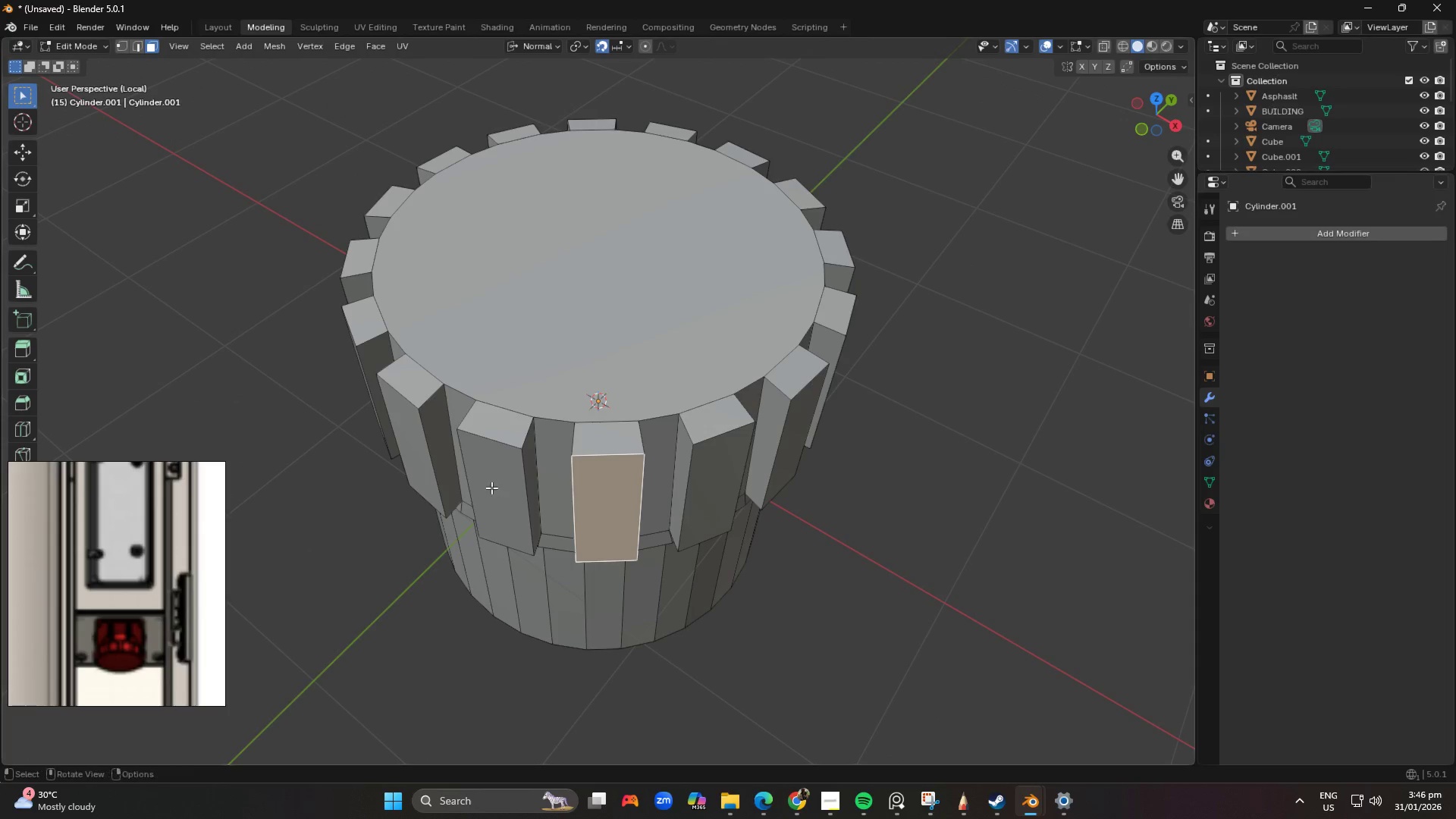 
hold_key(key=ShiftLeft, duration=0.31)
left_click([490, 485])
 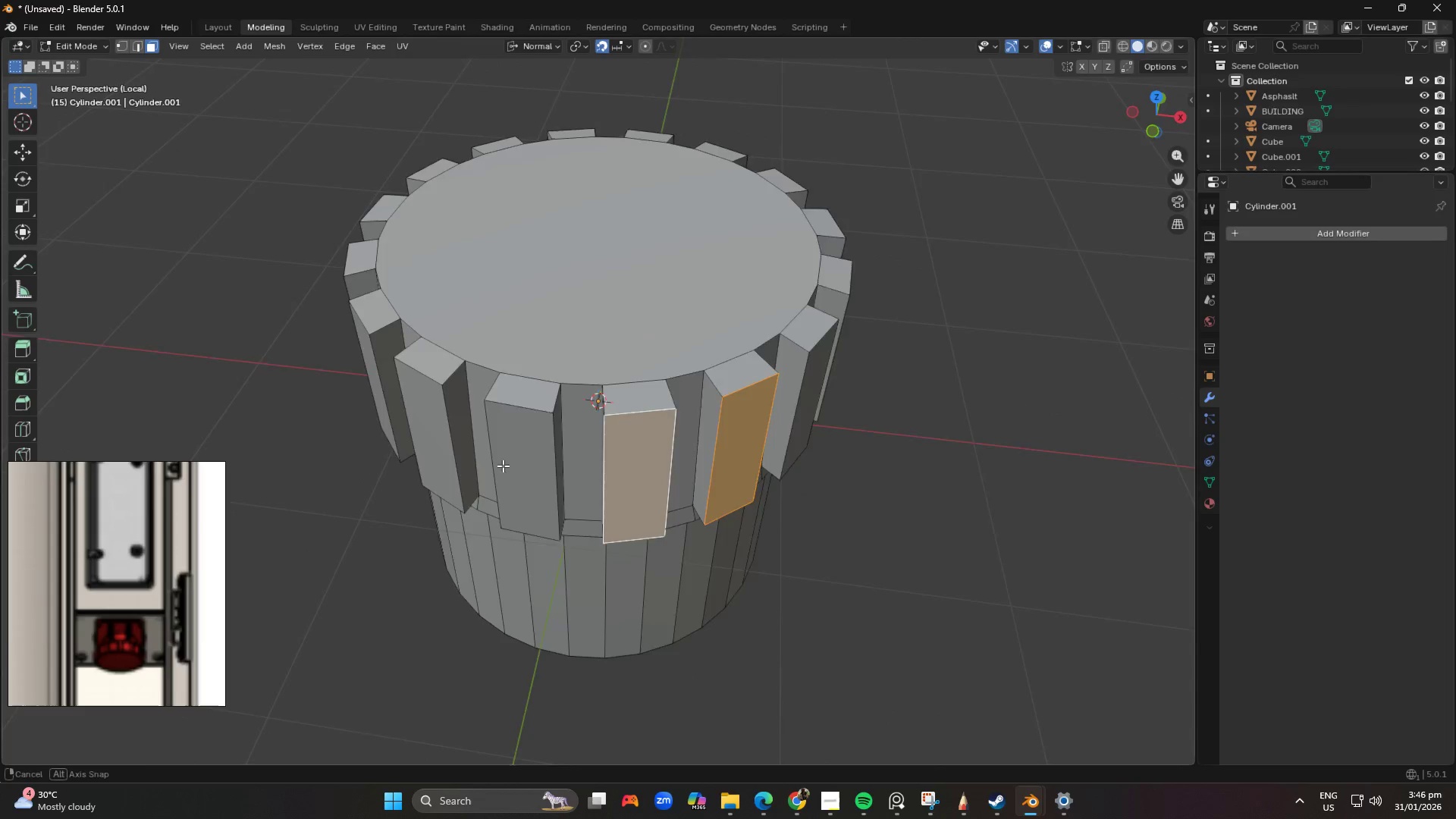 
hold_key(key=ShiftLeft, duration=0.88)
left_click([603, 434])
 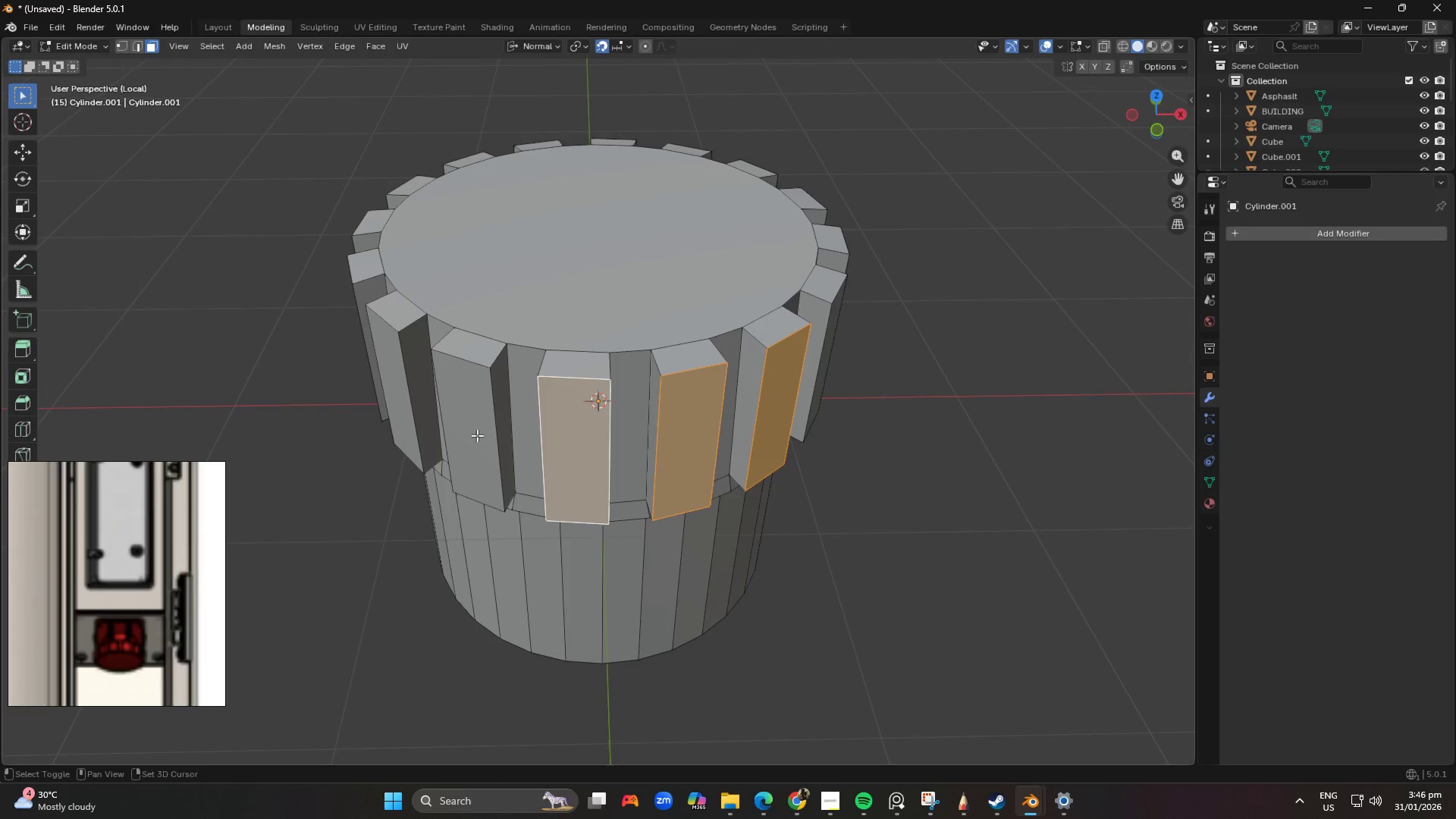 
double_click([472, 431])
 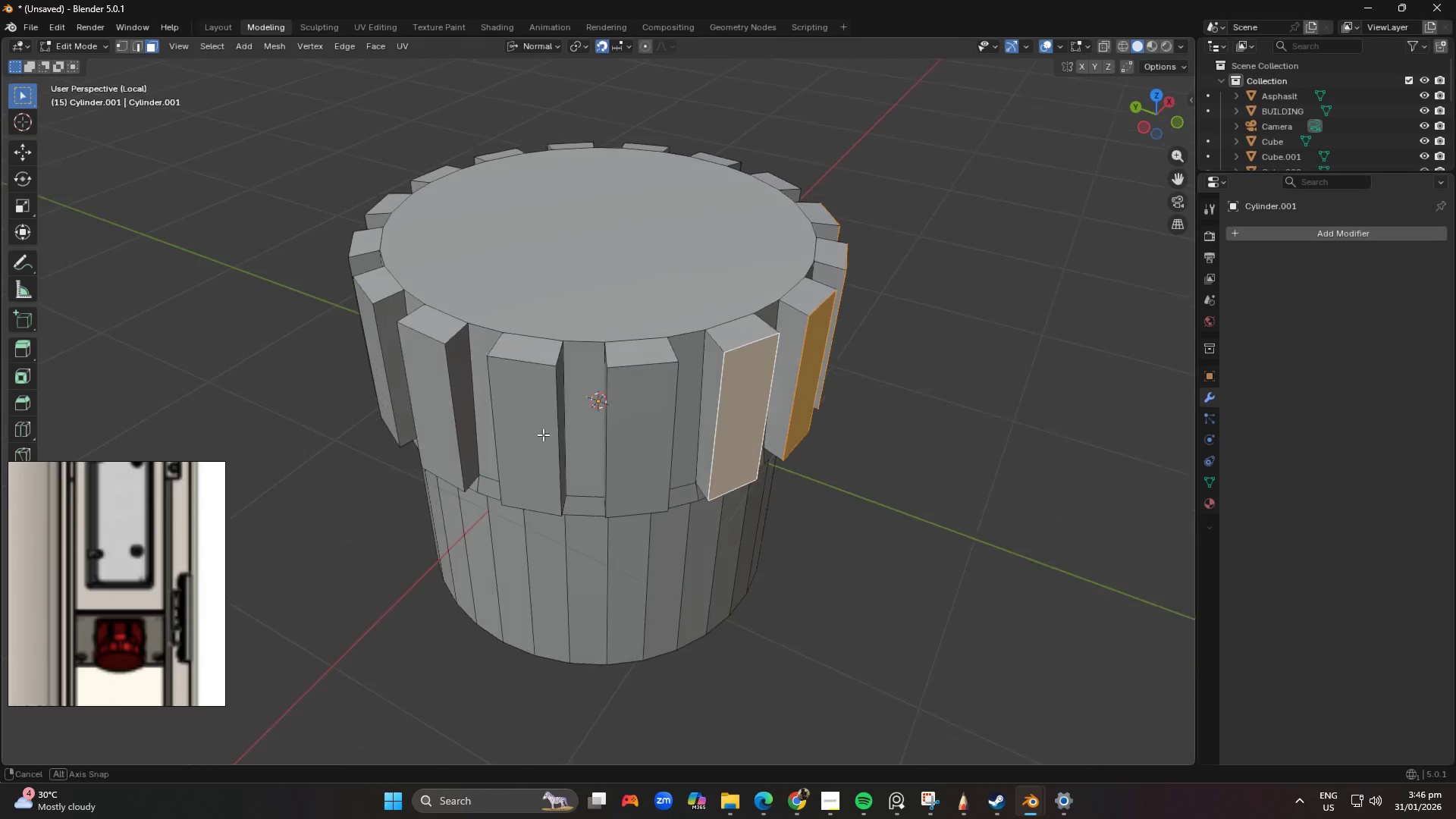 
hold_key(key=ShiftLeft, duration=1.34)
left_click([659, 423])
 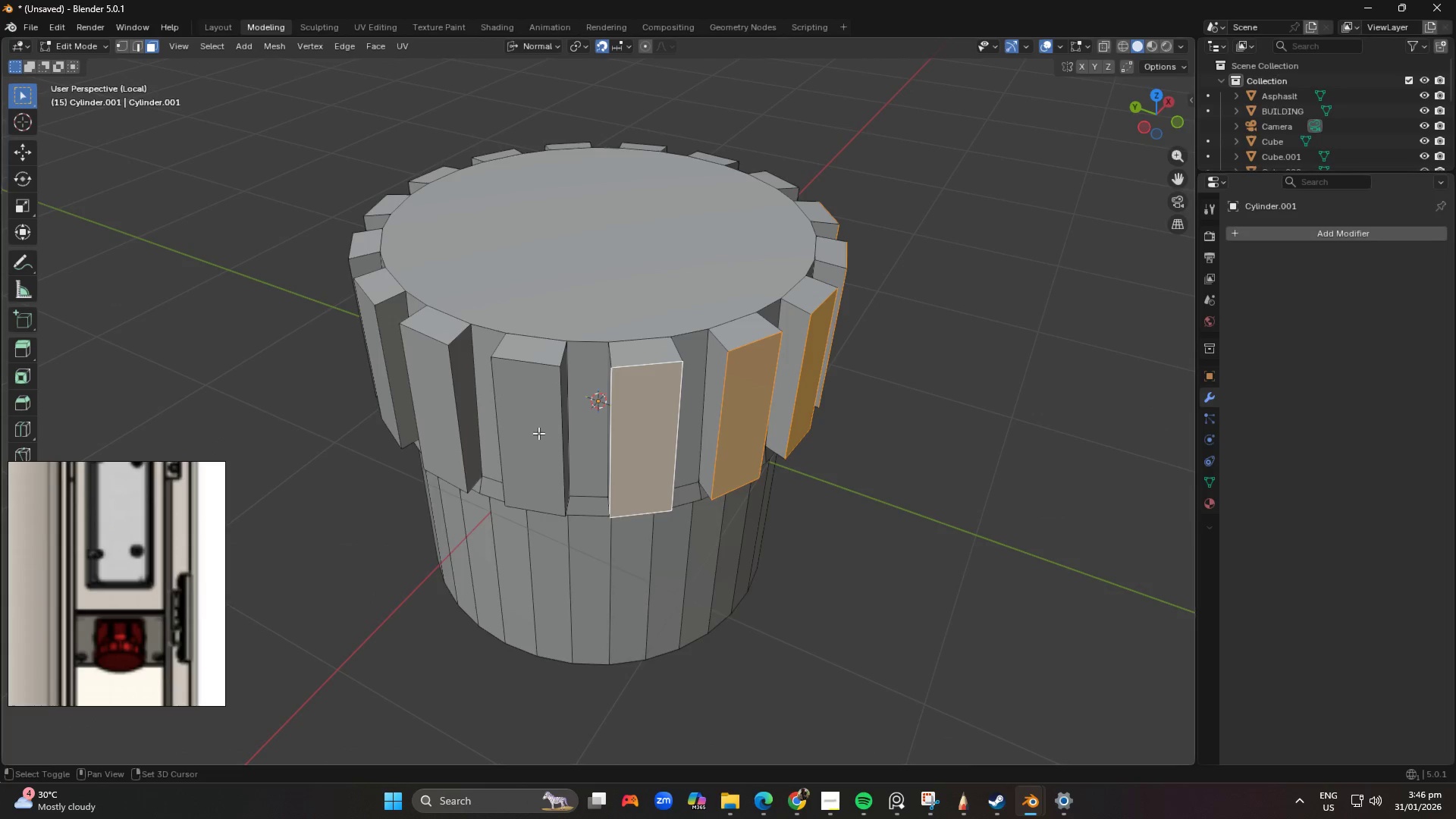 
double_click([537, 433])
 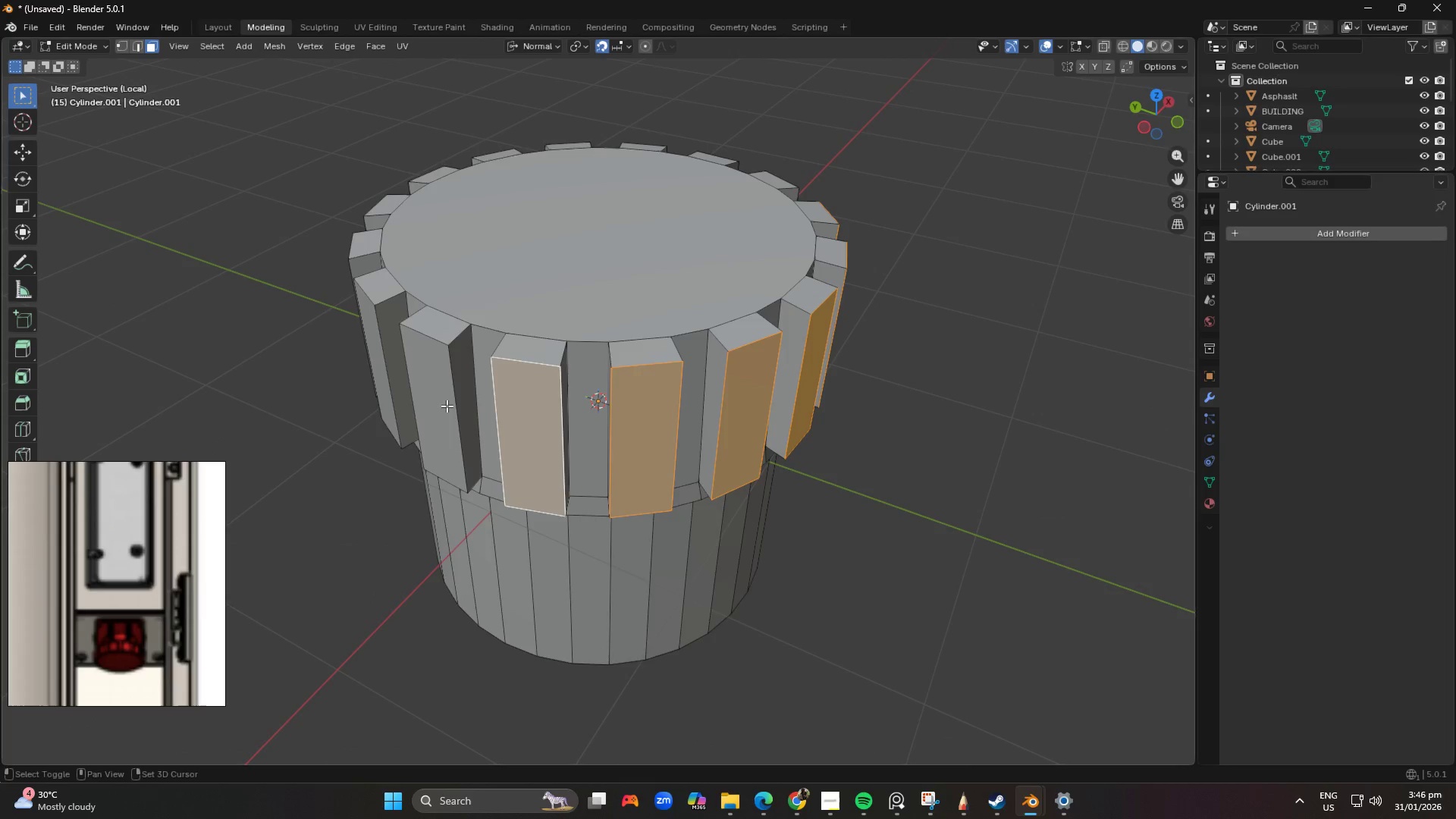 
triple_click([443, 404])
 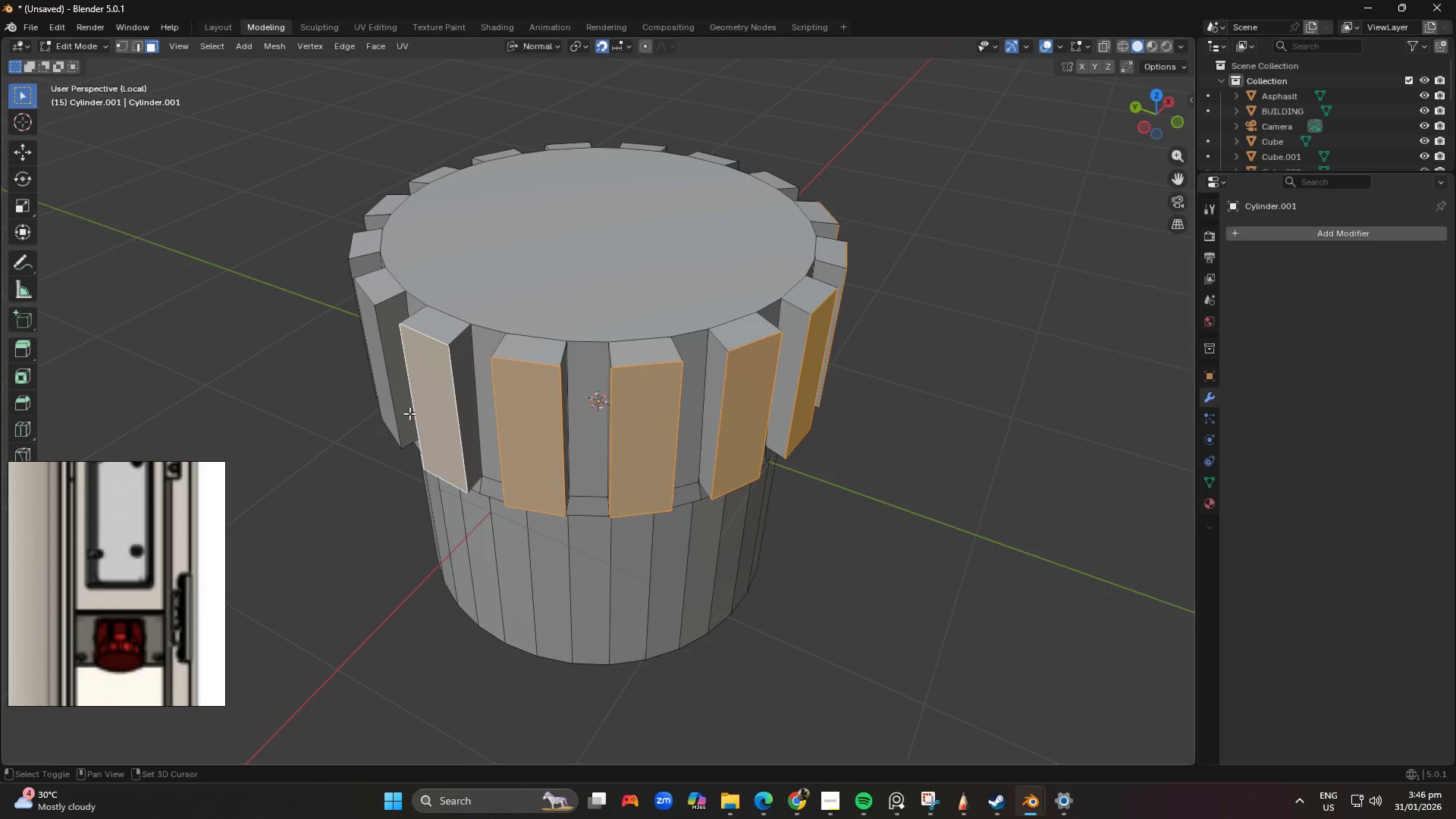 
hold_key(key=ShiftLeft, duration=1.52)
left_click([681, 422])
 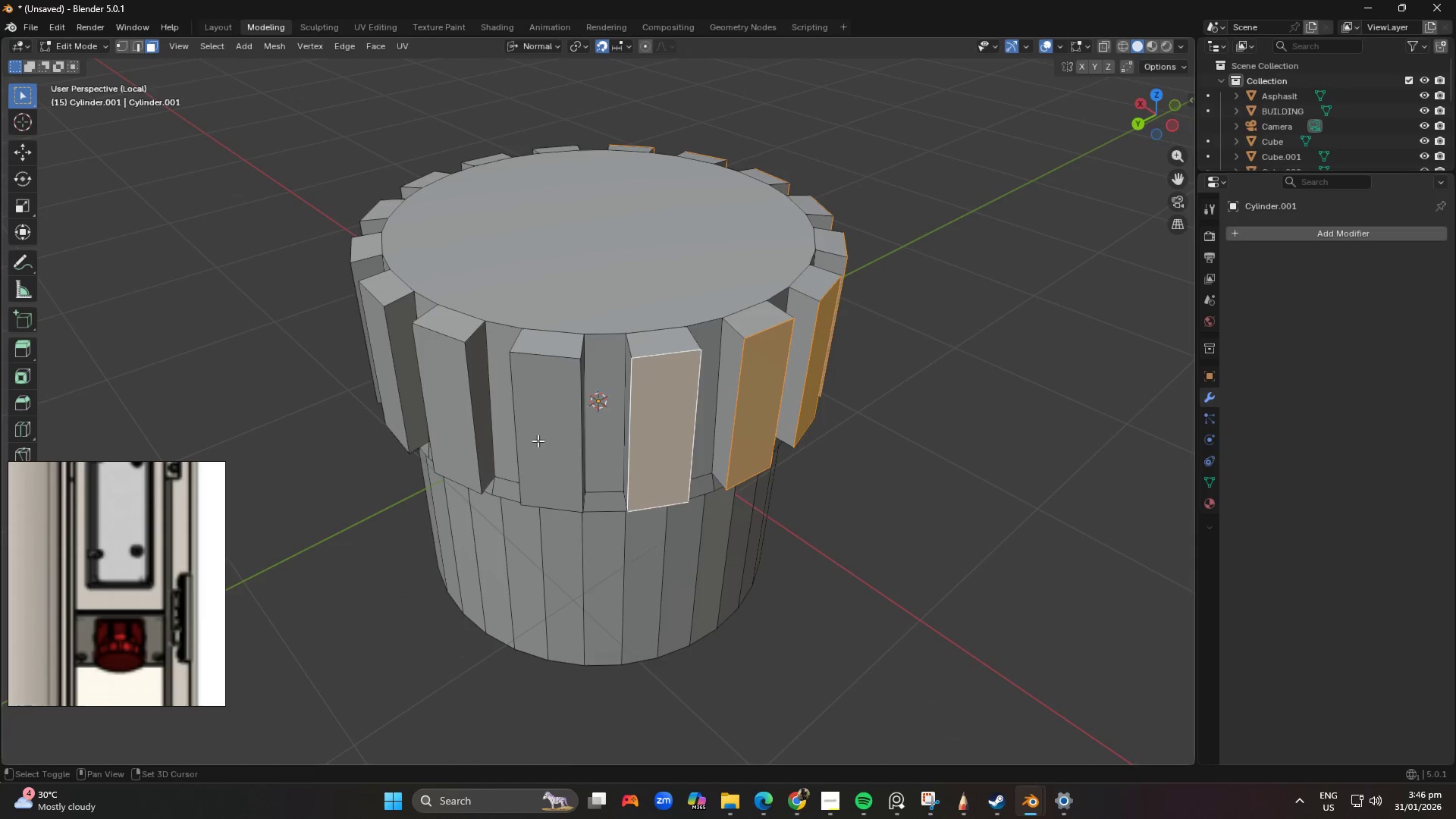 
double_click([538, 441])
 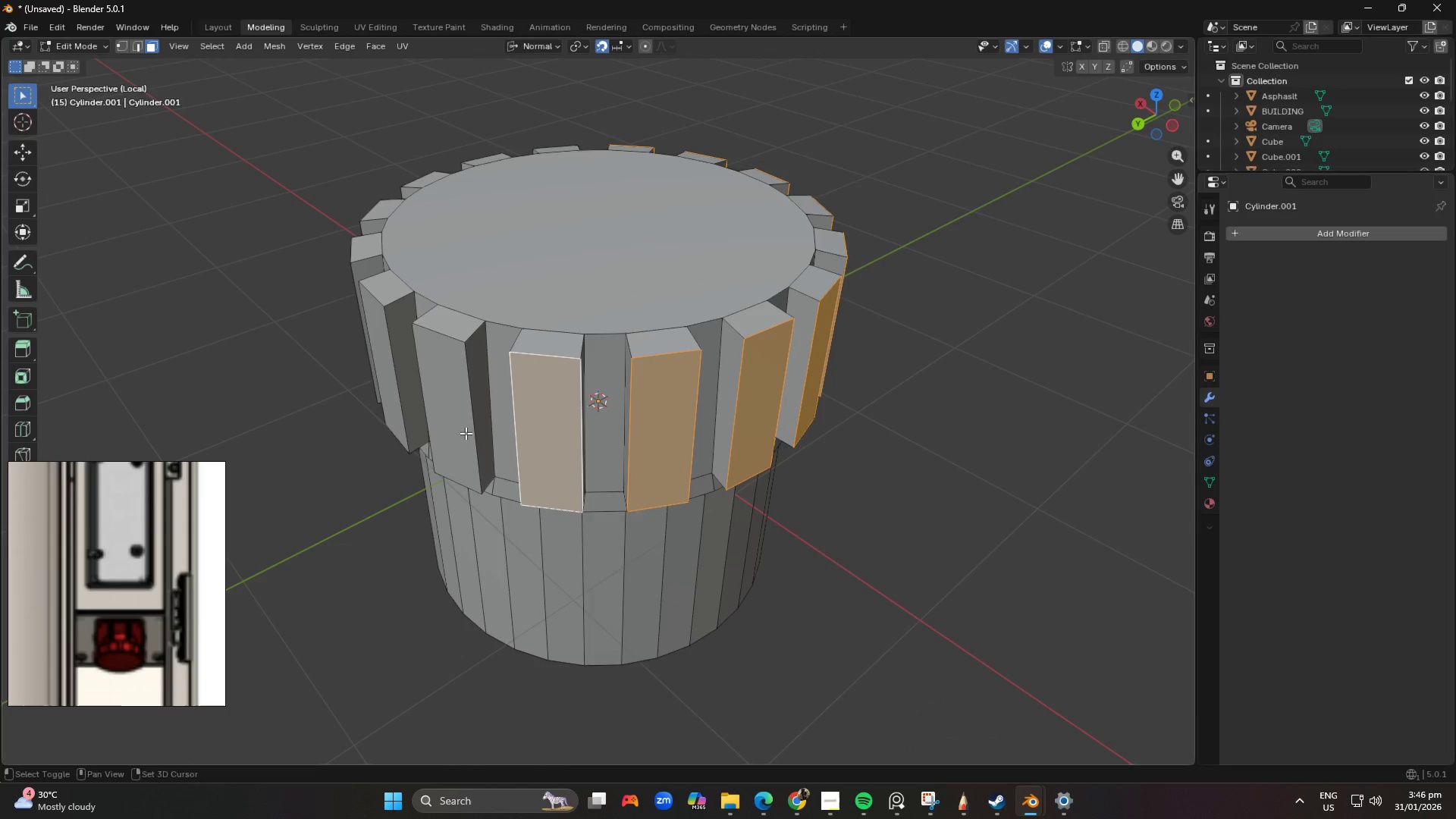 
hold_key(key=ShiftLeft, duration=0.31)
triple_click([460, 422])
 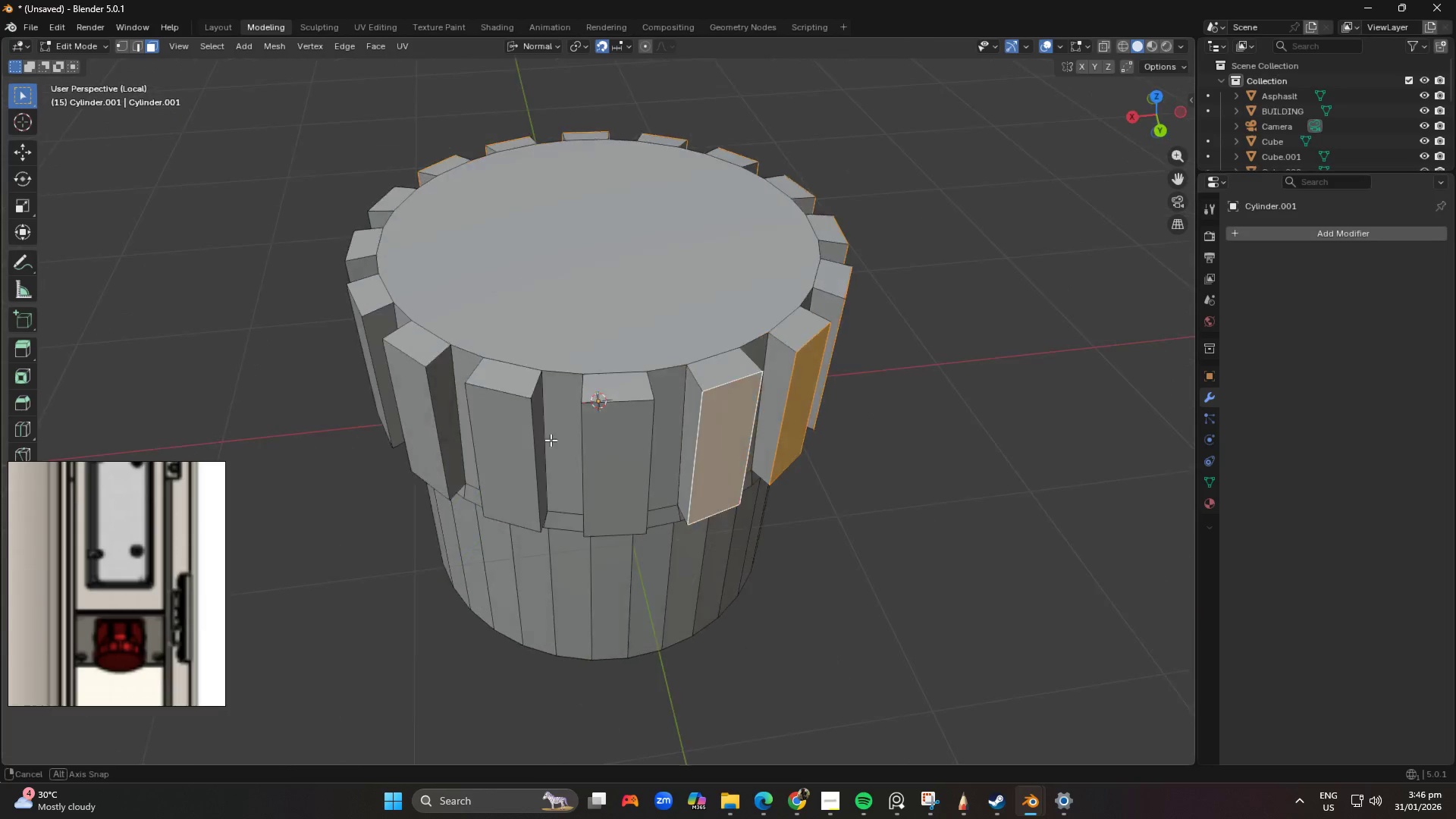 
hold_key(key=ShiftLeft, duration=0.8)
left_click([630, 441])
 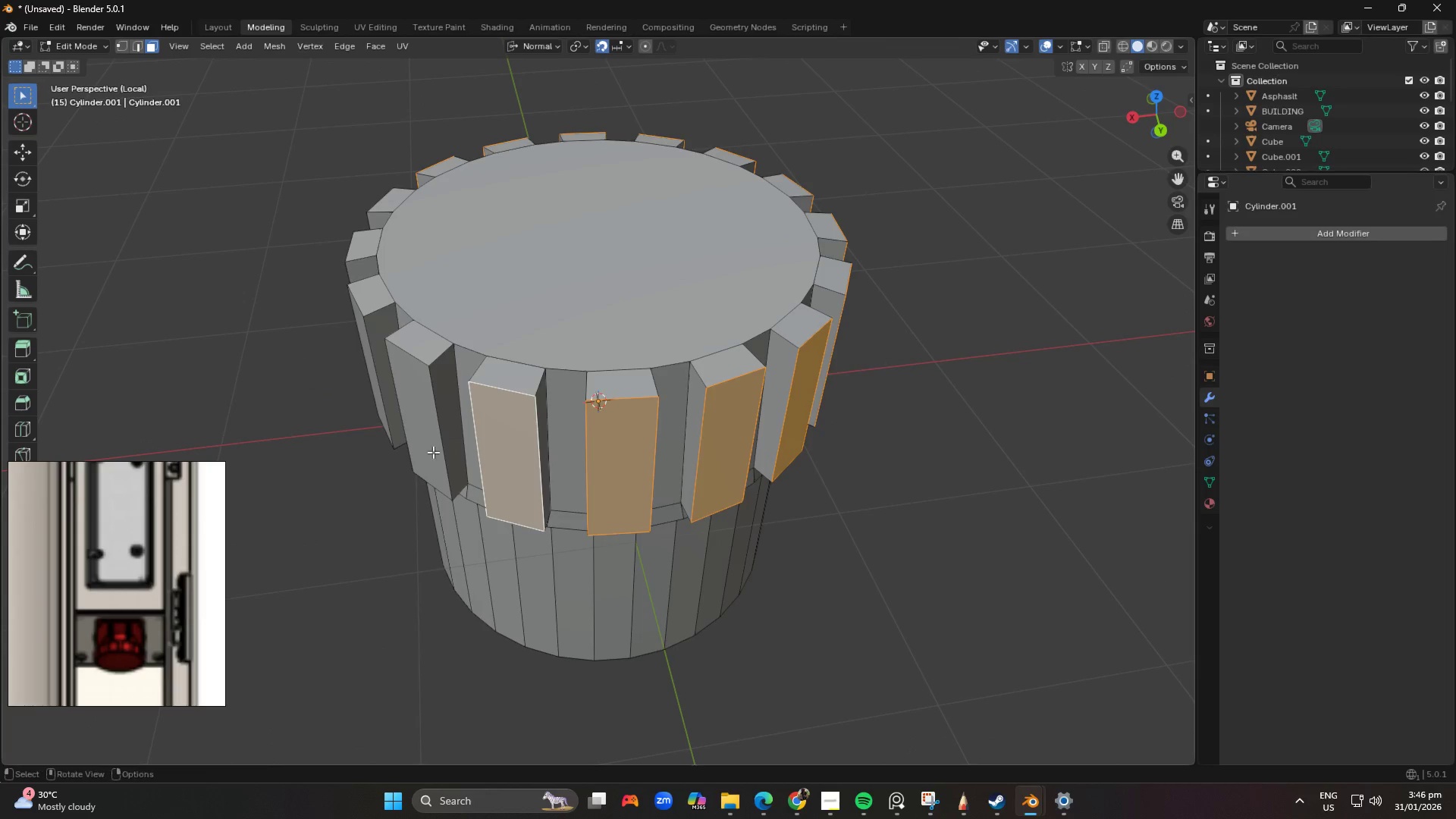 
hold_key(key=ShiftLeft, duration=0.5)
left_click([428, 417])
 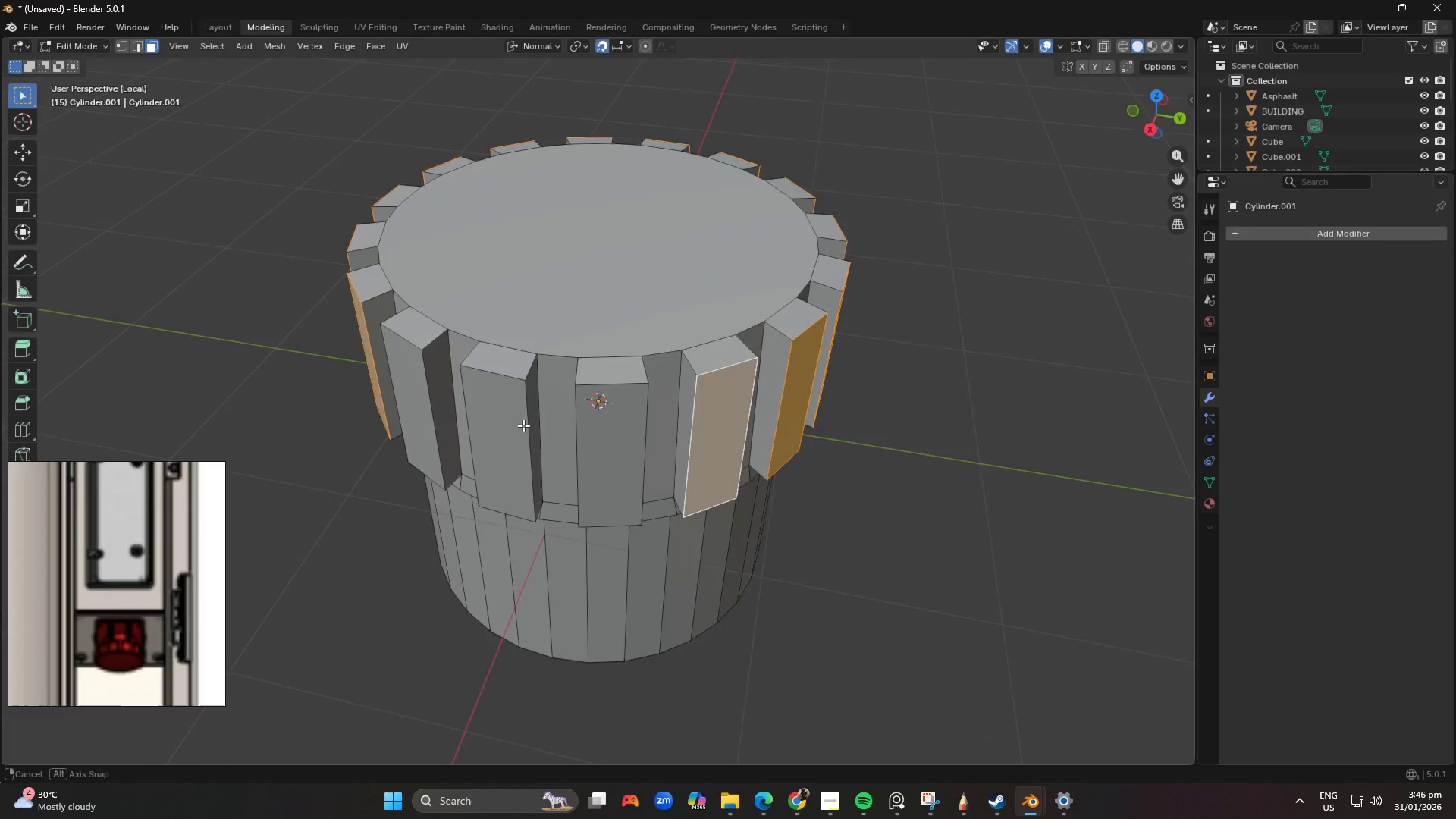 
hold_key(key=ShiftLeft, duration=1.5)
triple_click([469, 444])
 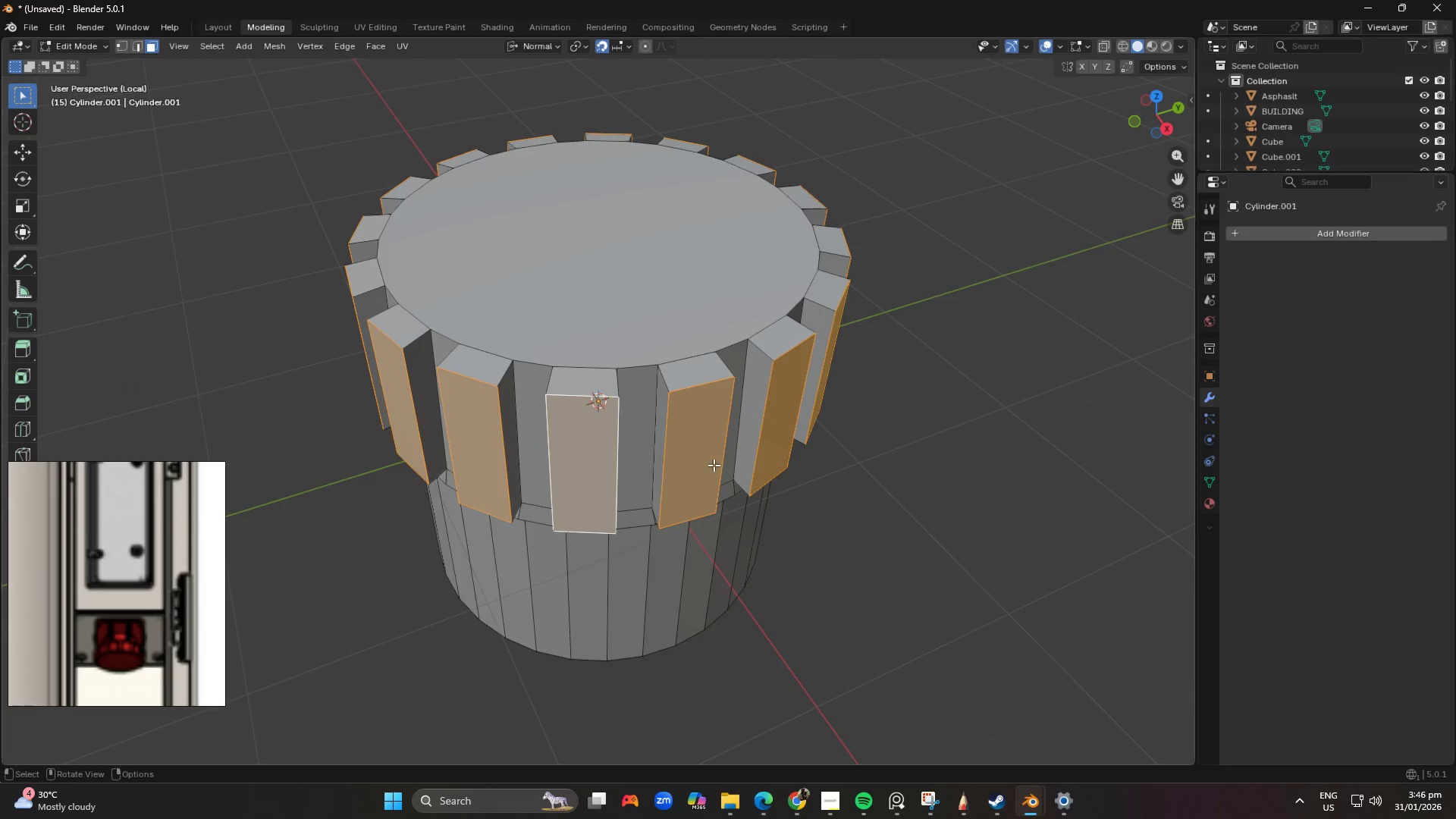 
key(Alt+AltLeft)
 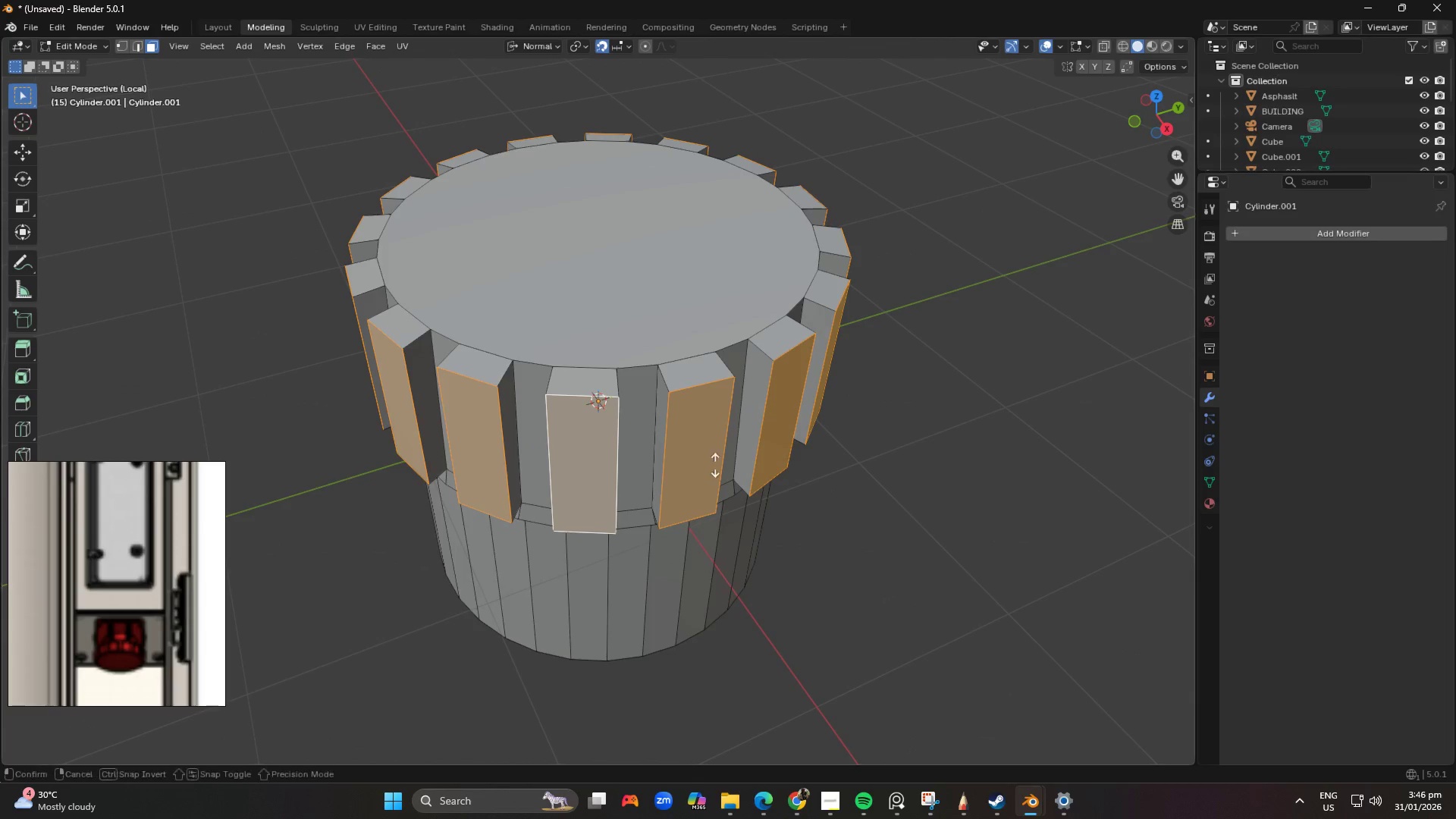 
key(Alt+S)
 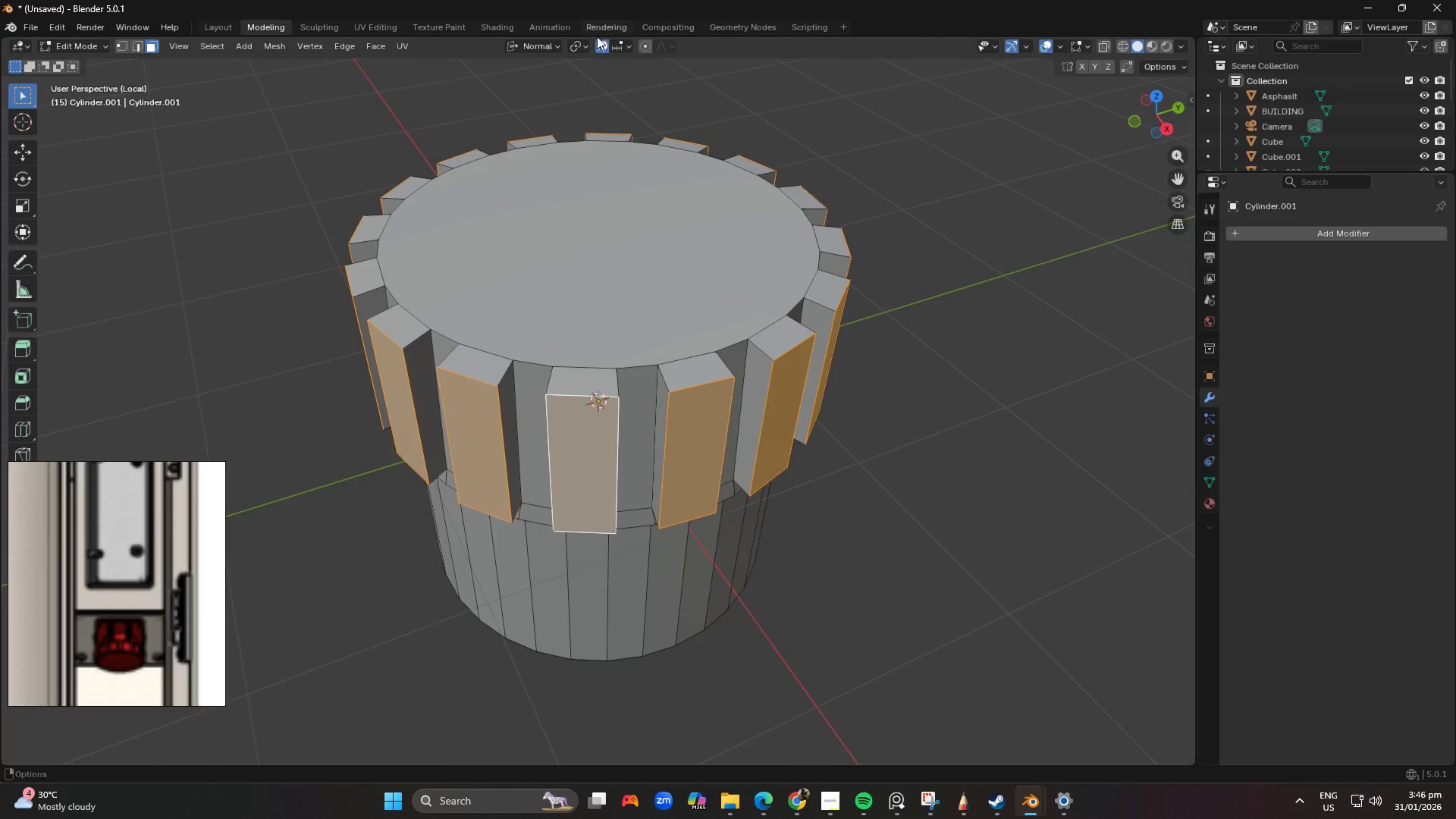 
left_click([572, 48])
 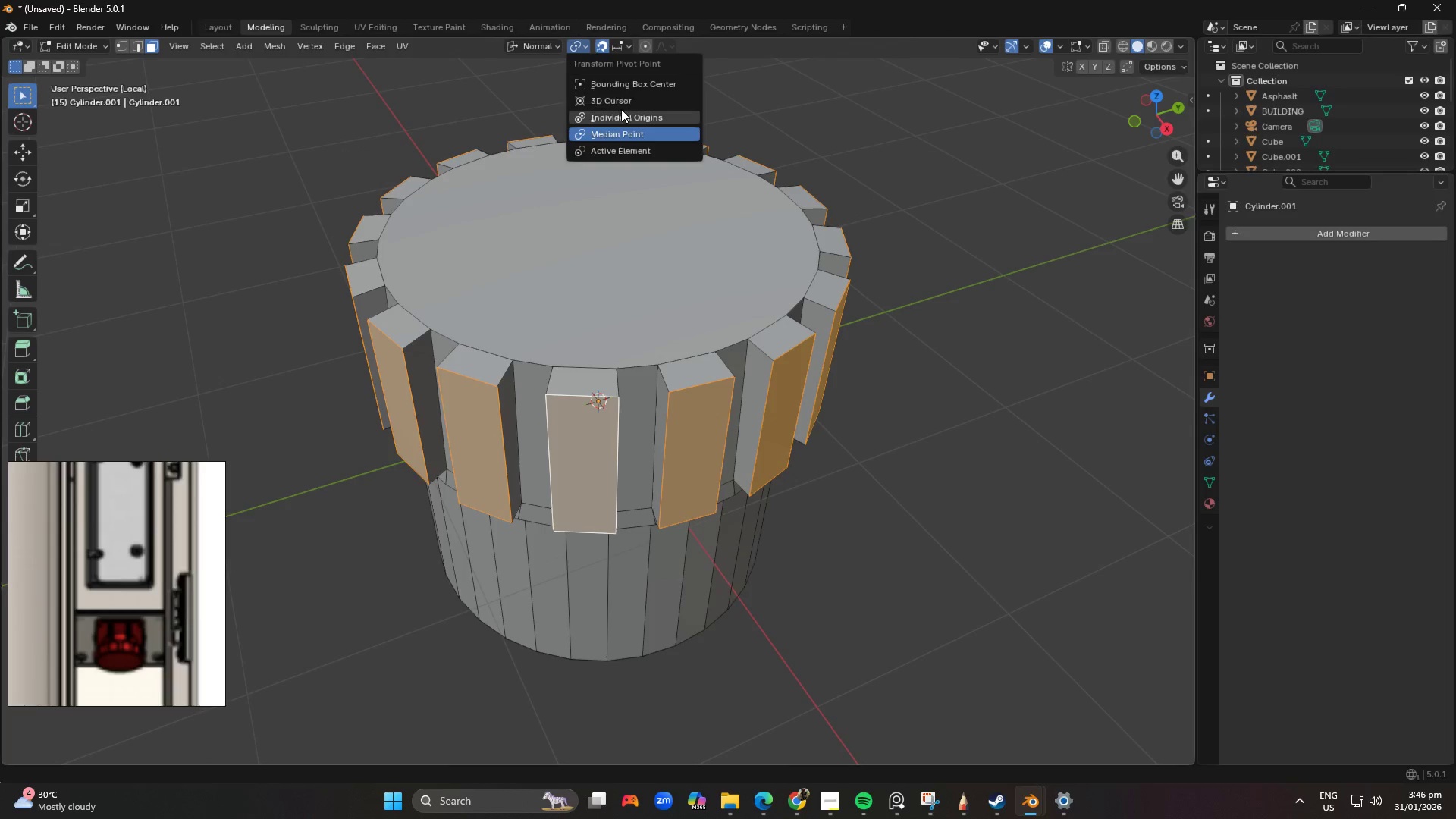 
left_click([626, 112])
 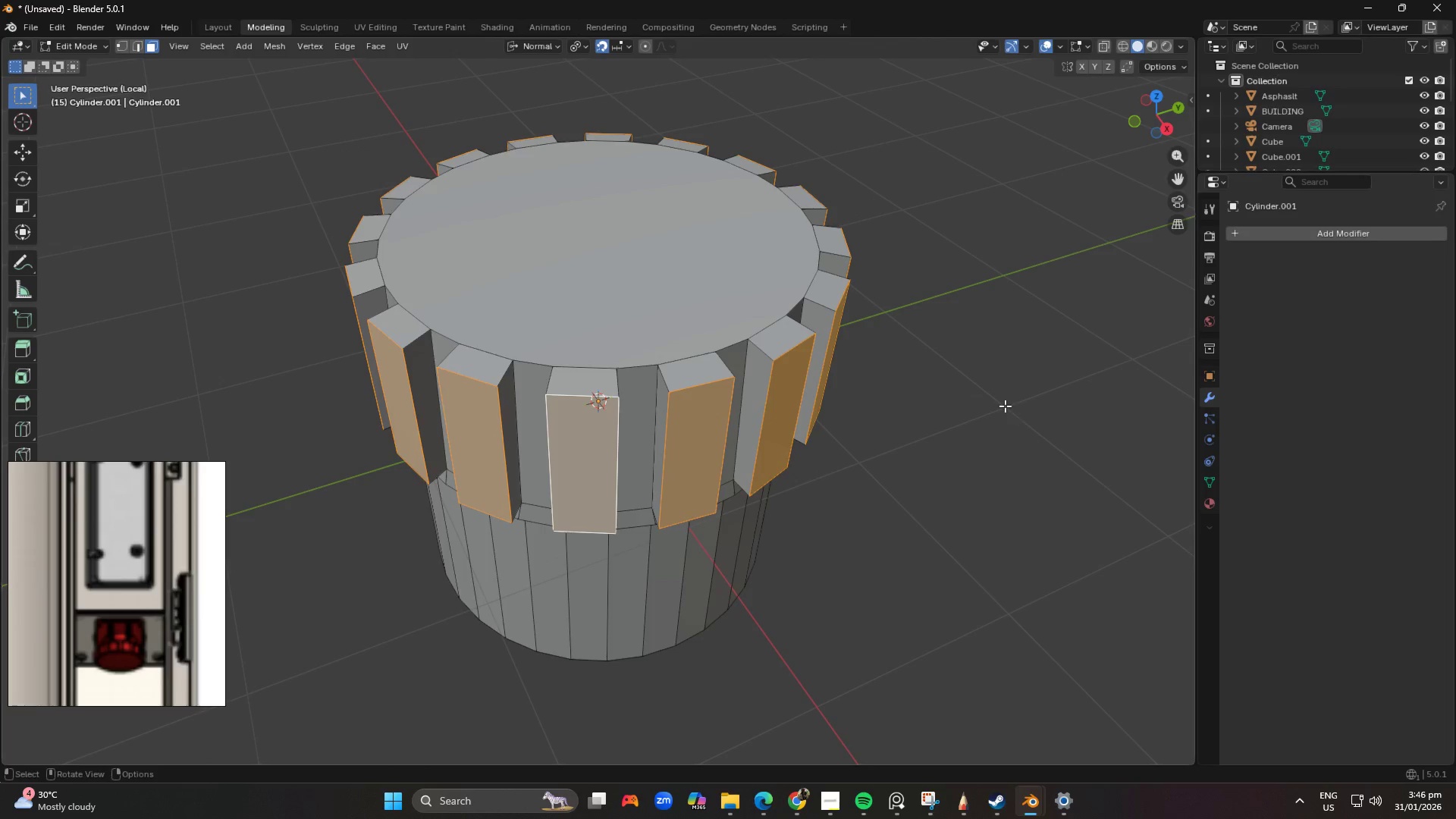 
key(S)
 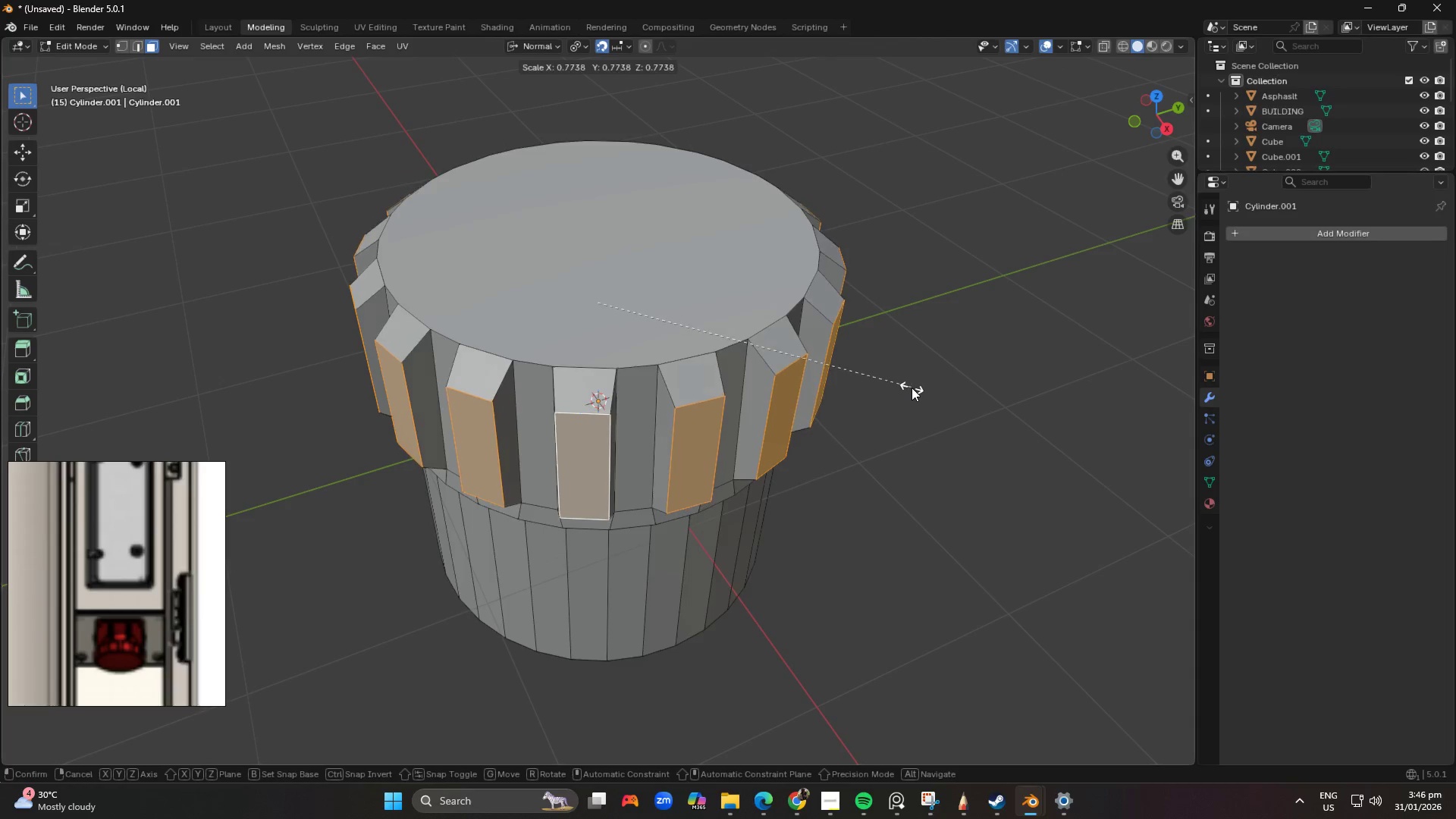 
left_click([912, 388])
 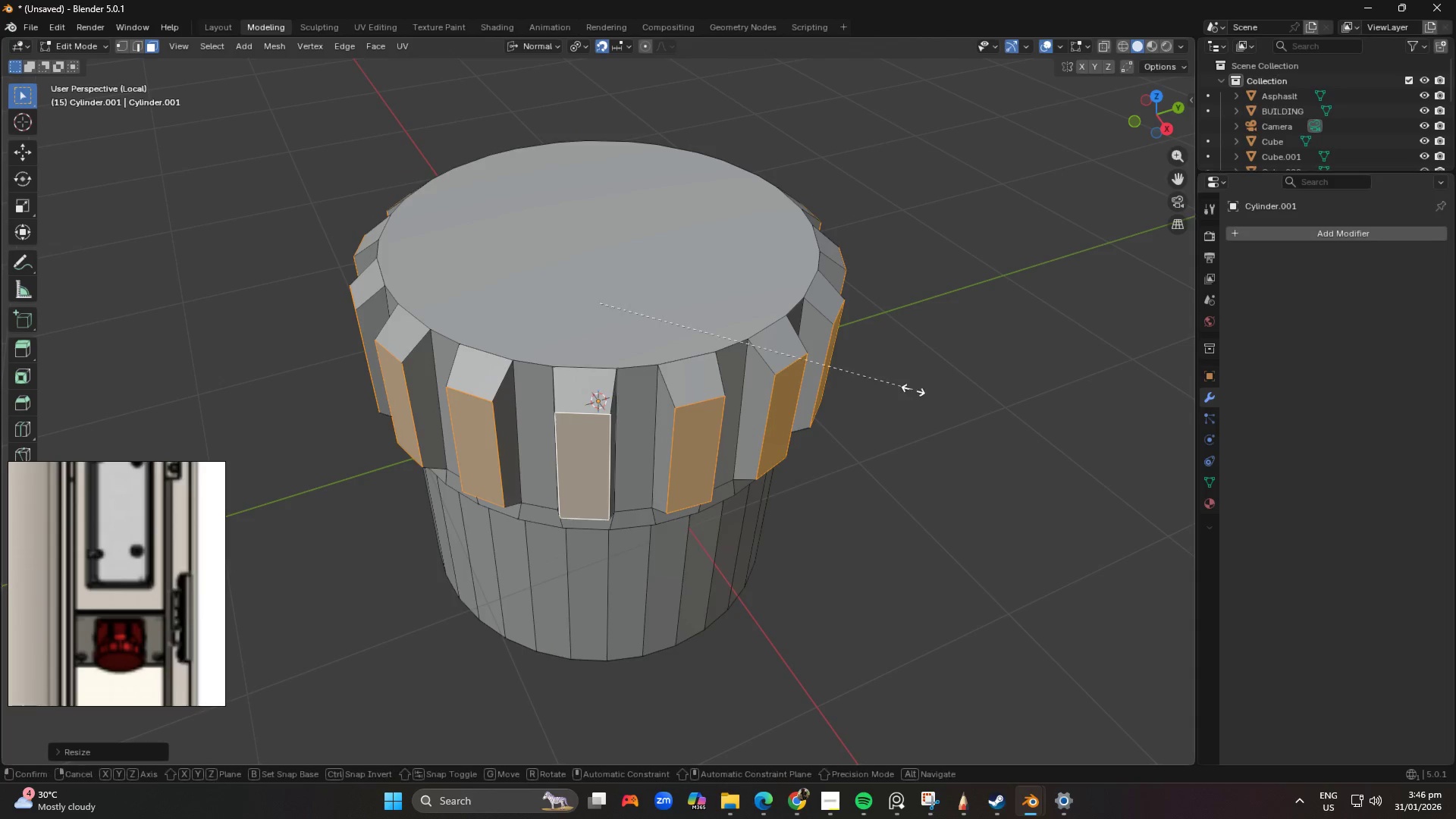 
type(sx)
 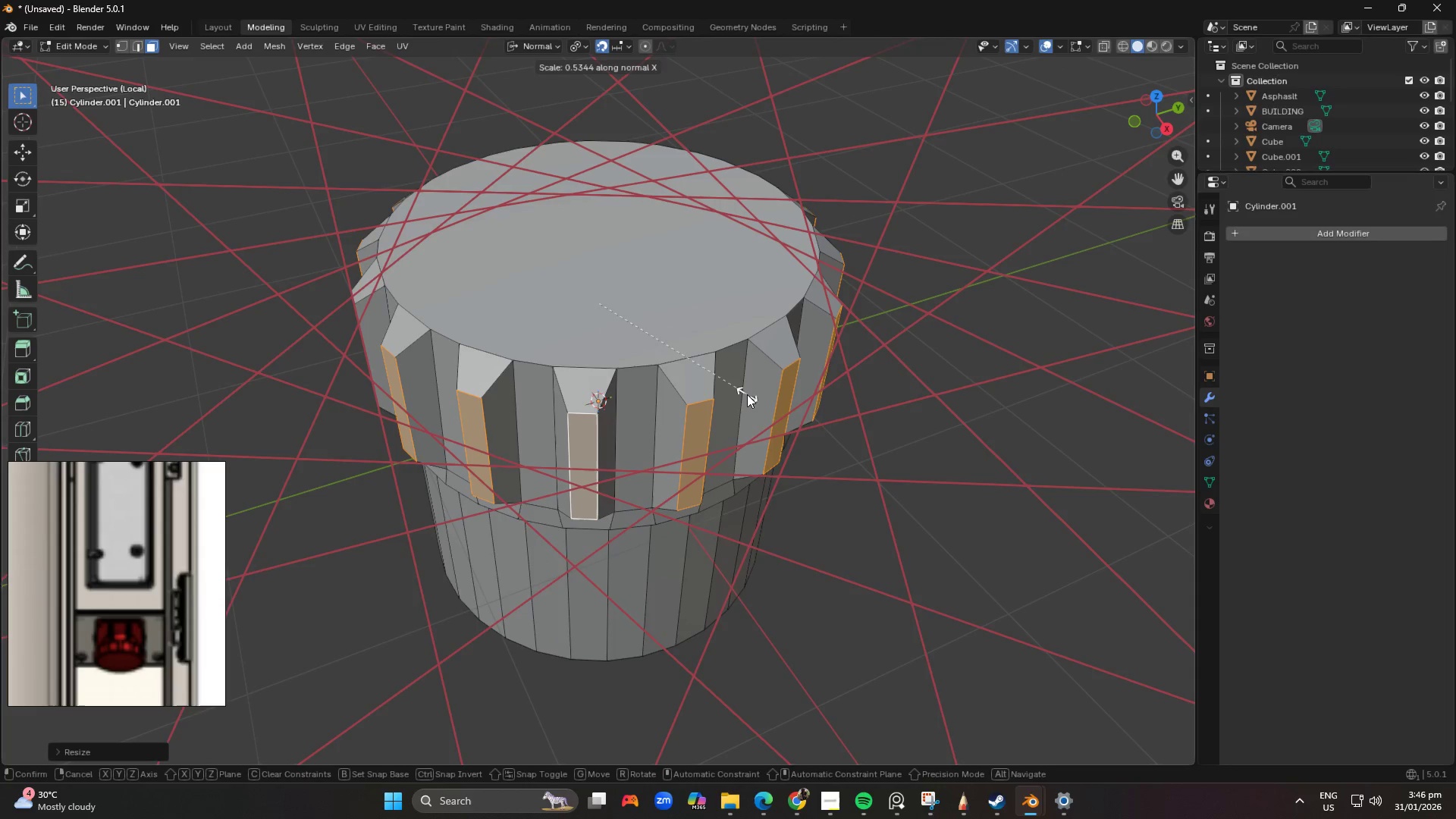 
left_click([747, 394])
 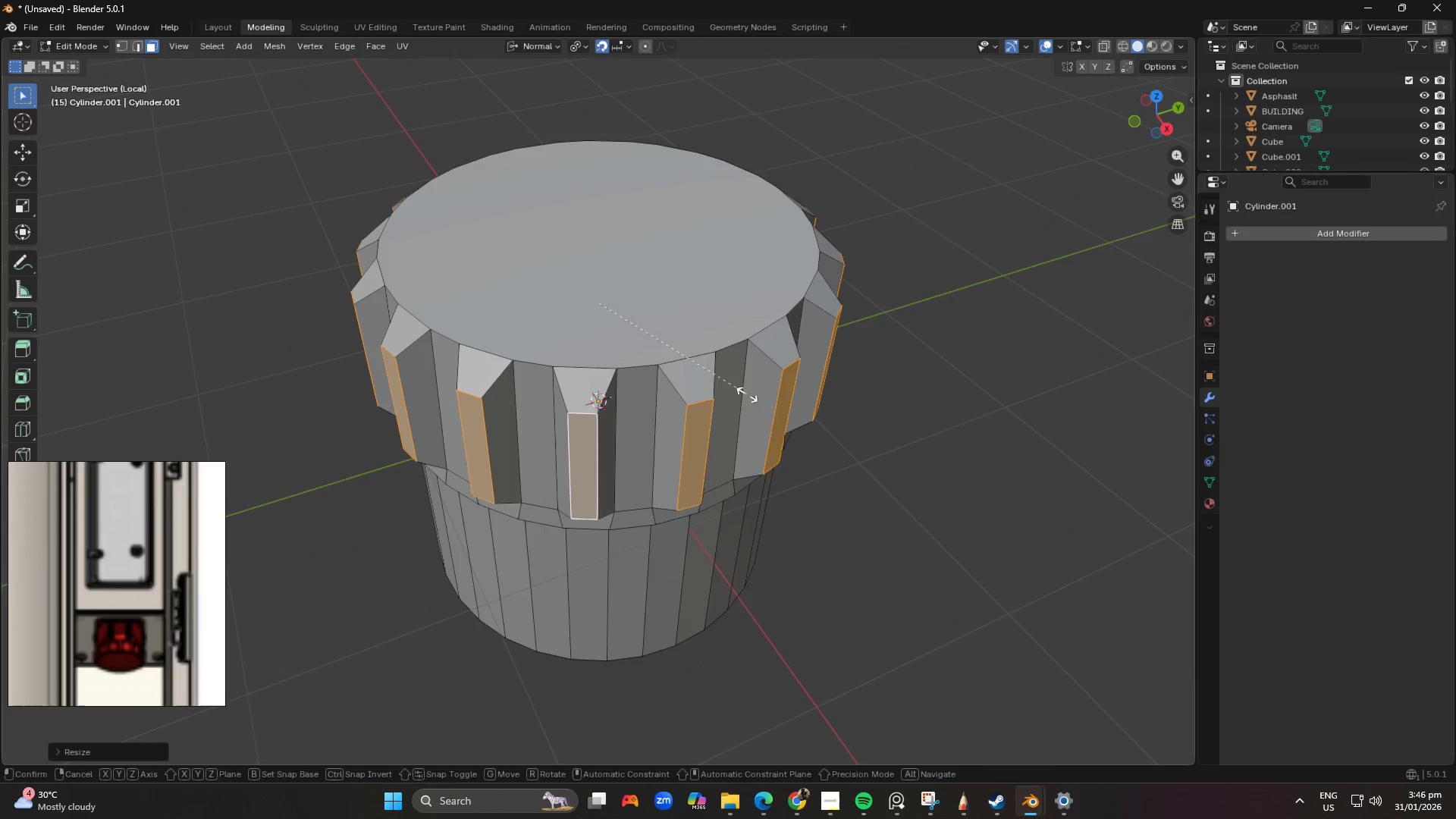 
type(sz)
 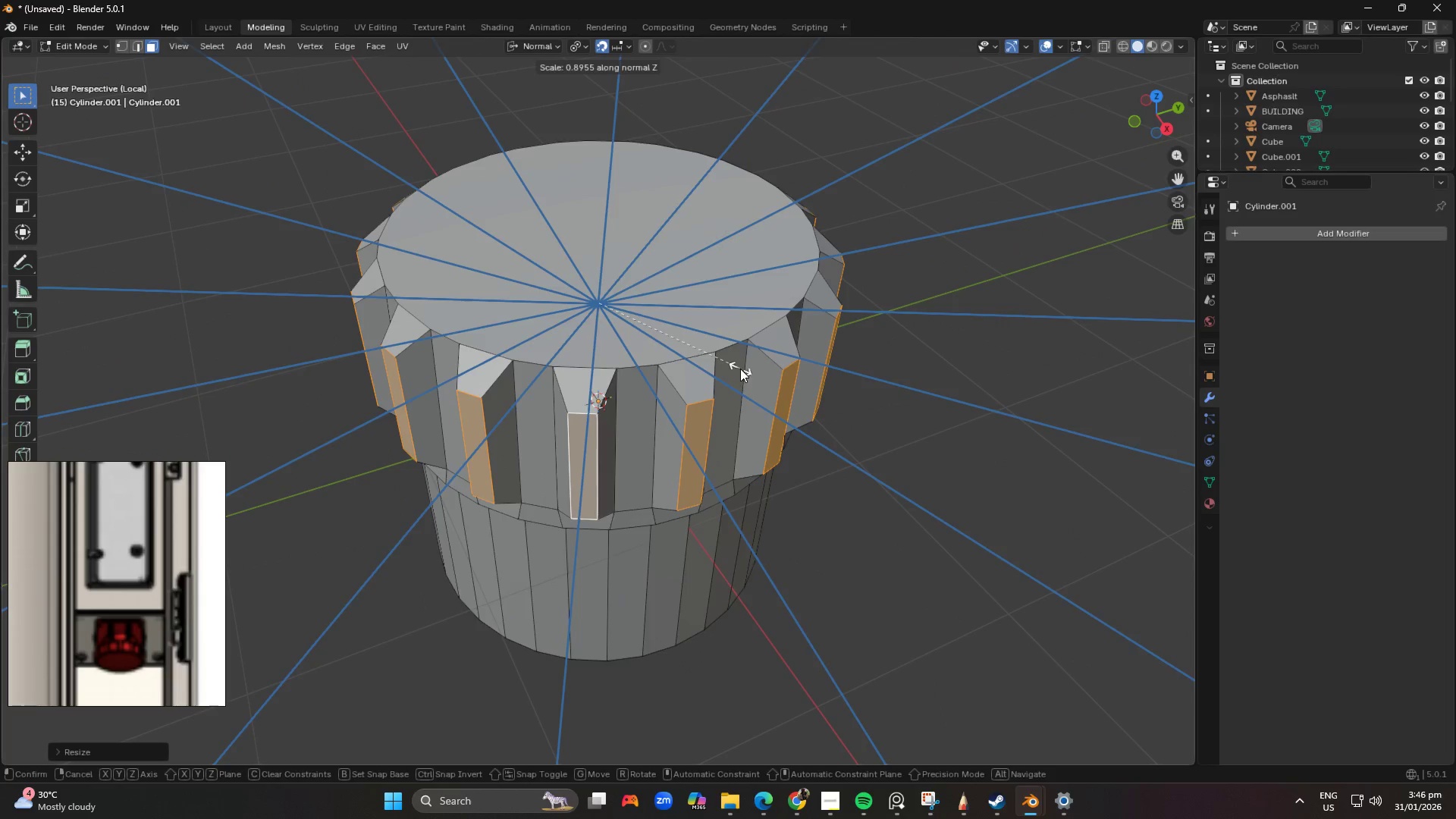 
right_click([740, 369])
 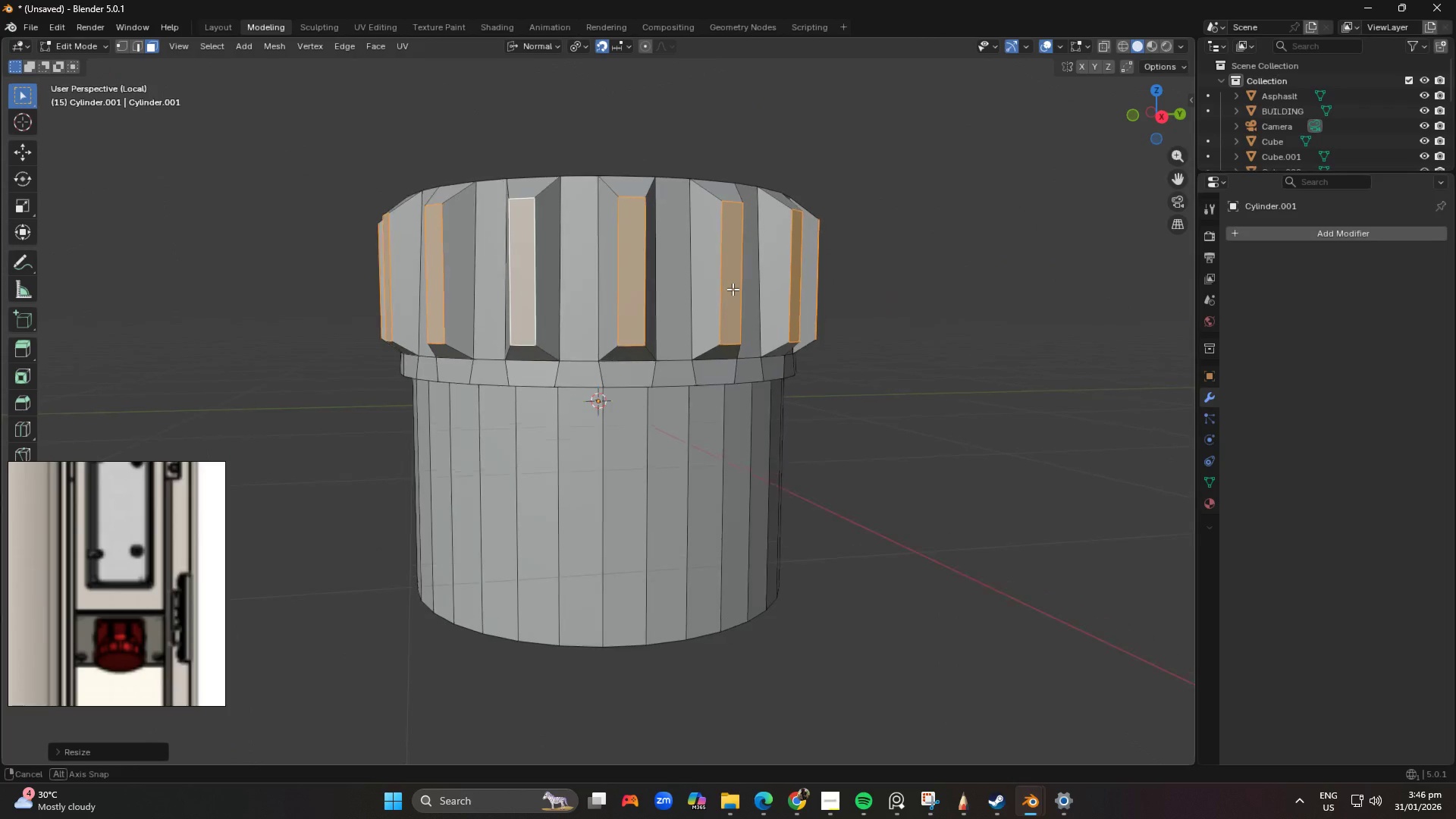 
type(szg)
 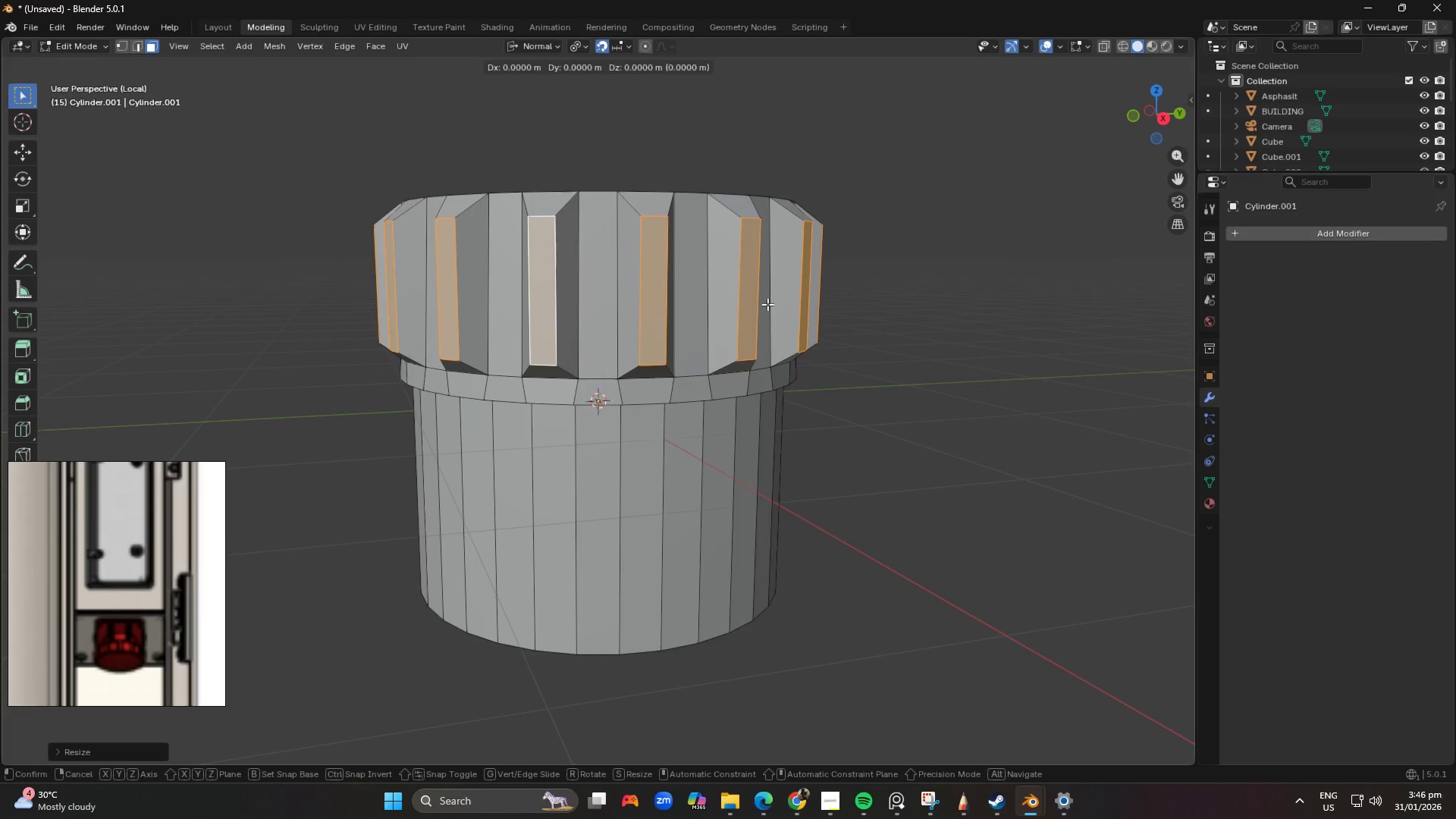 
right_click([767, 304])
 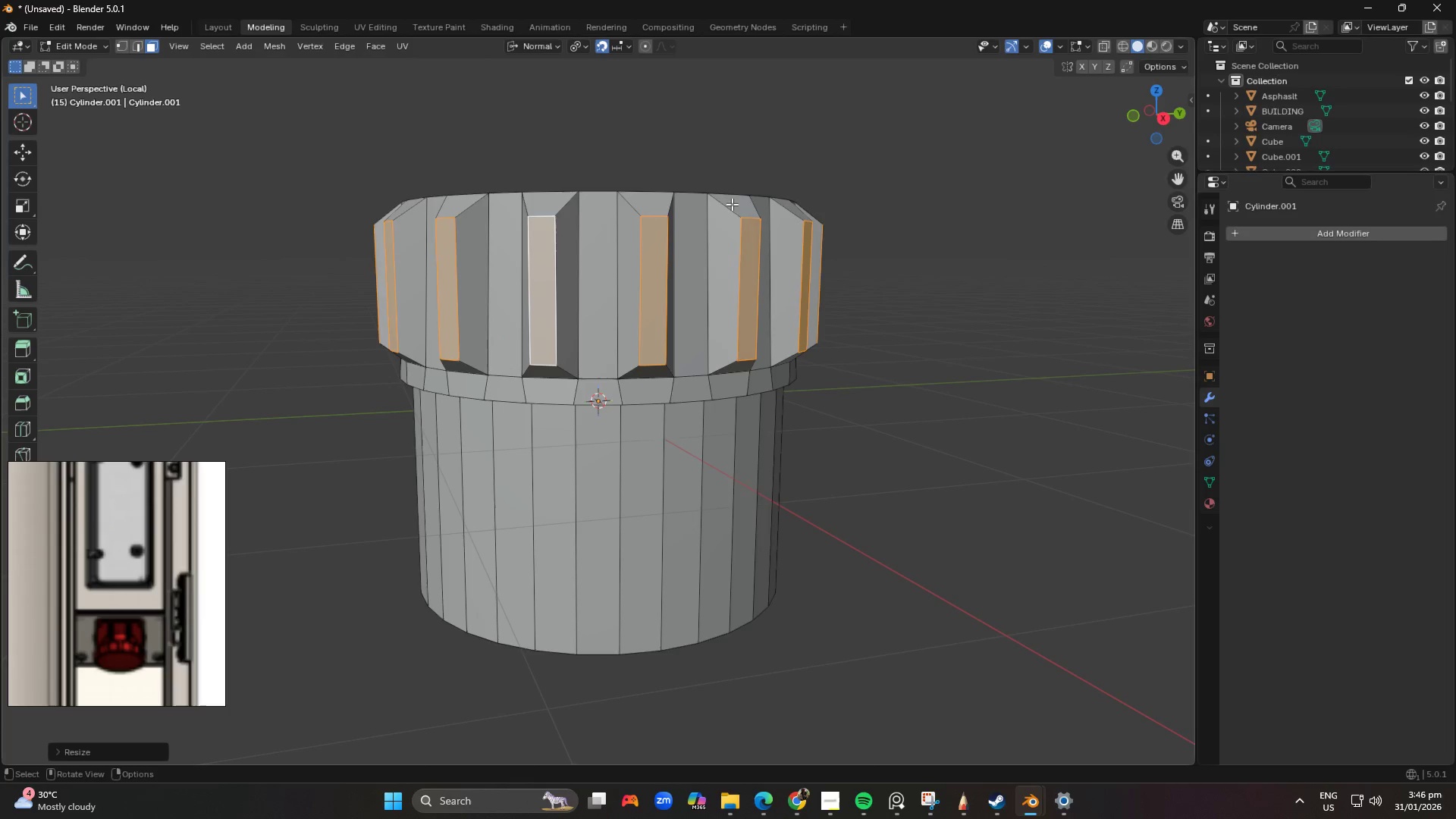 
type(szsy)
 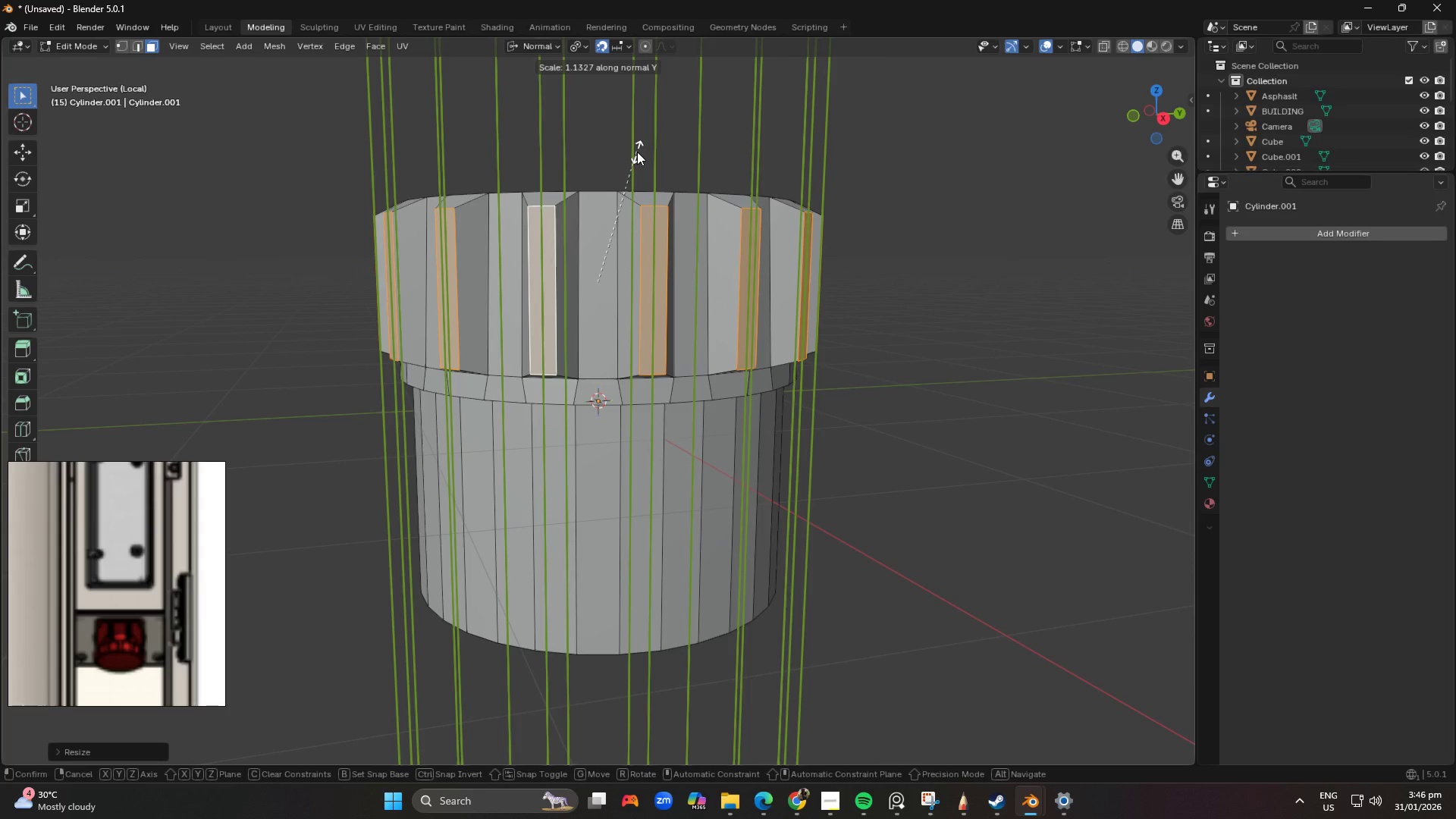 
left_click([637, 152])
 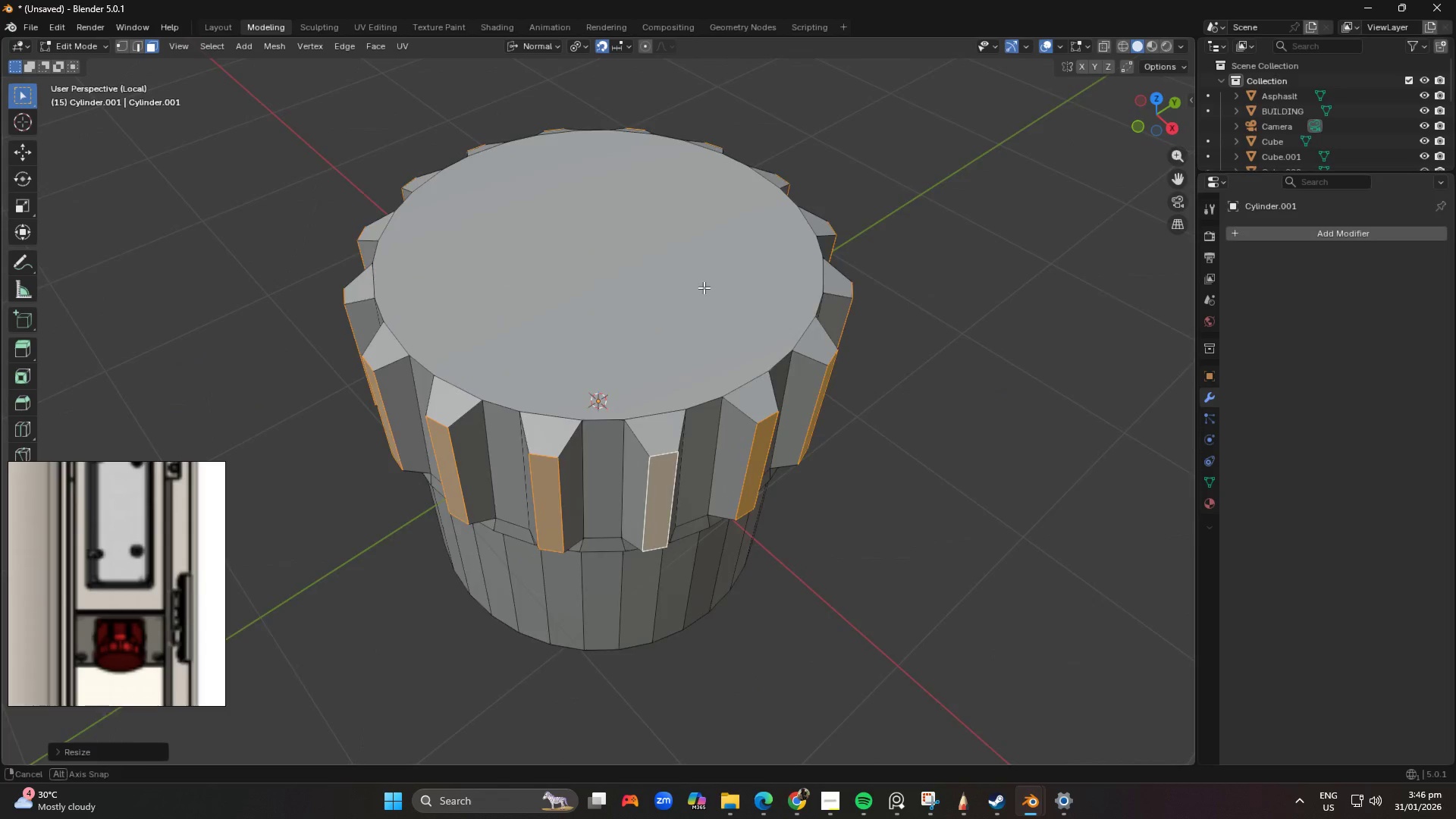 
key(Tab)
 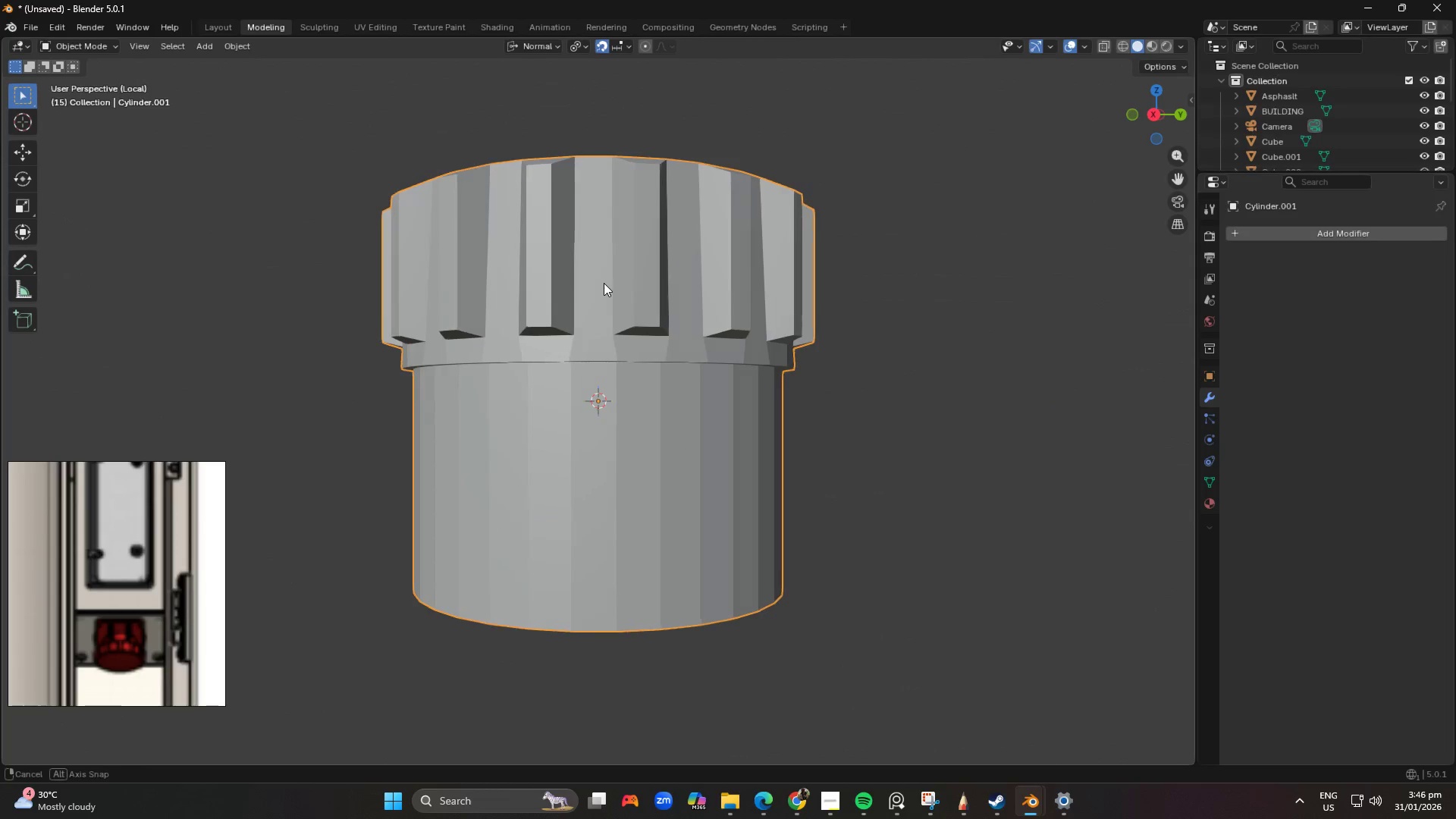 
key(Tab)
 